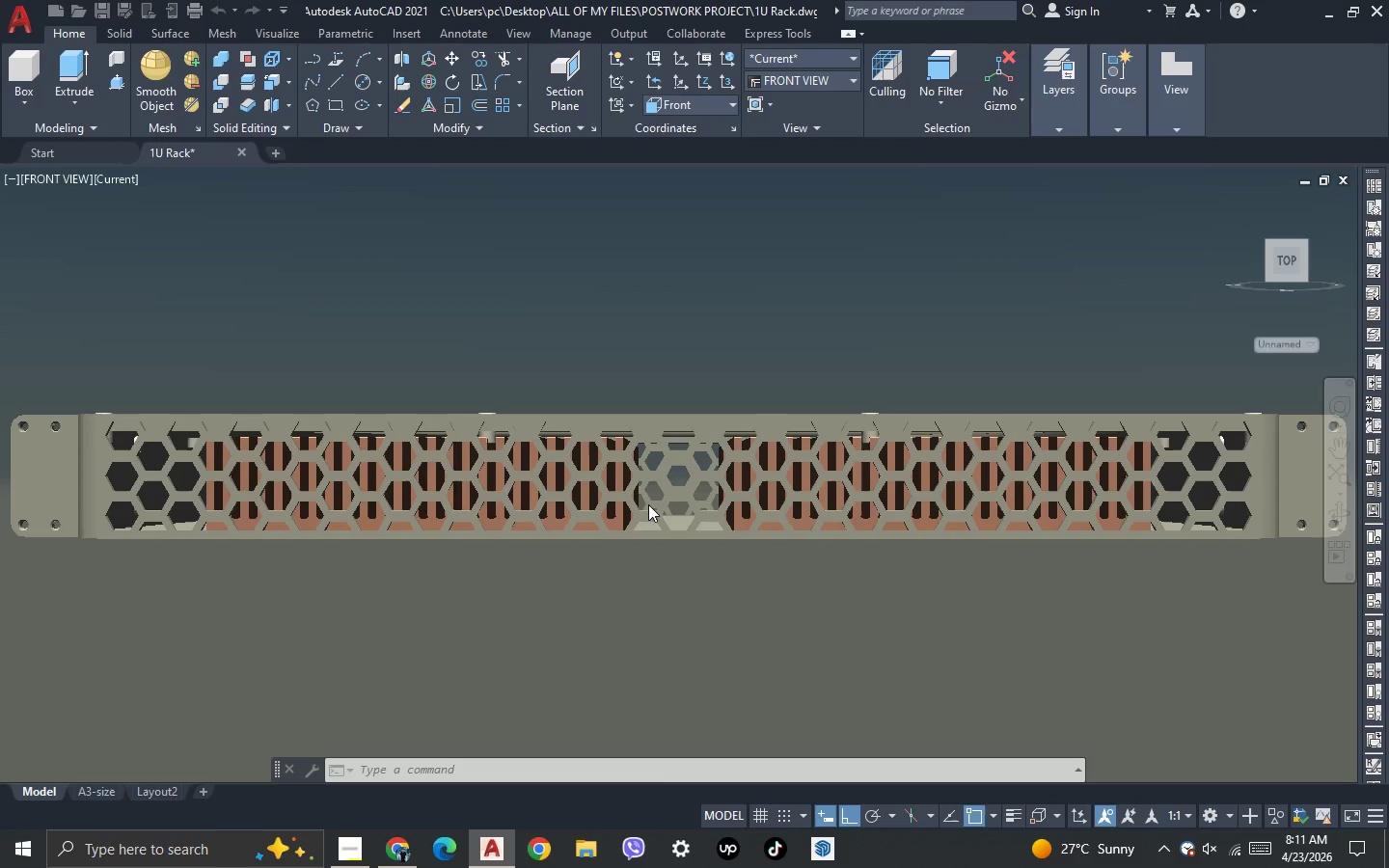 
key(Escape)
 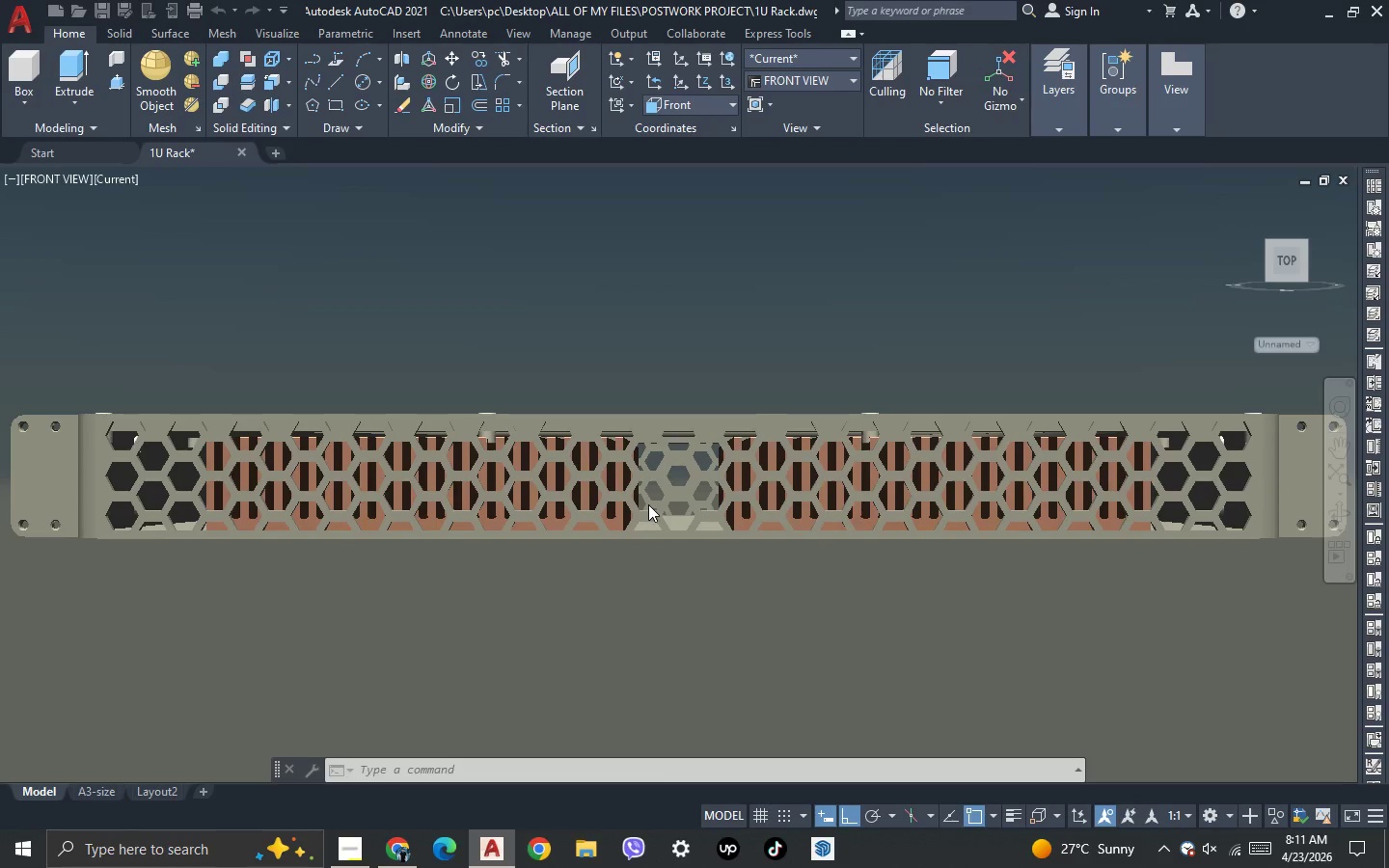 
key(Escape)
 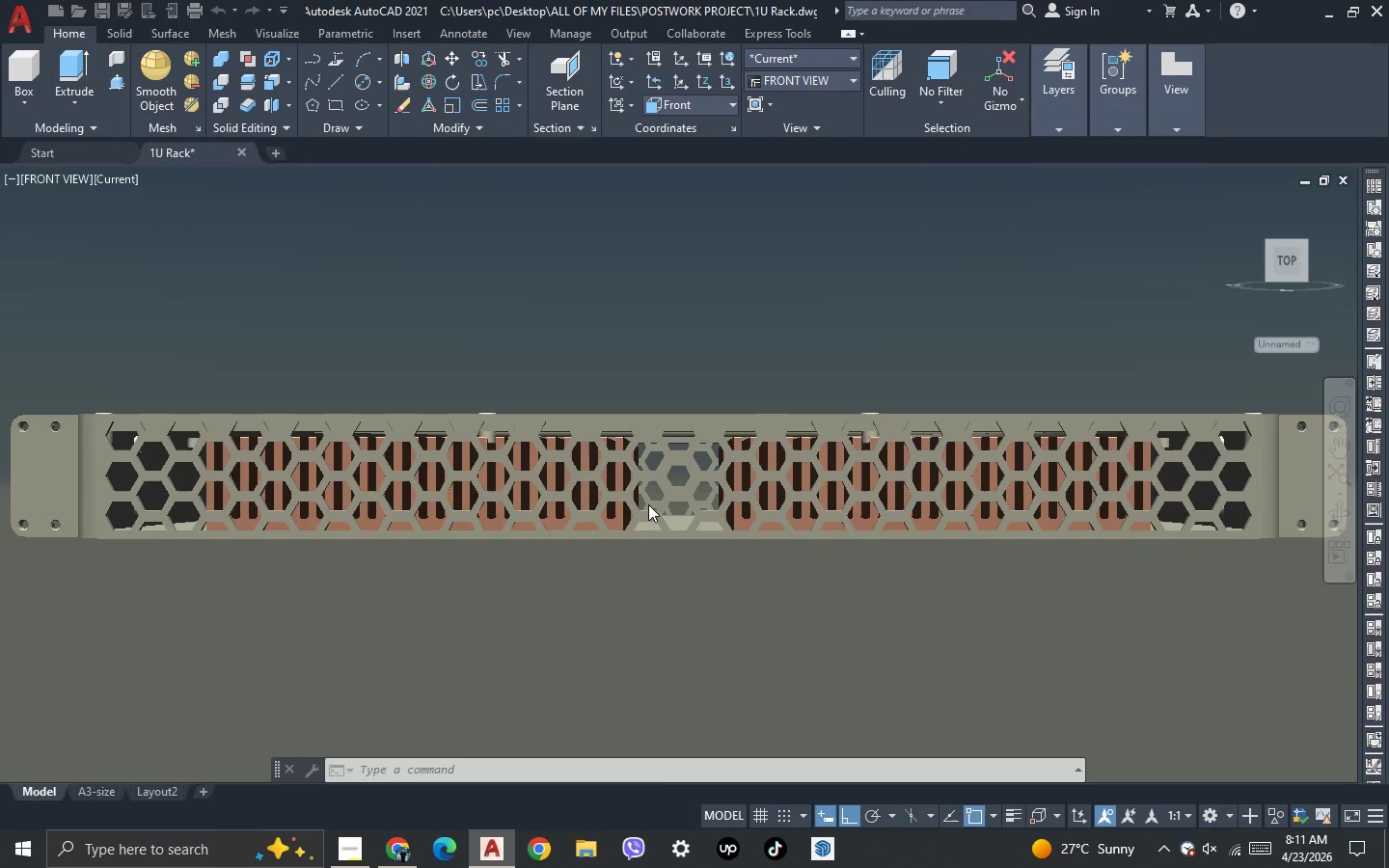 
key(Escape)
 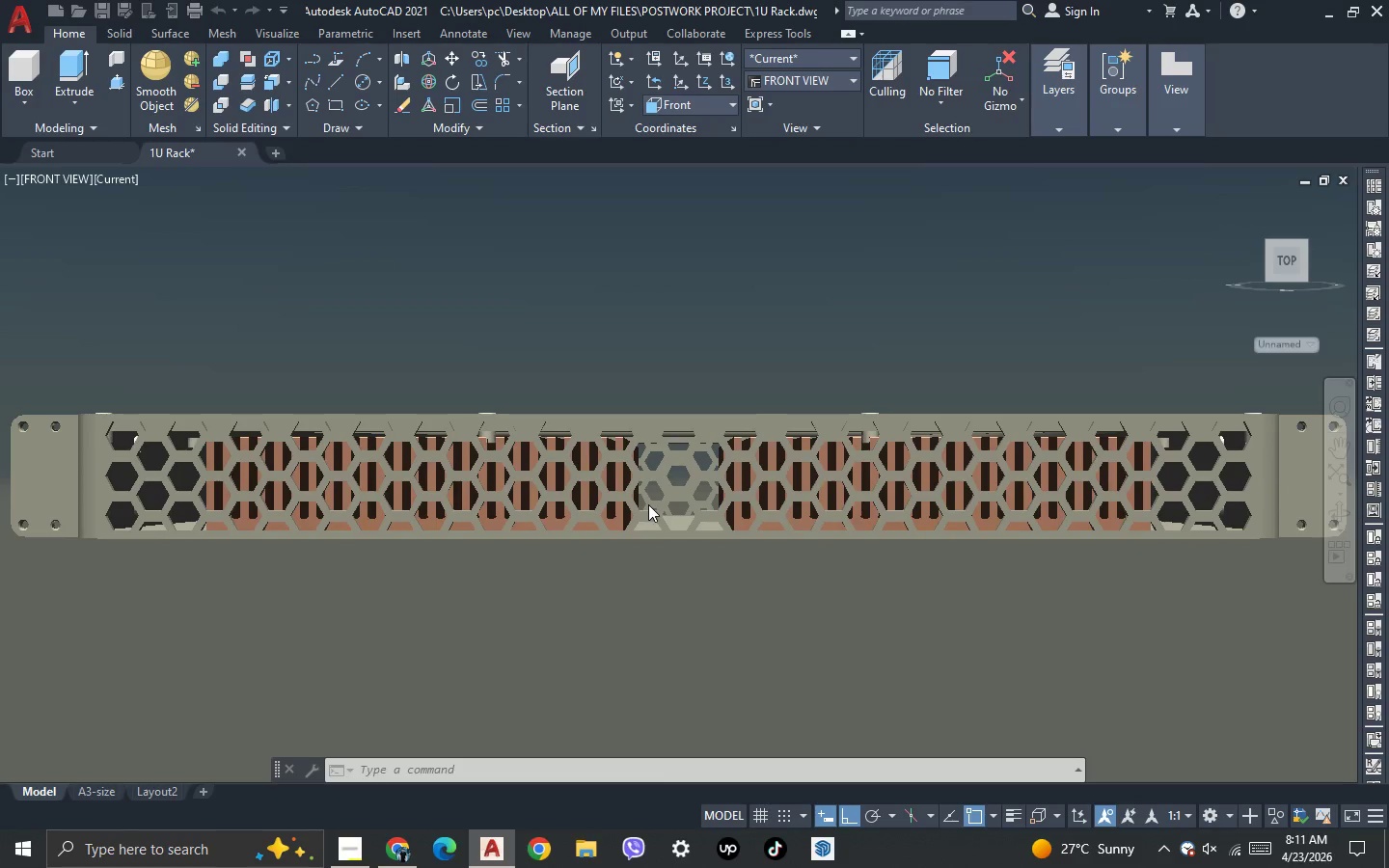 
key(Escape)
 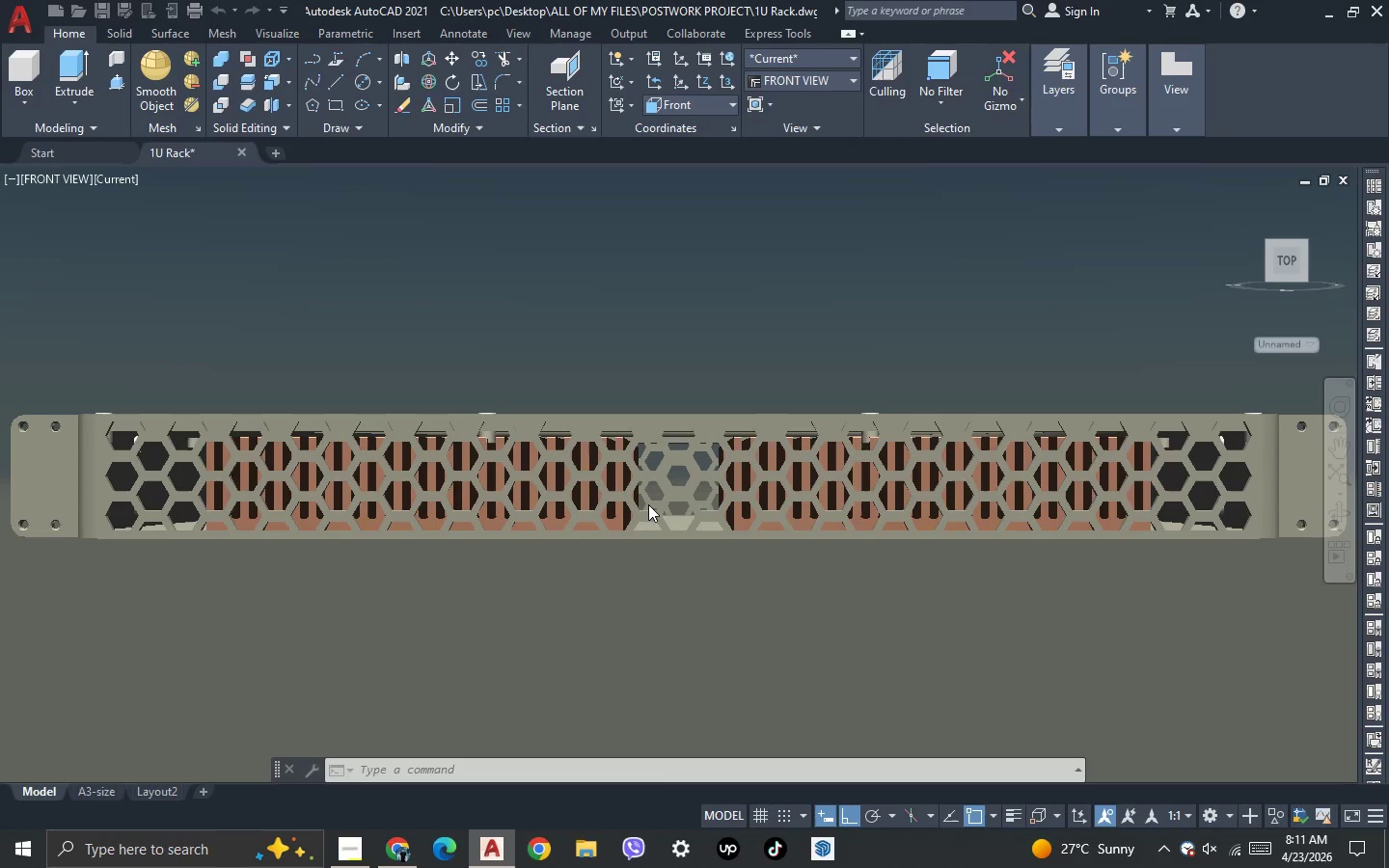 
key(Escape)
 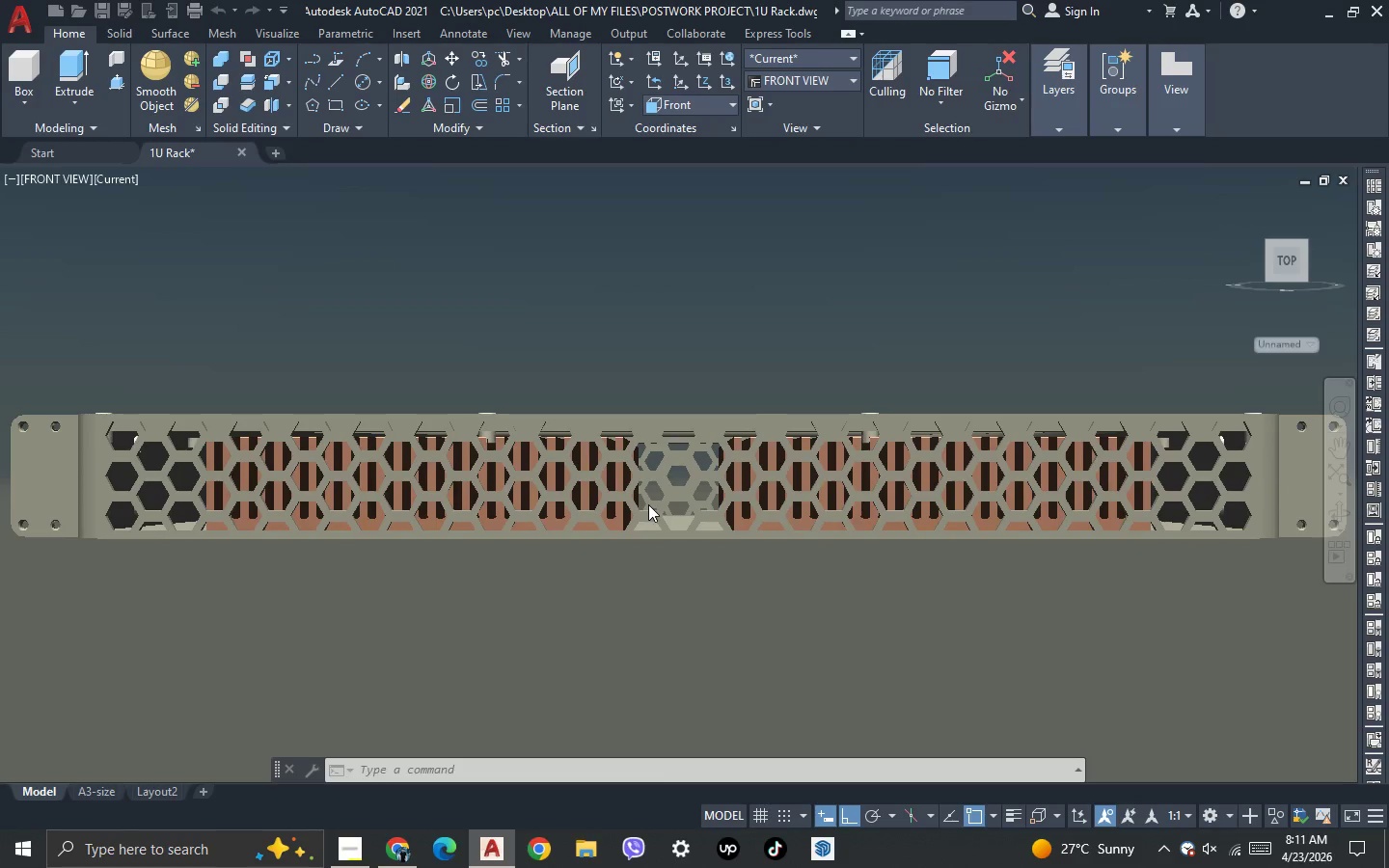 
key(Escape)
 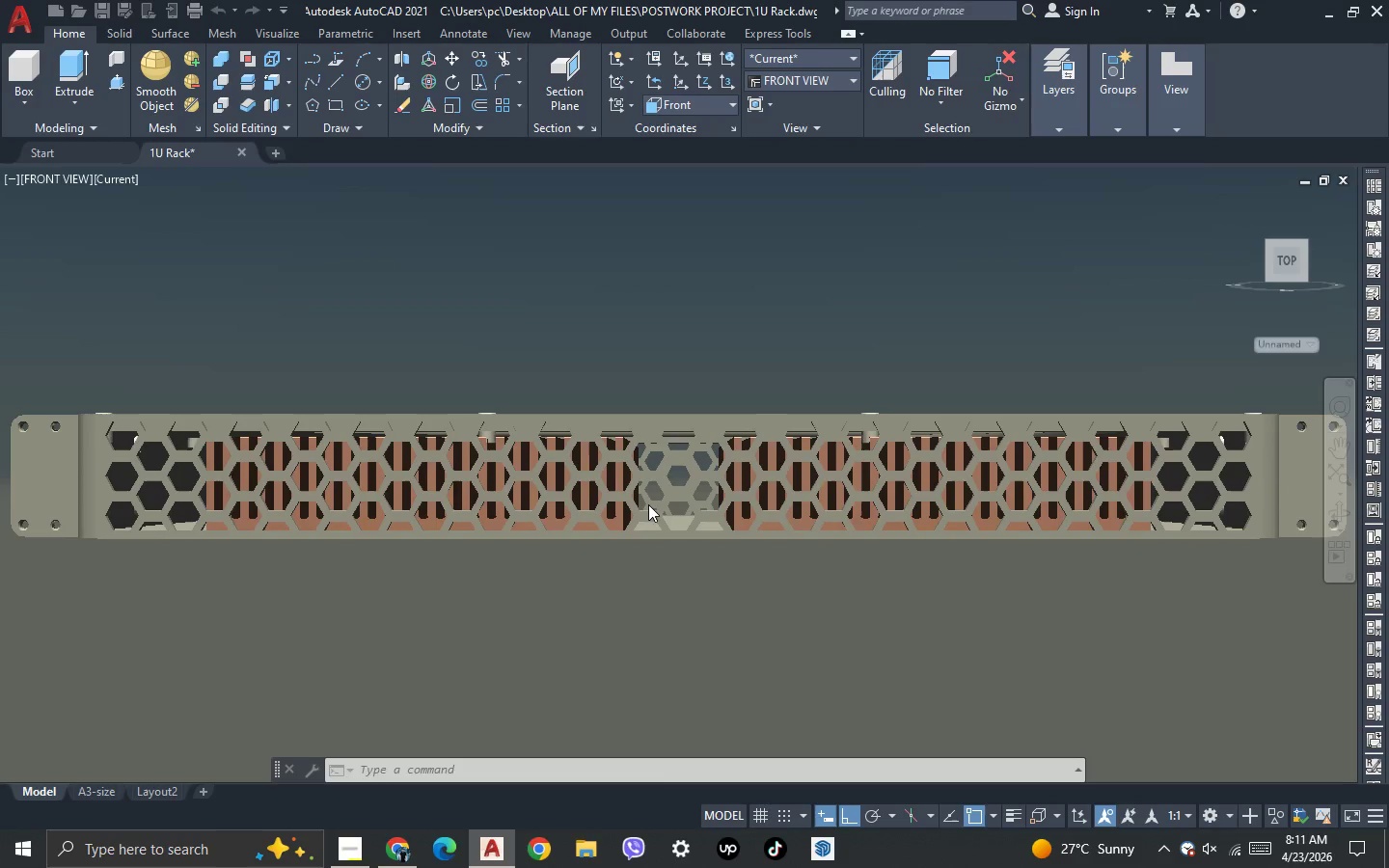 
key(Escape)
 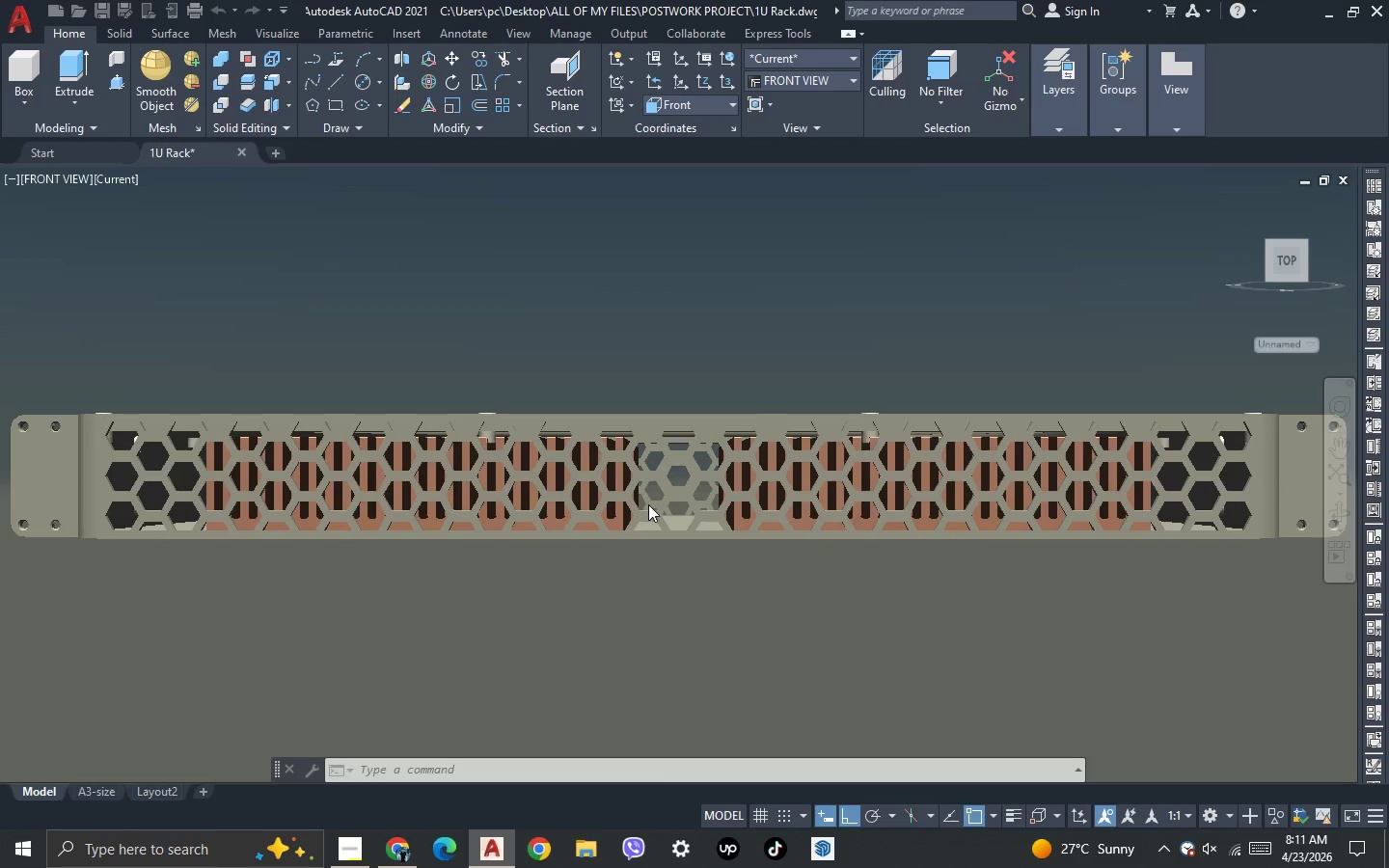 
key(Escape)
 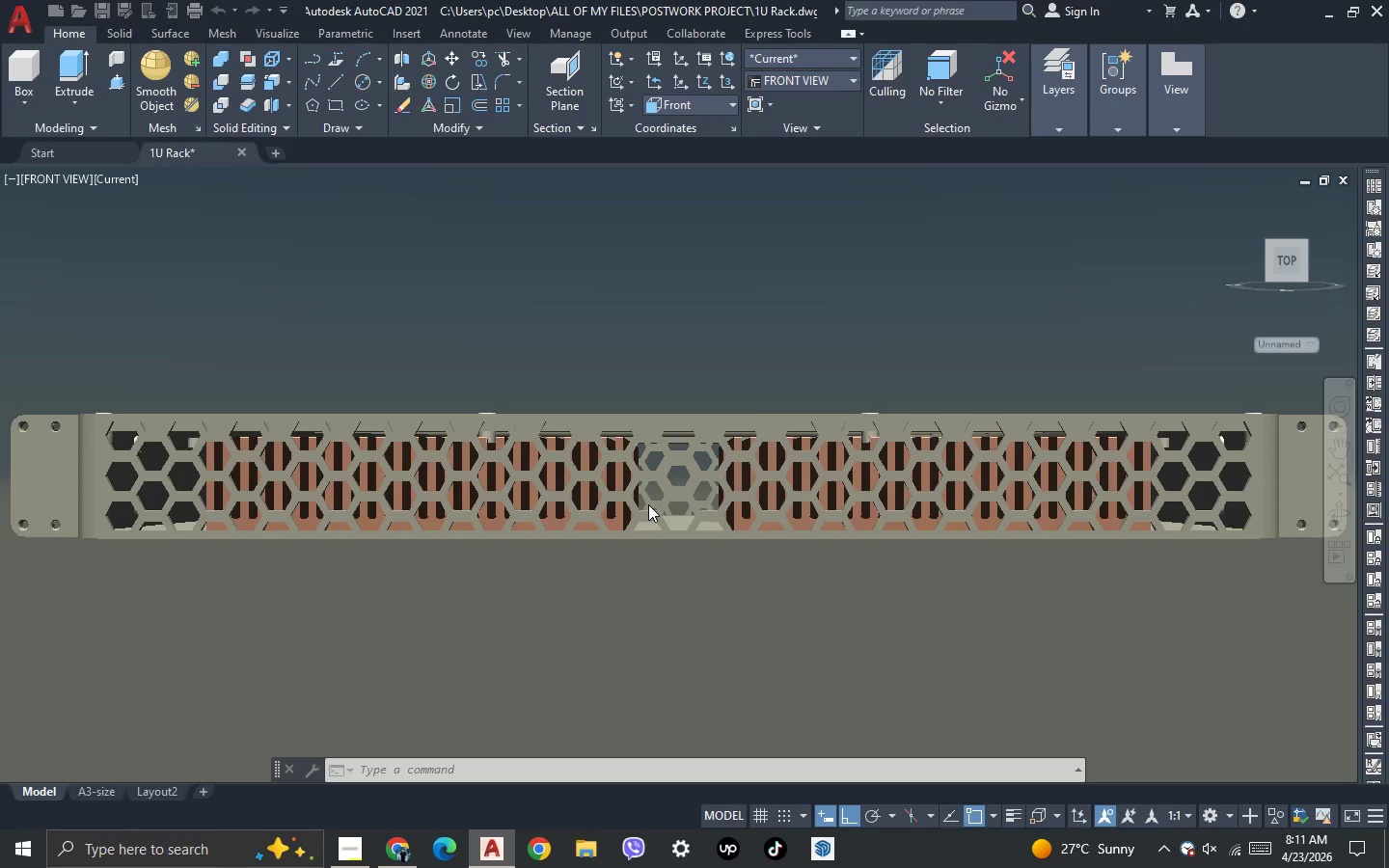 
key(Escape)
 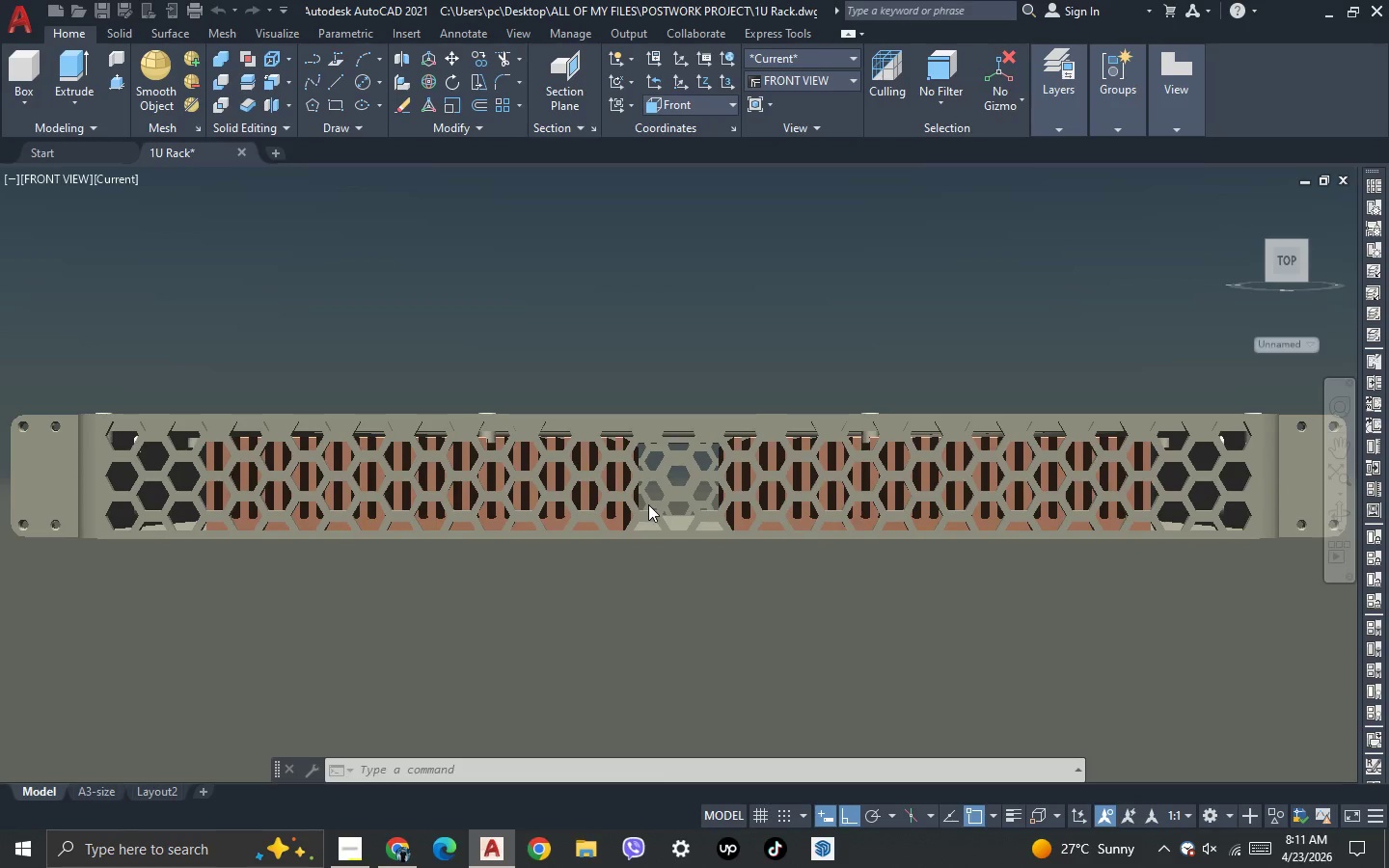 
key(Escape)
 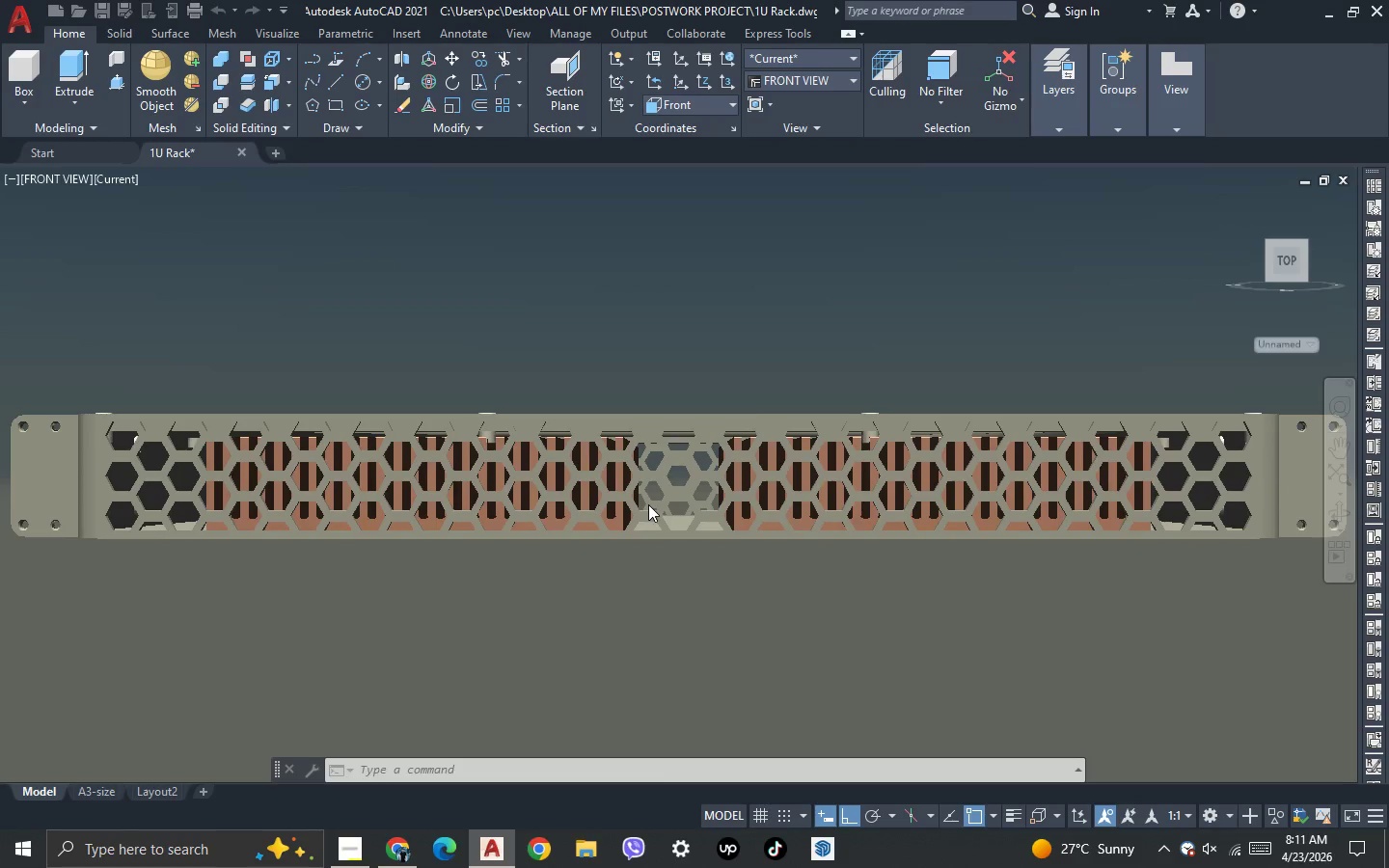 
key(Escape)
 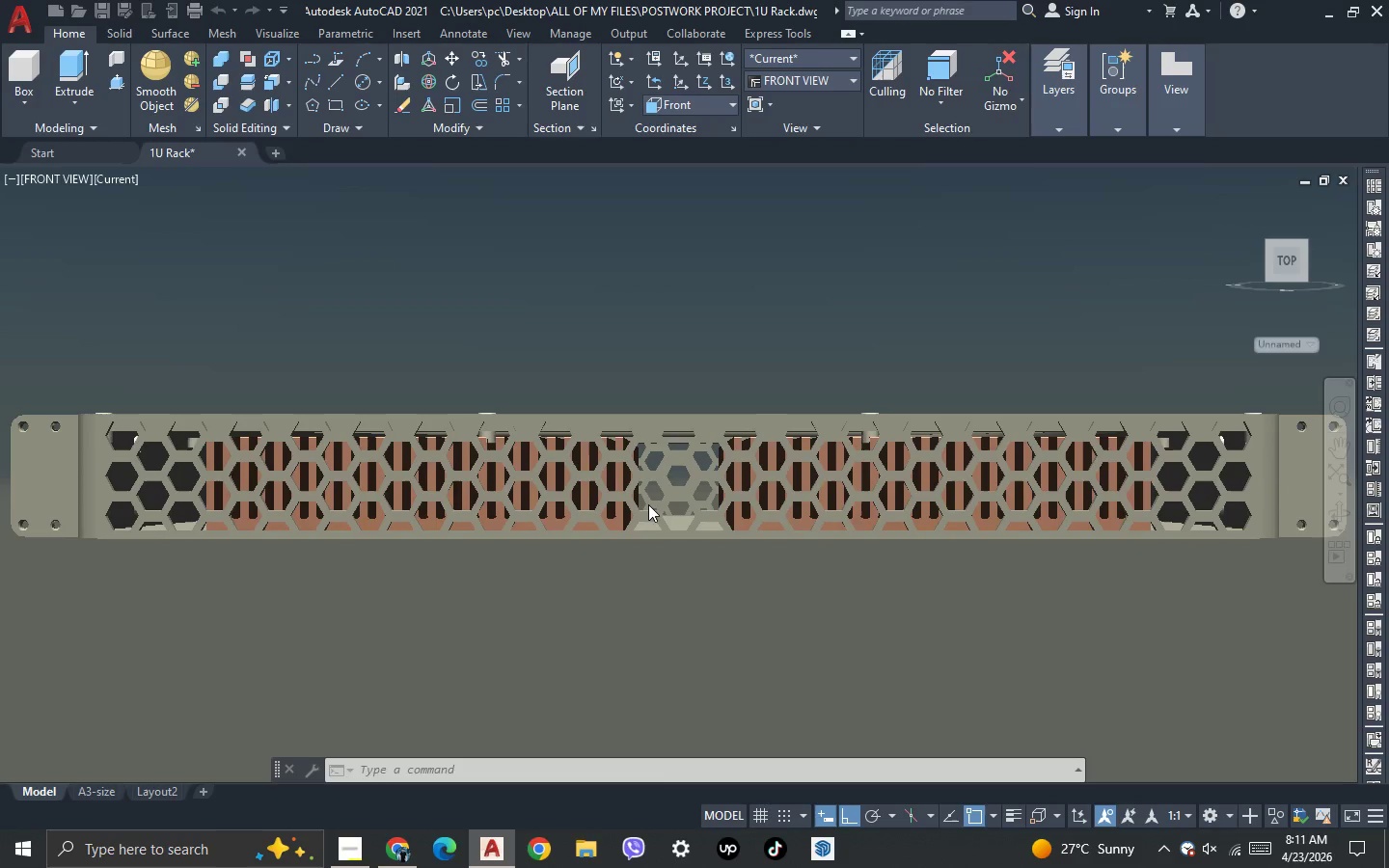 
key(Escape)
 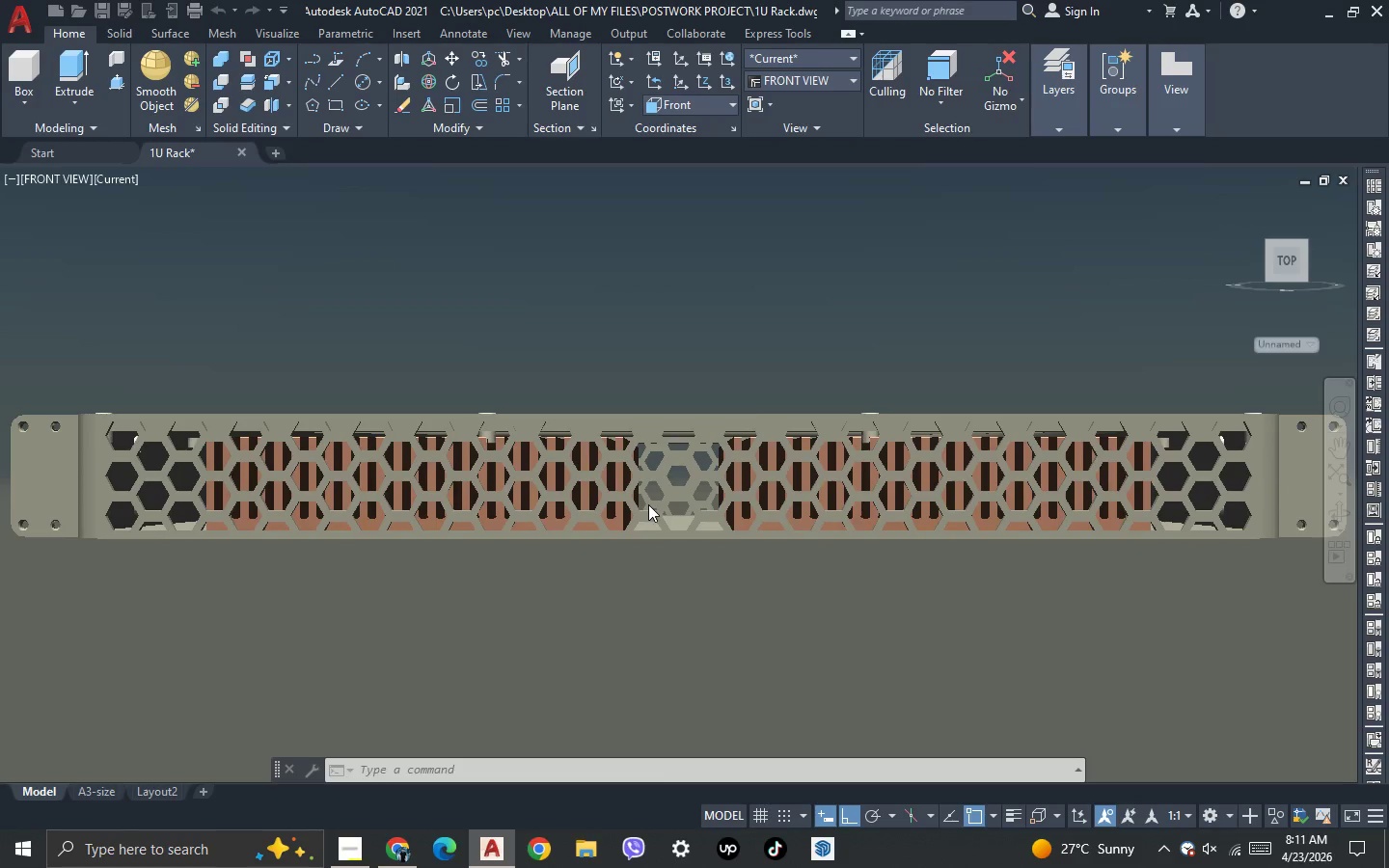 
key(Escape)
 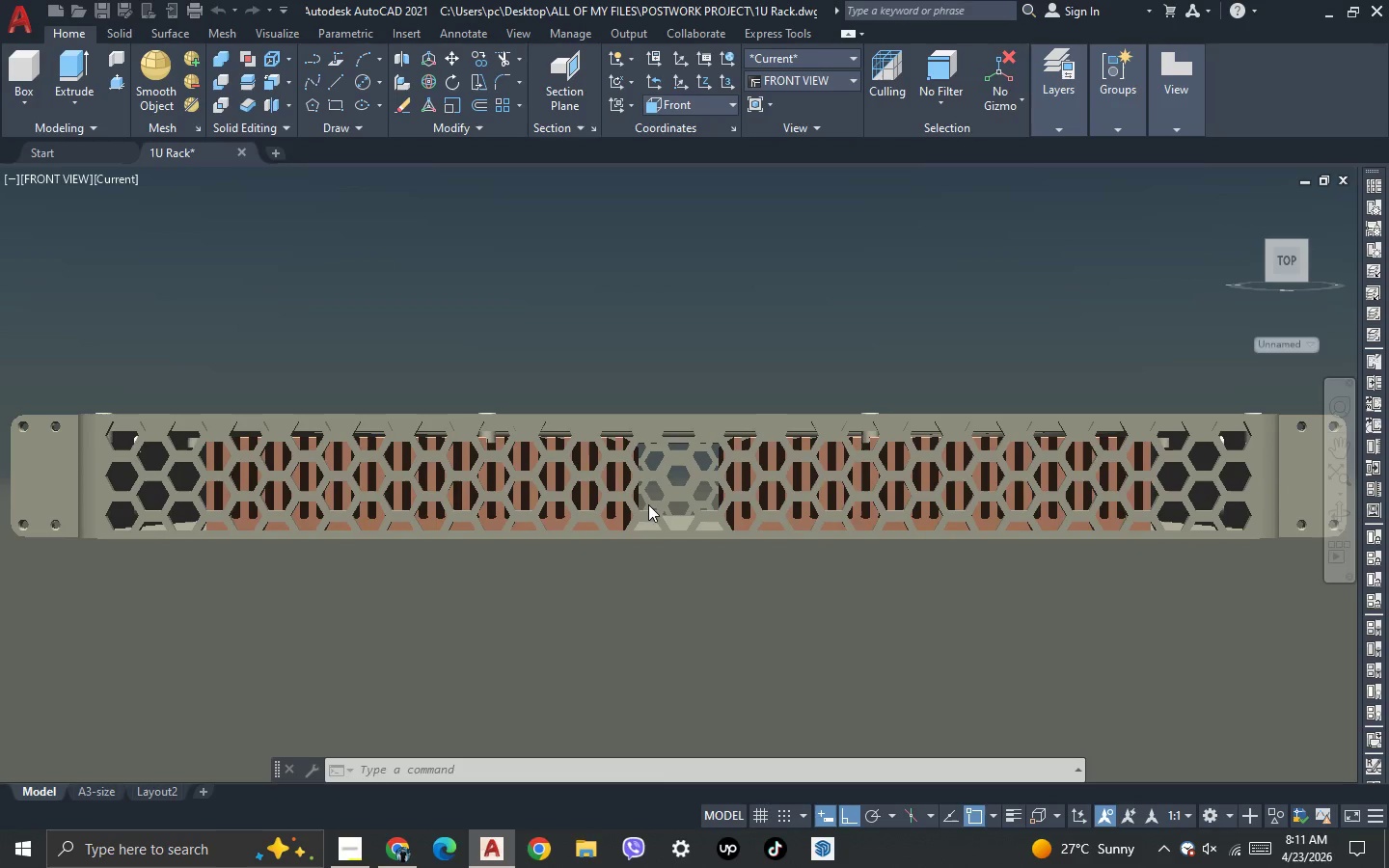 
key(Escape)
 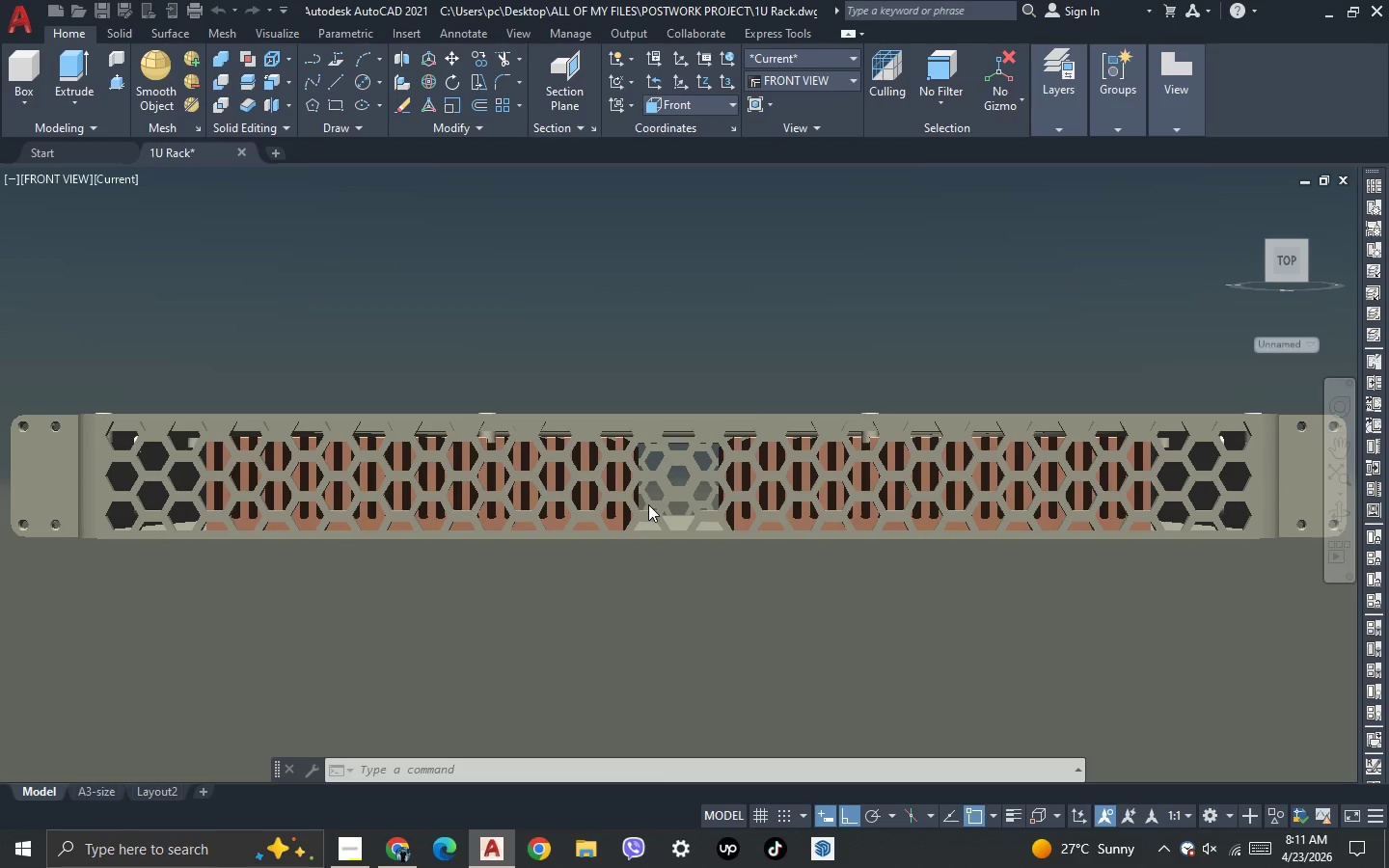 
key(Escape)
 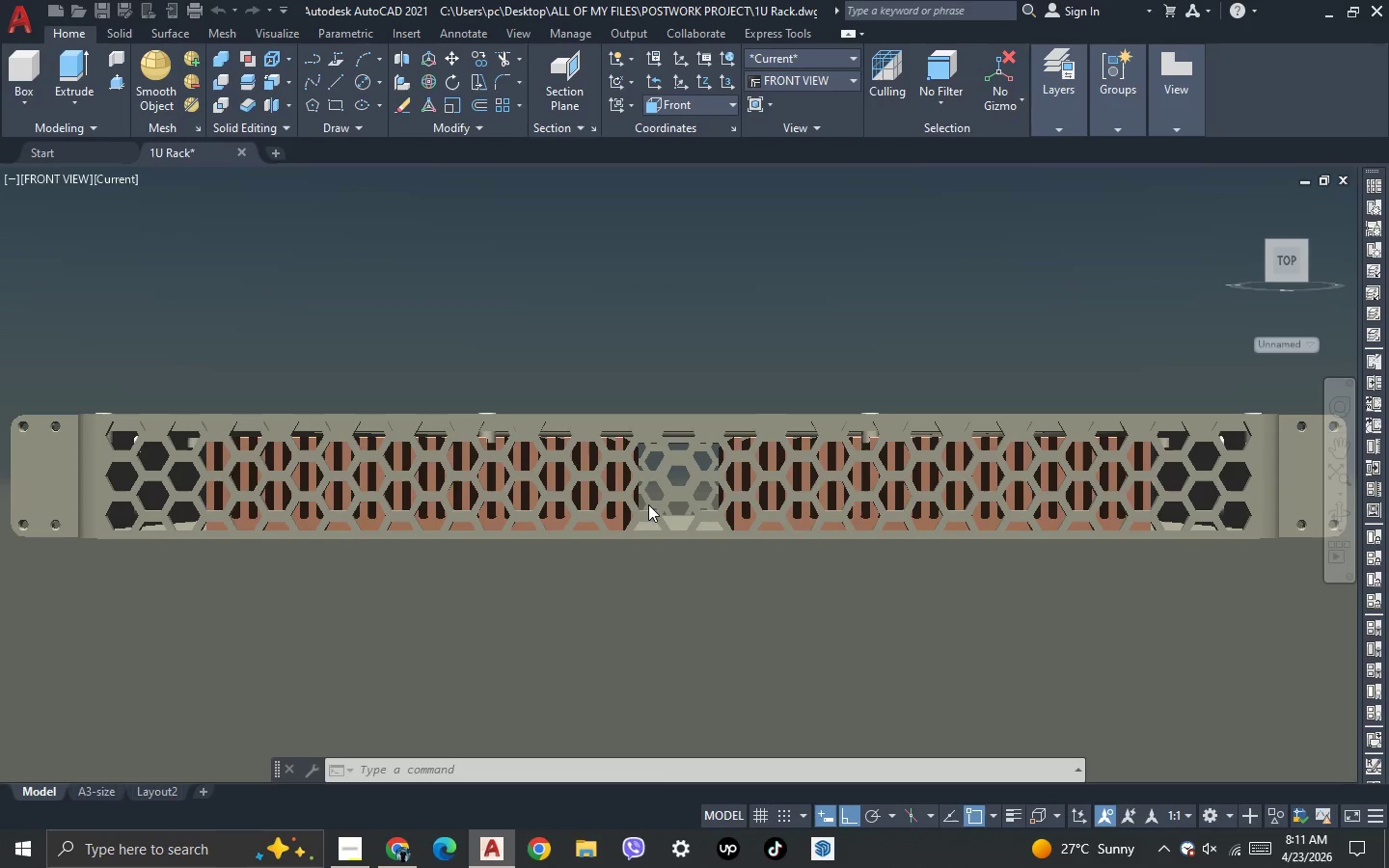 
key(Escape)
 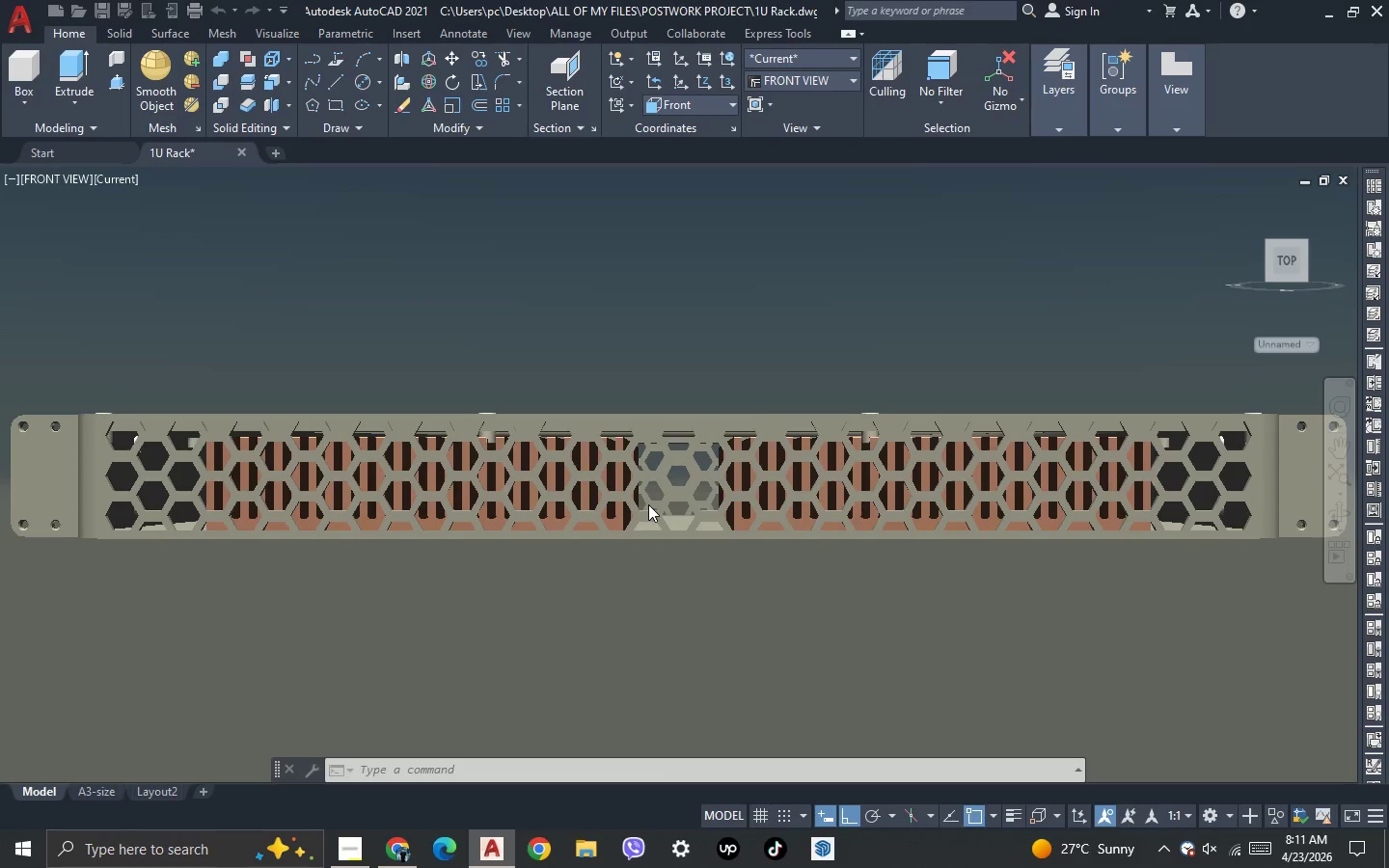 
key(Escape)
 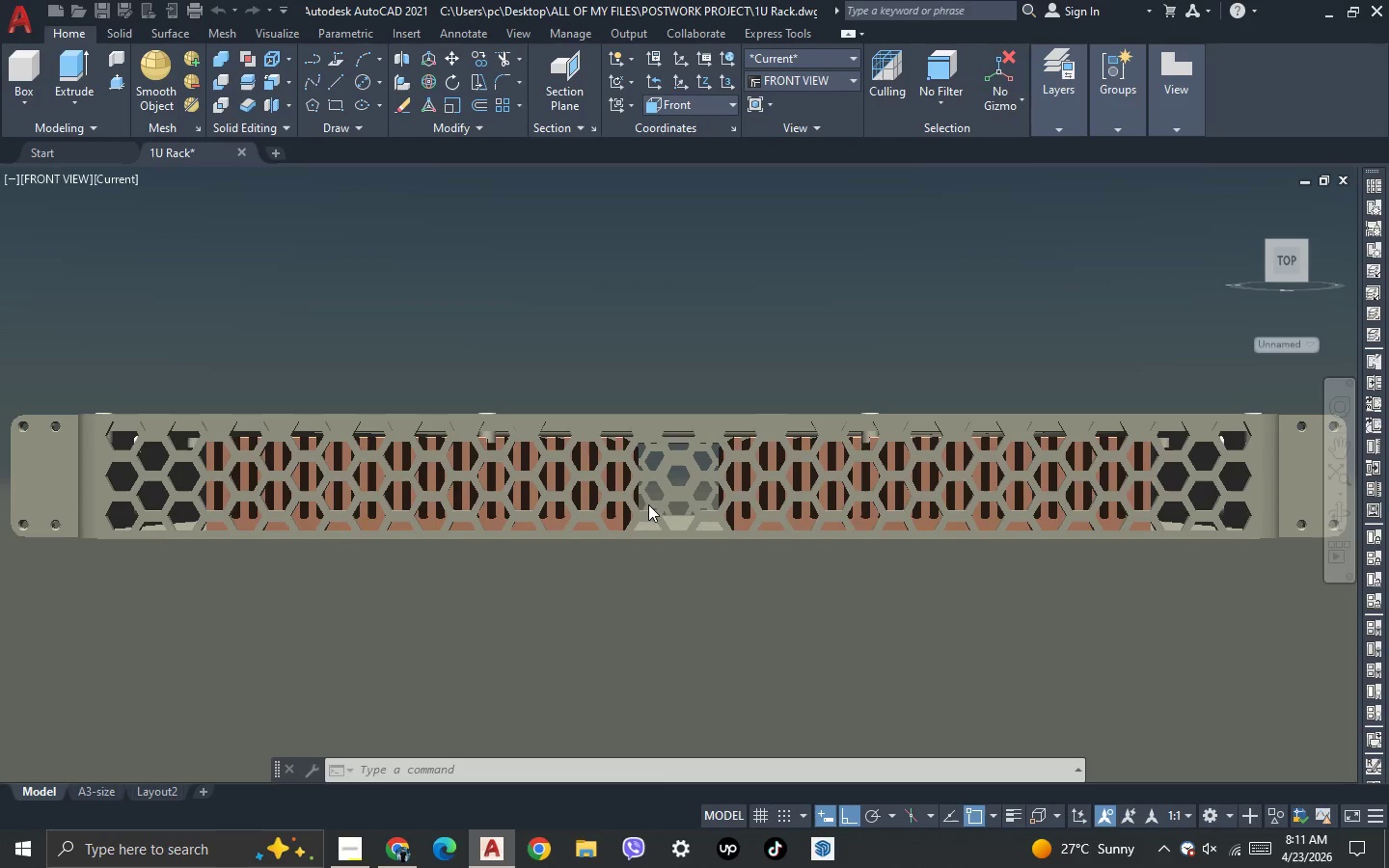 
key(Escape)
 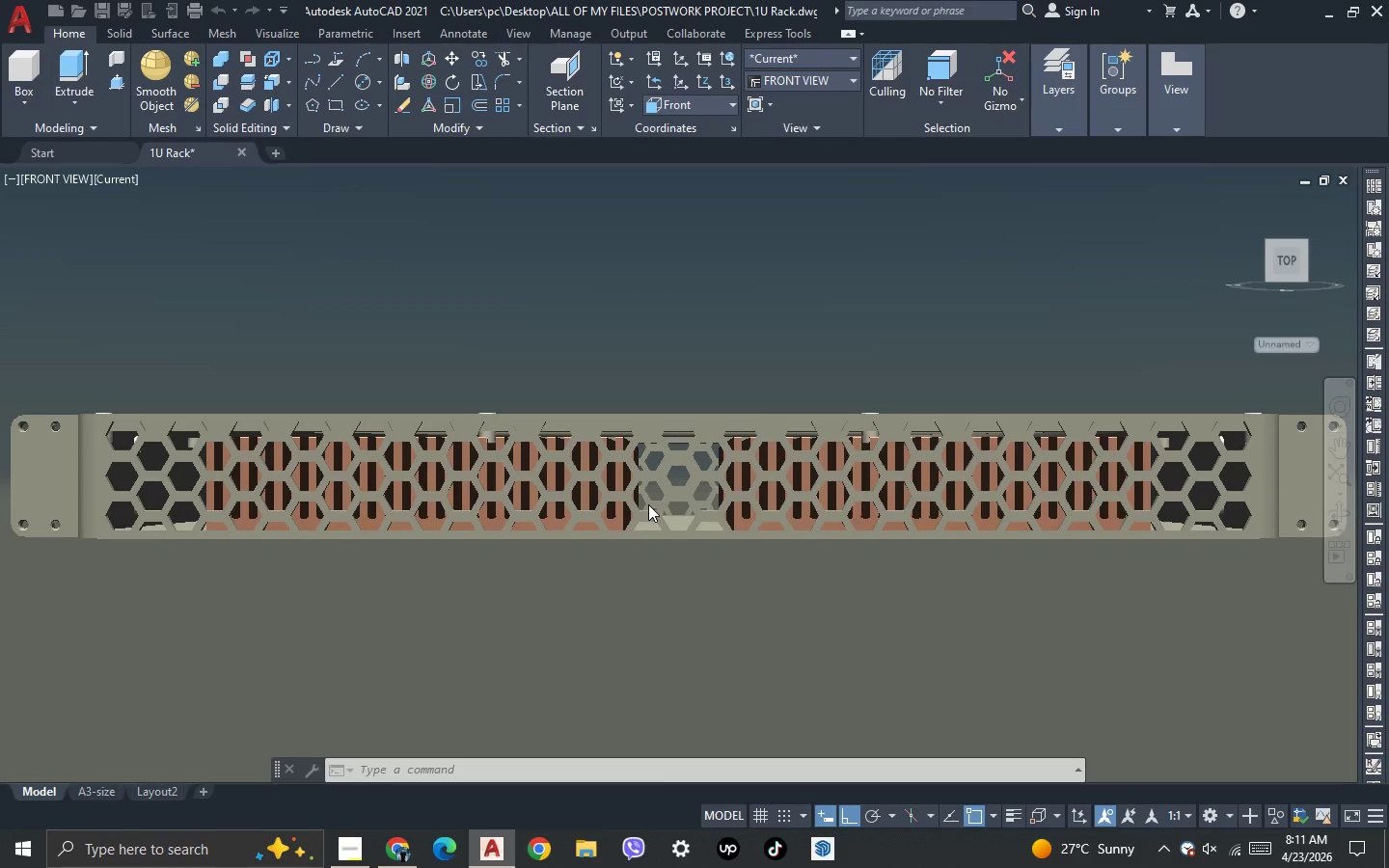 
key(Escape)
 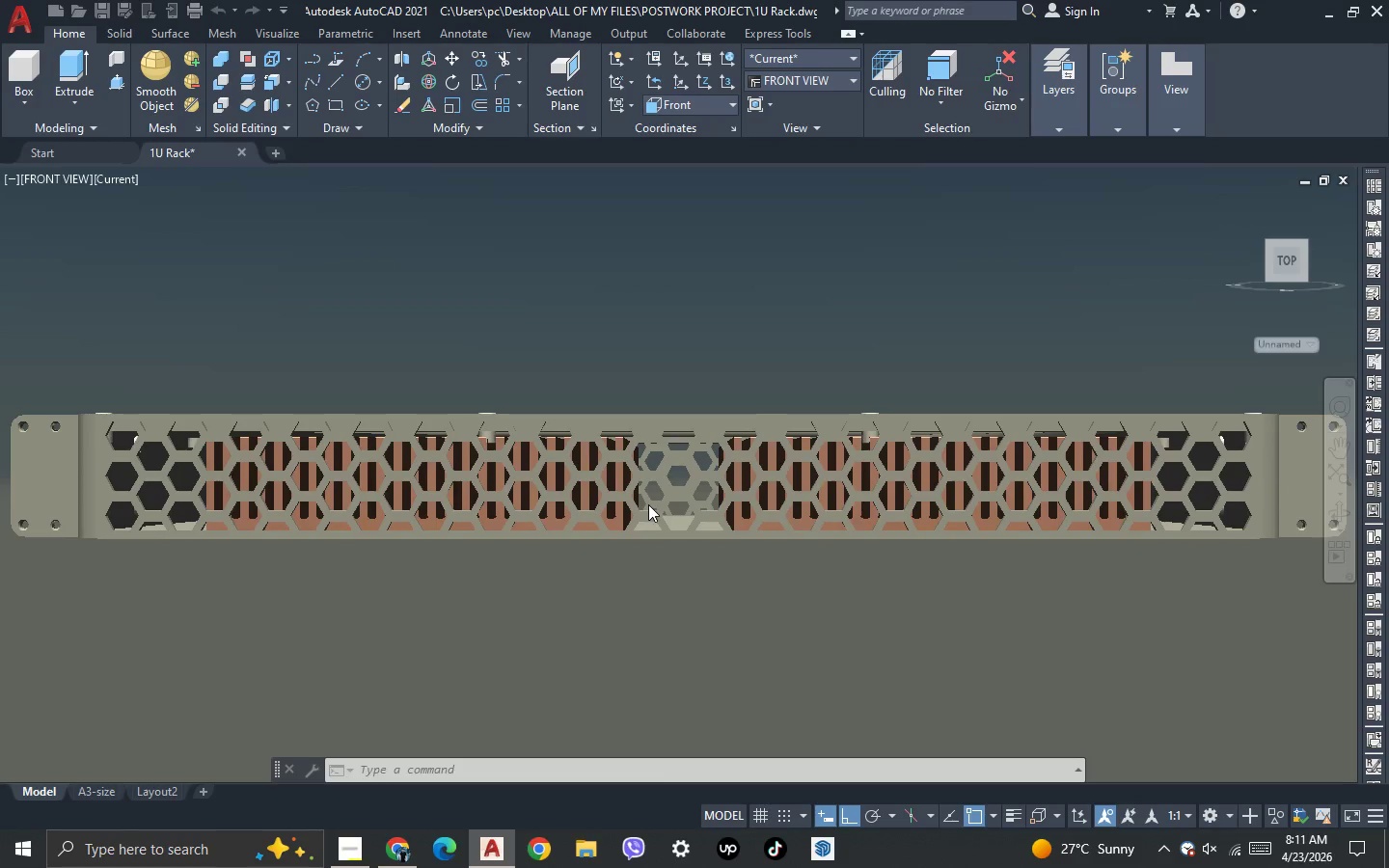 
key(Escape)
 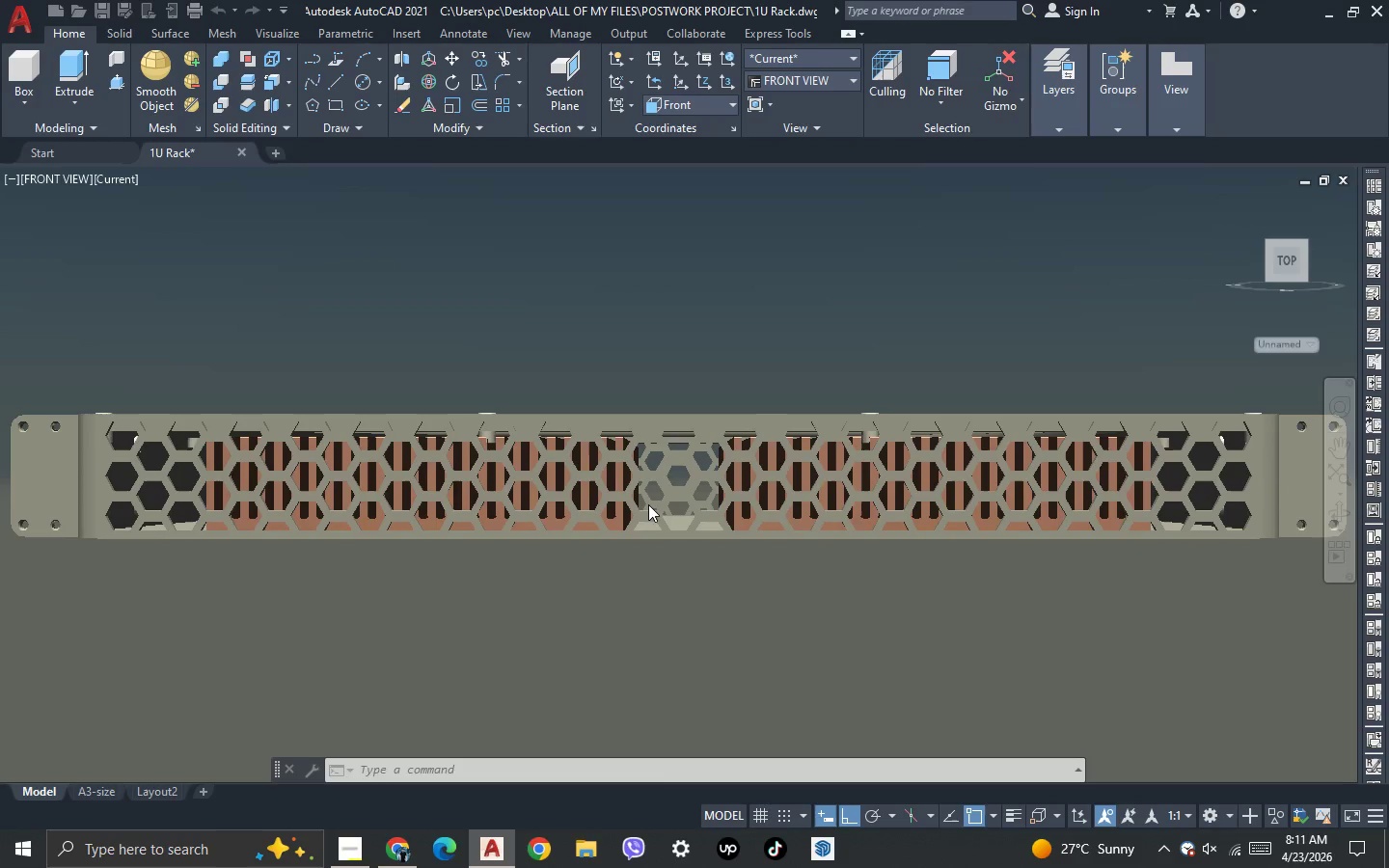 
key(Escape)
 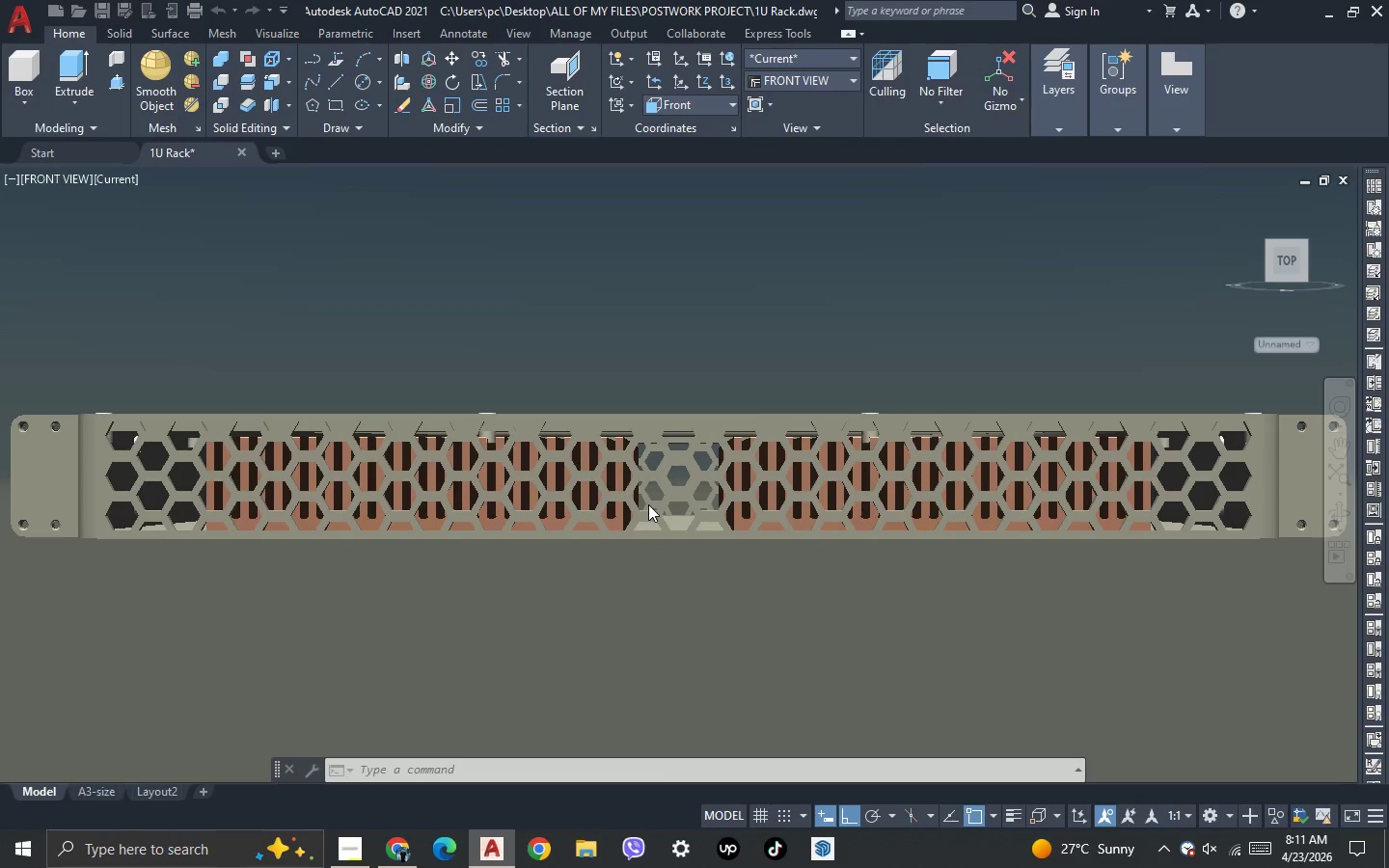 
key(Escape)
 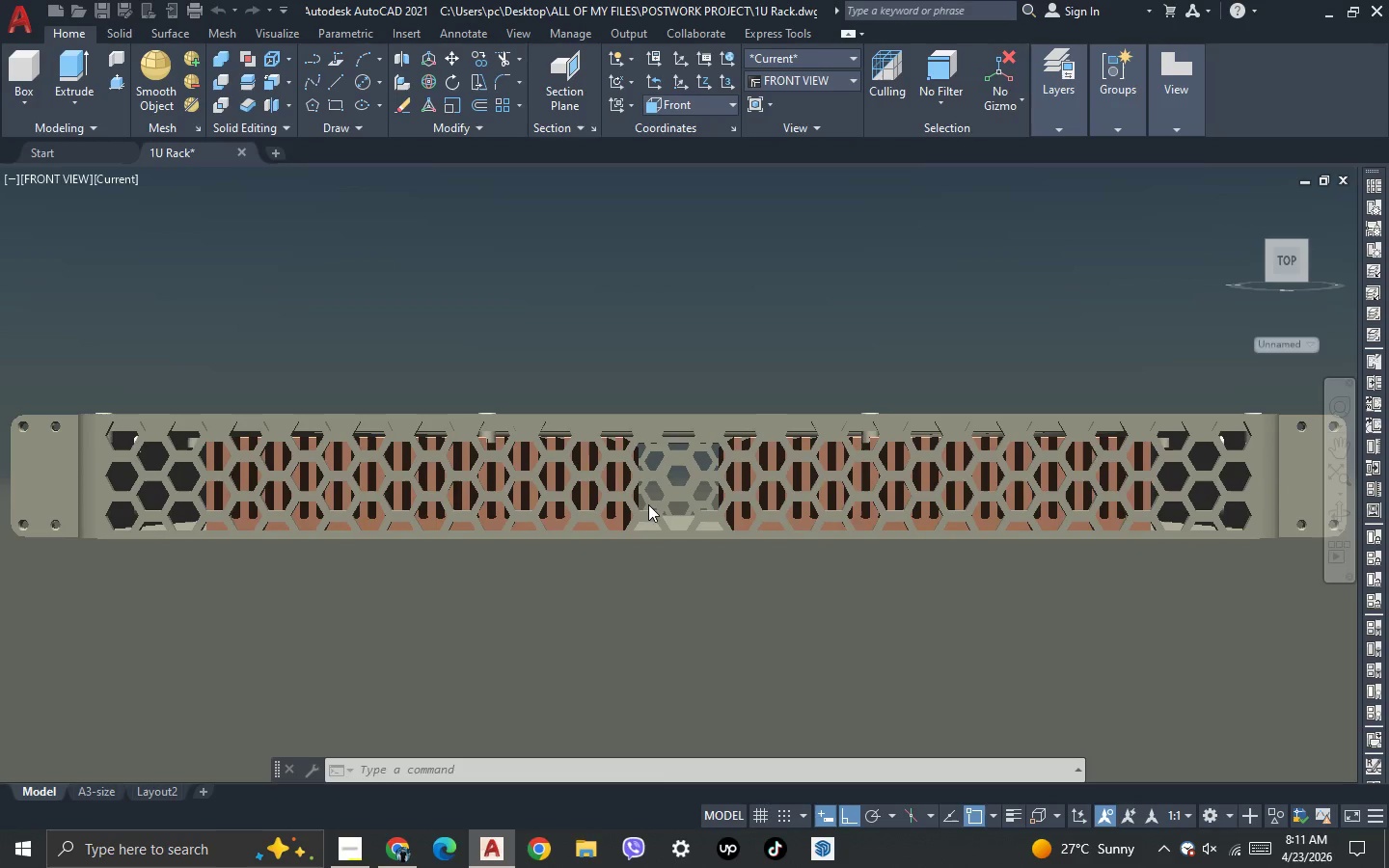 
key(Escape)
 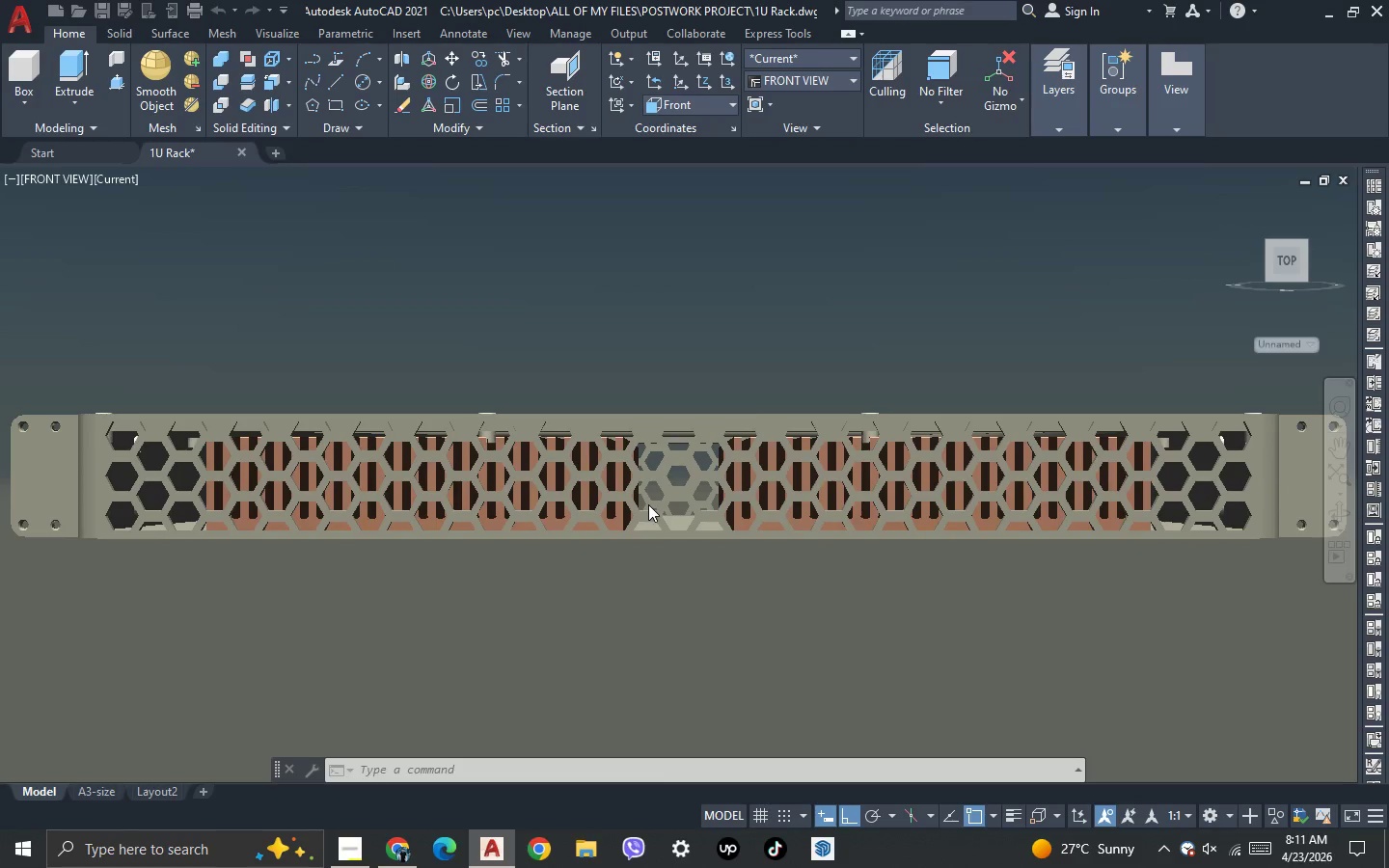 
key(Escape)
 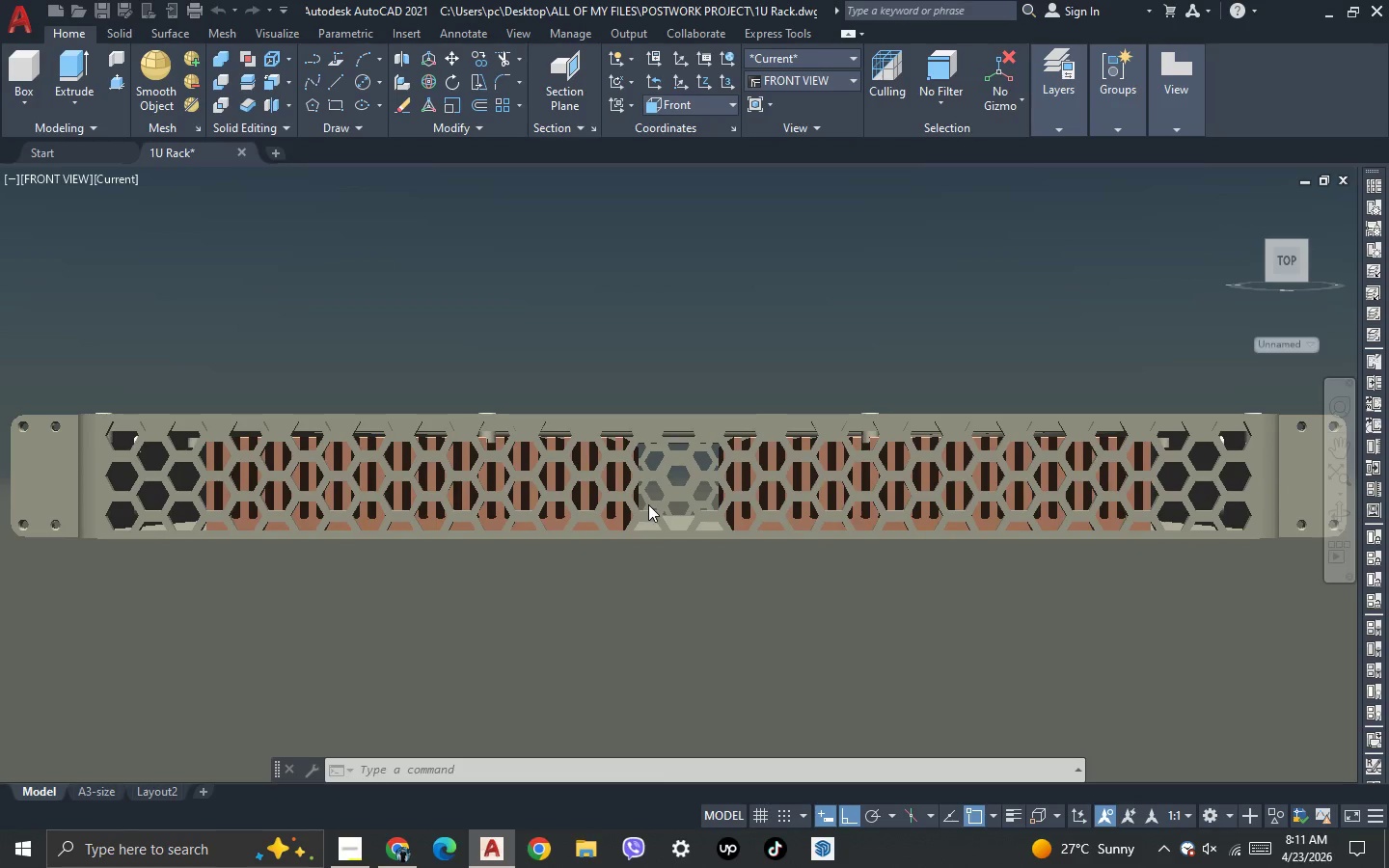 
key(Escape)
 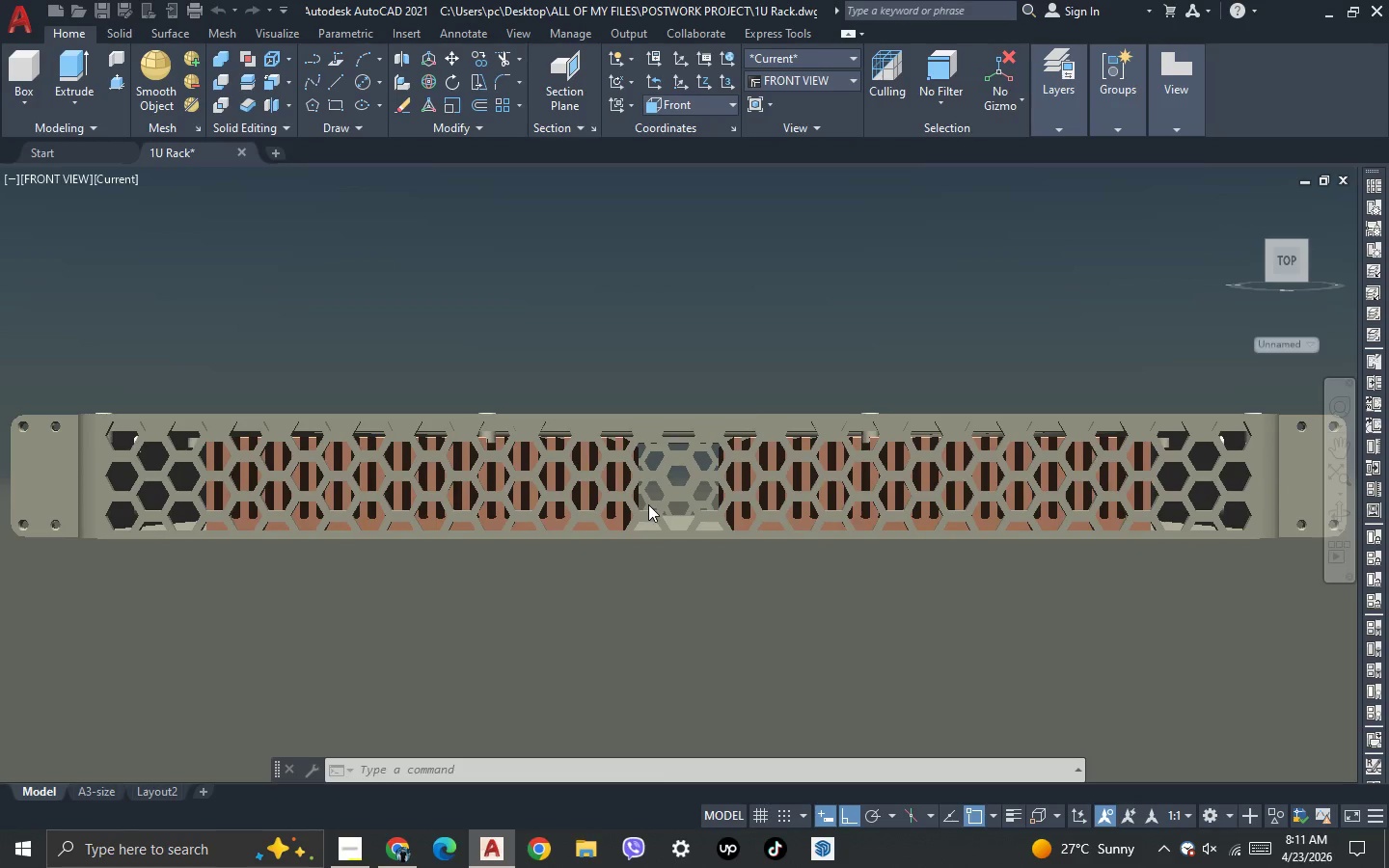 
key(Escape)
 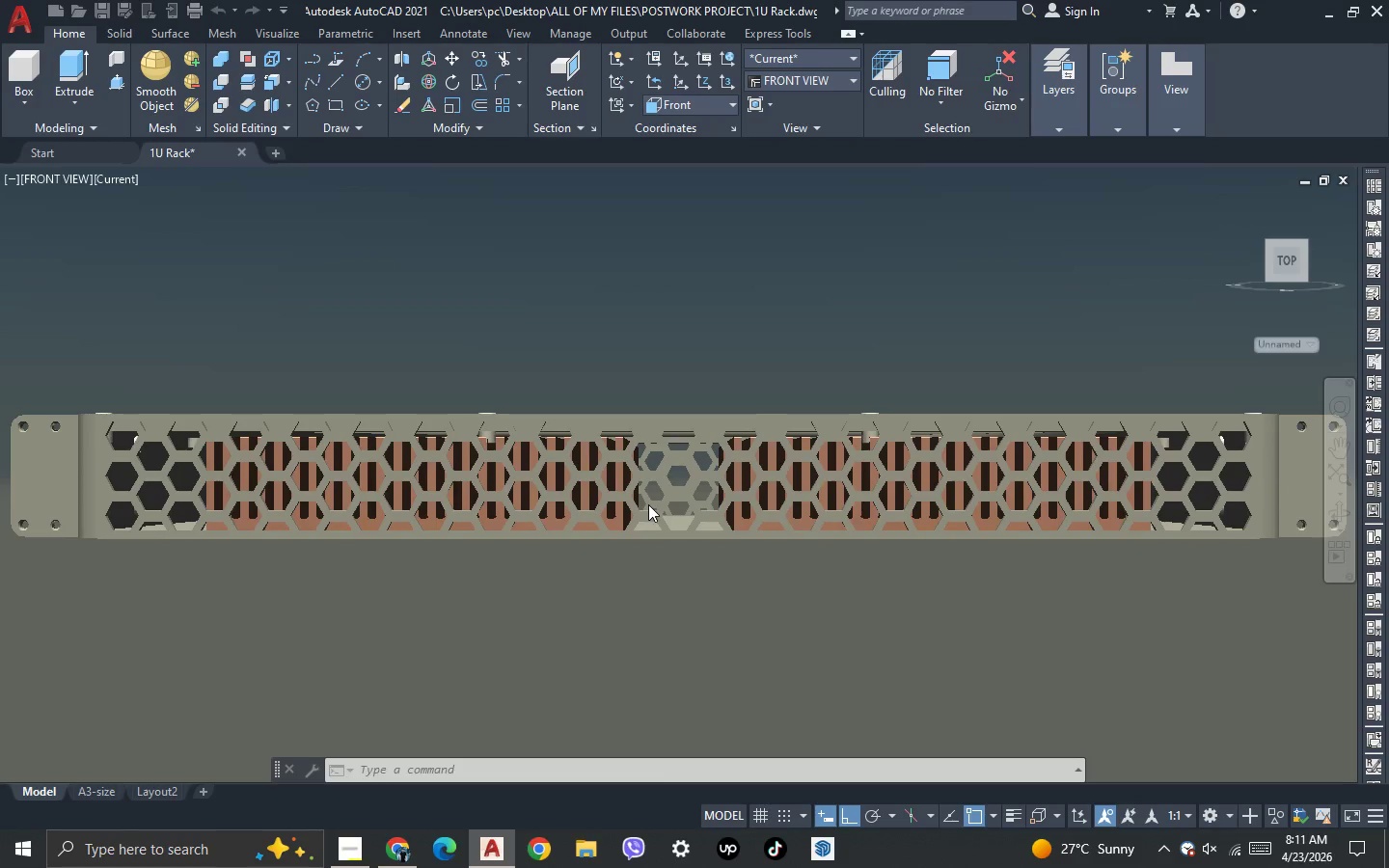 
key(Escape)
 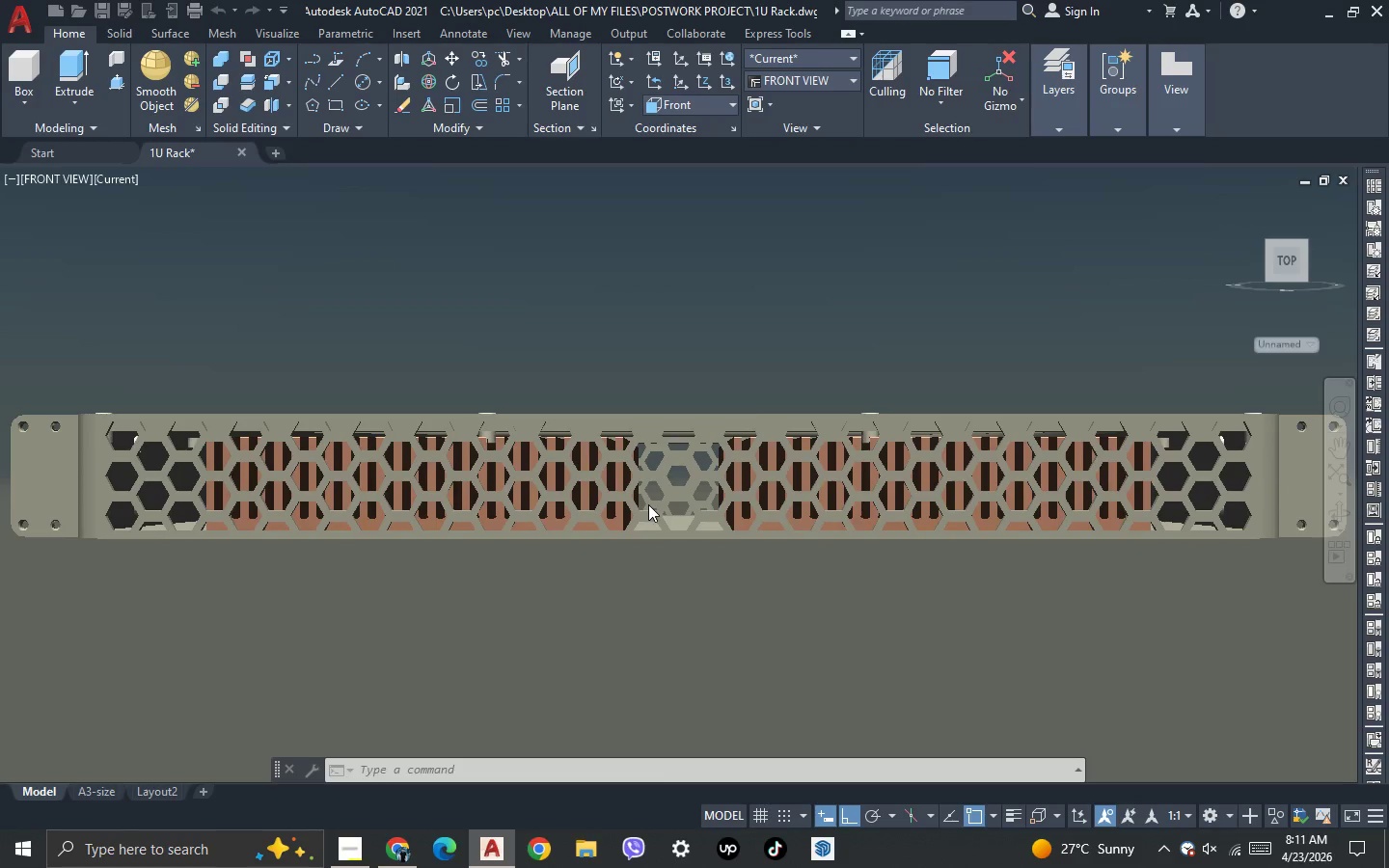 
key(Escape)
 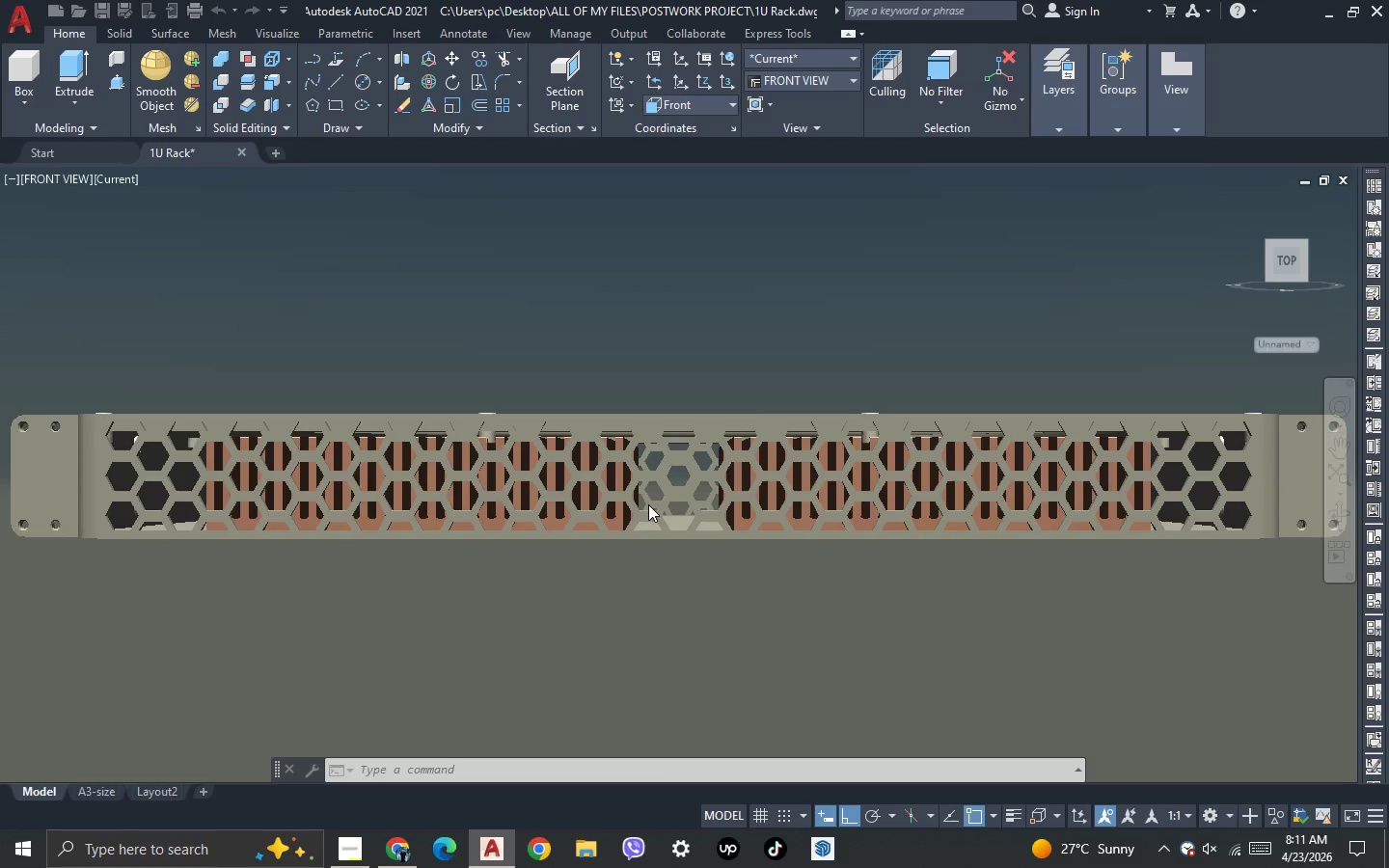 
key(Escape)
 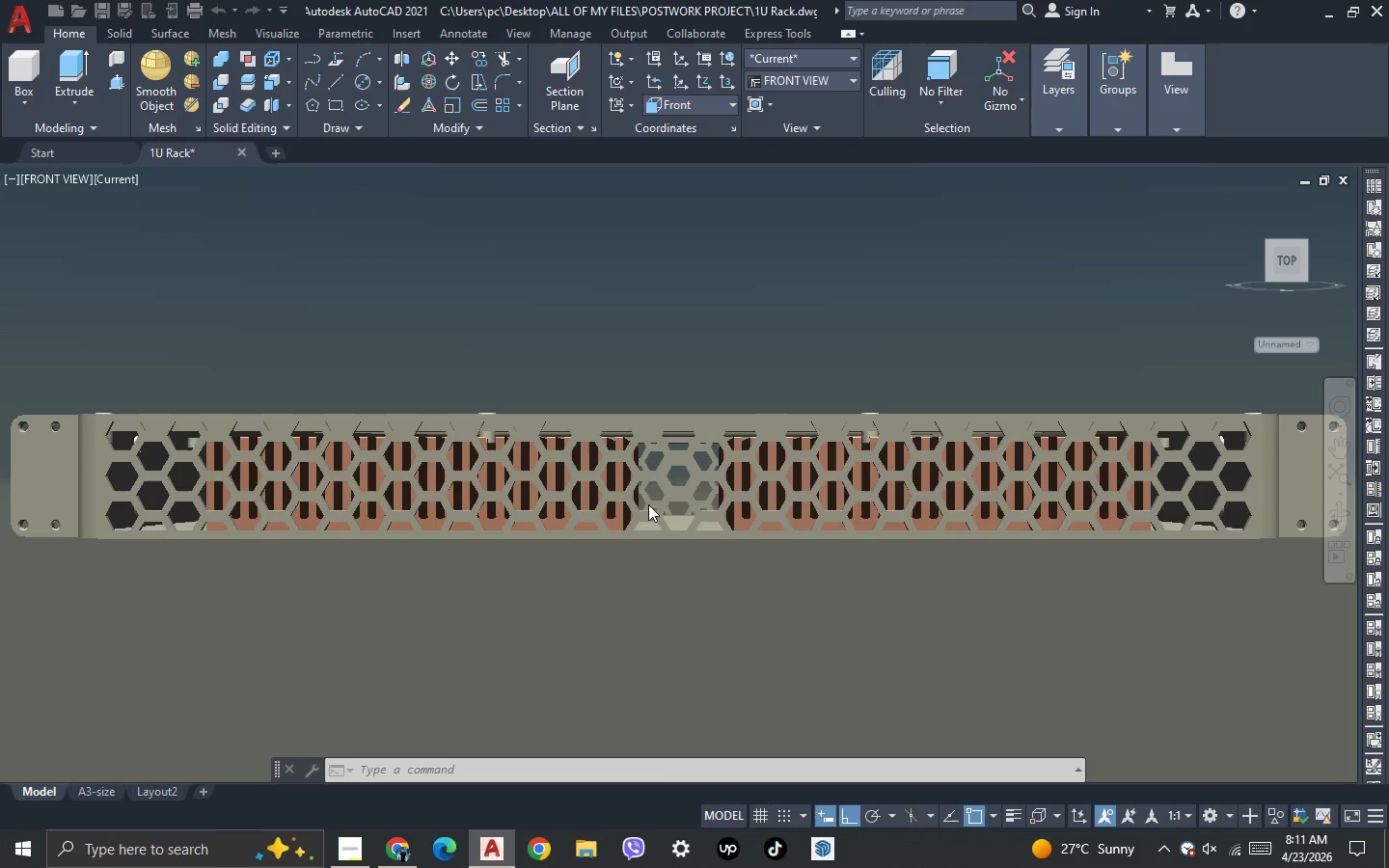 
key(Escape)
 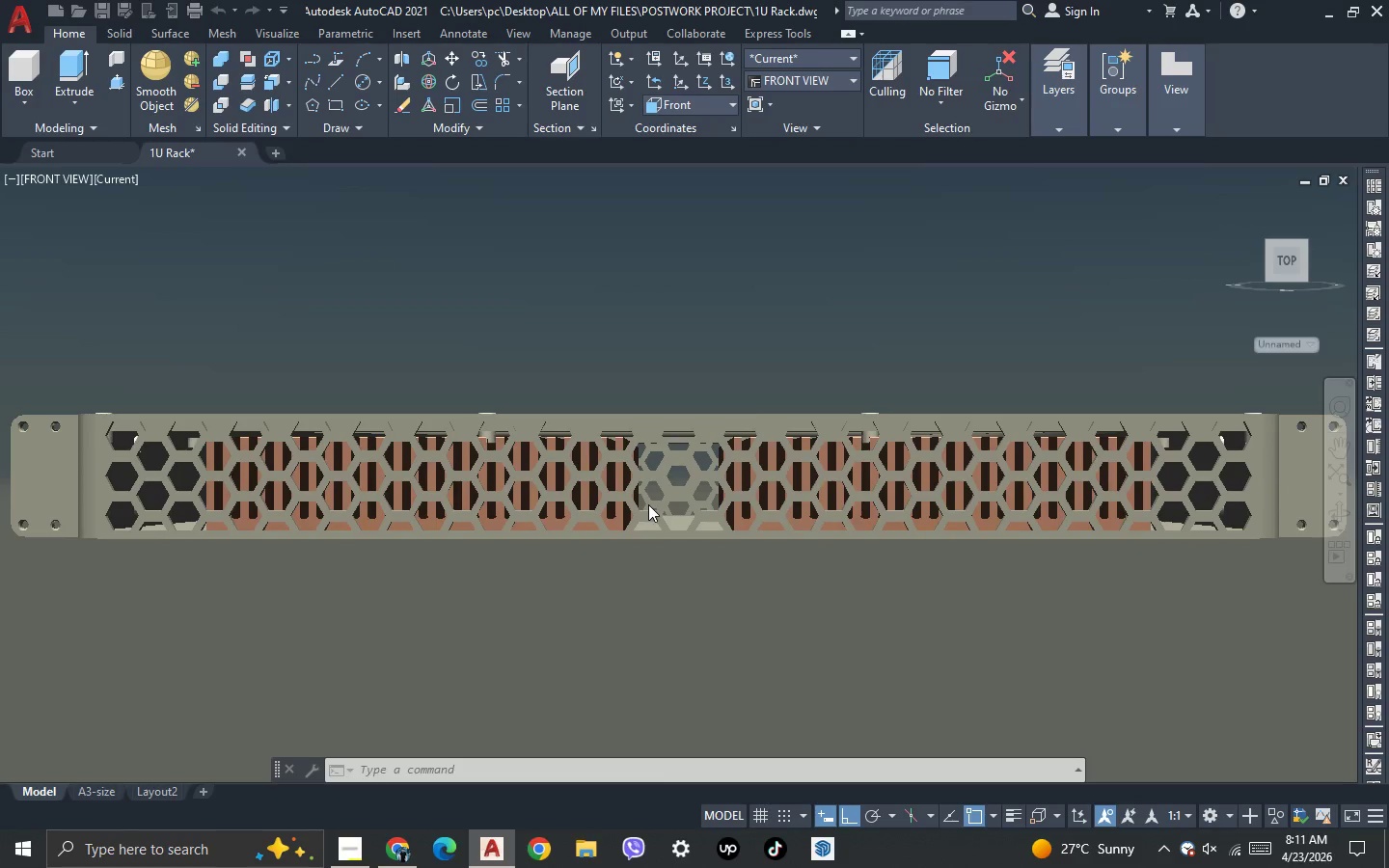 
key(Escape)
 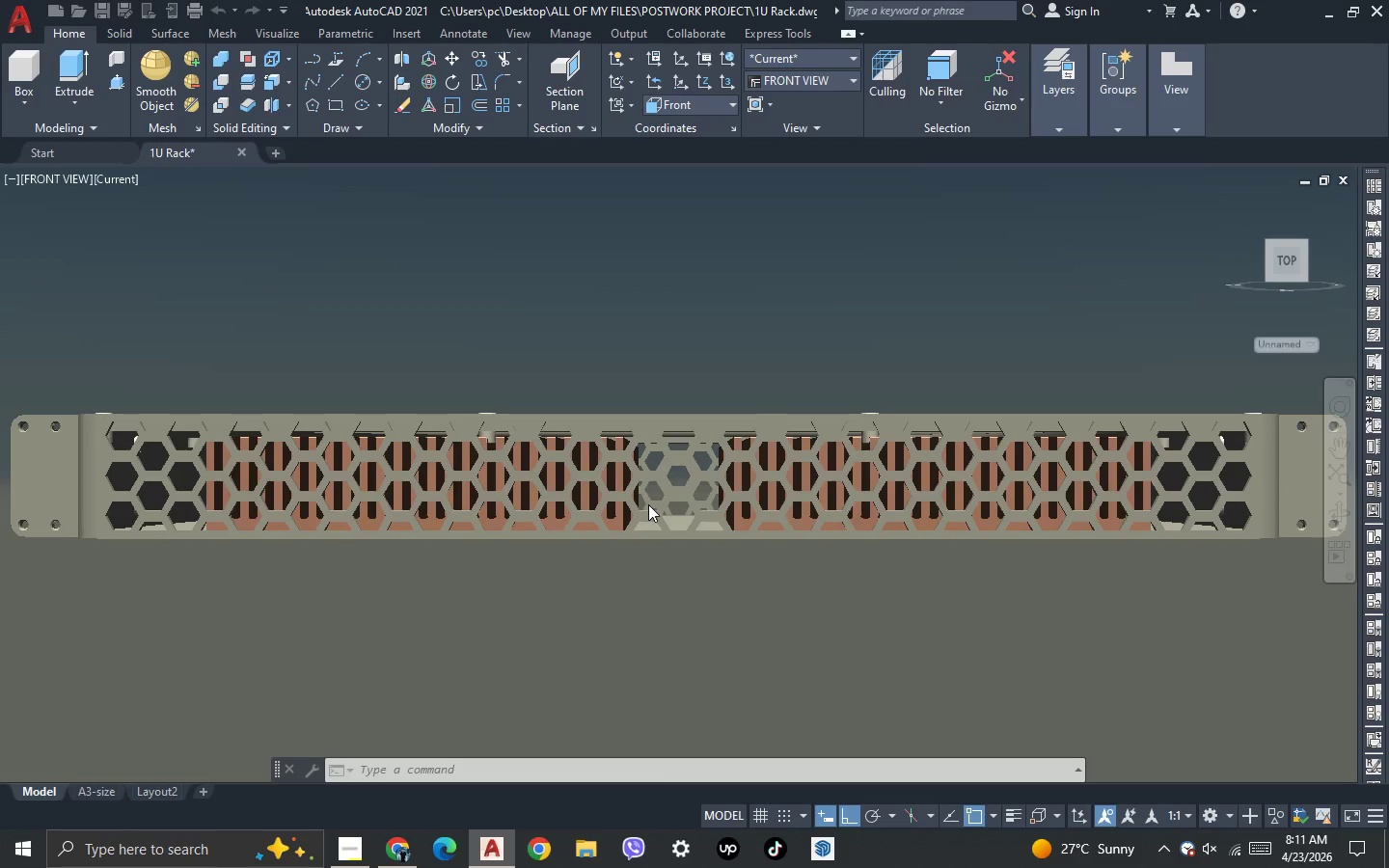 
hold_key(key=Escape, duration=0.41)
 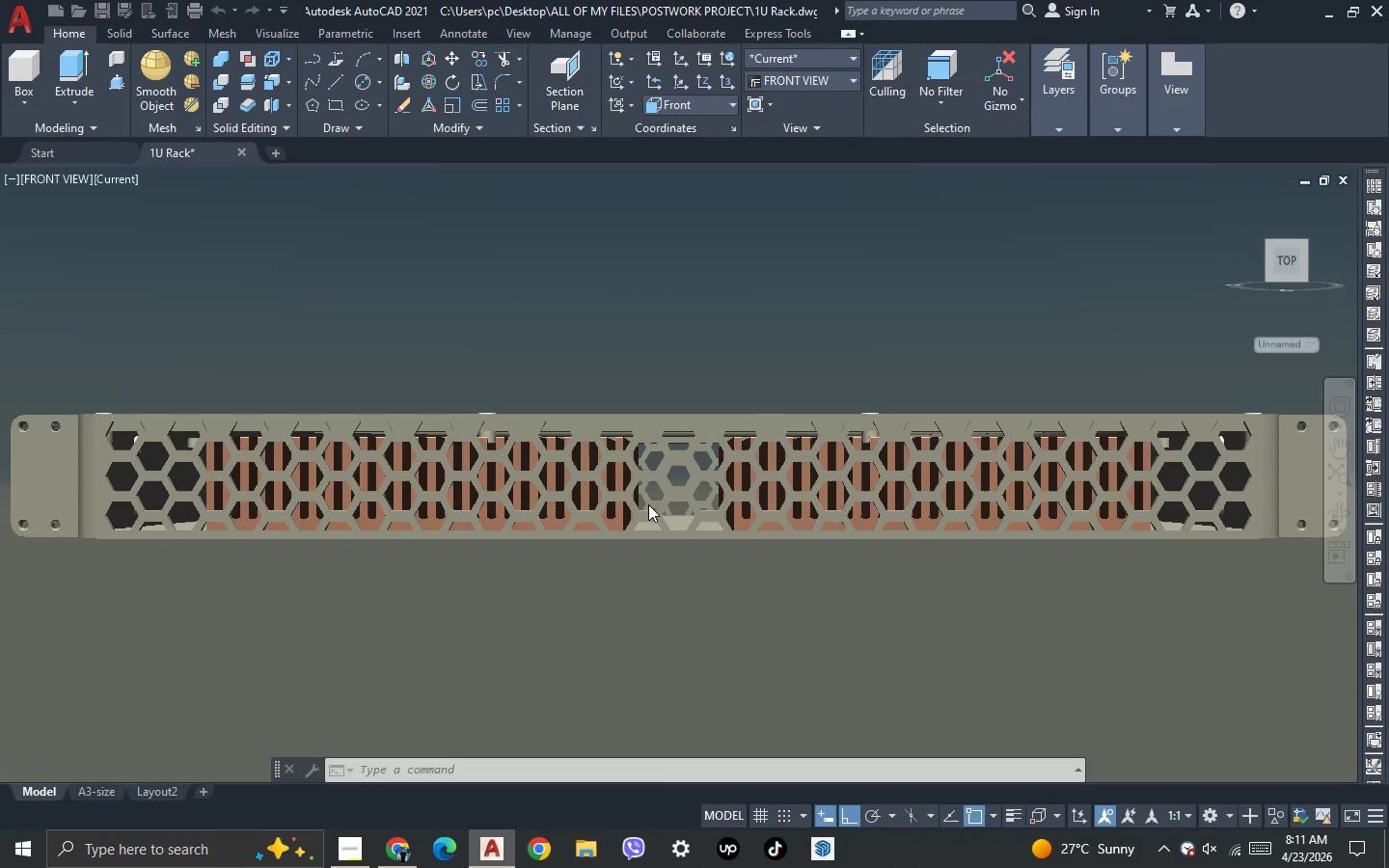 
key(Escape)
 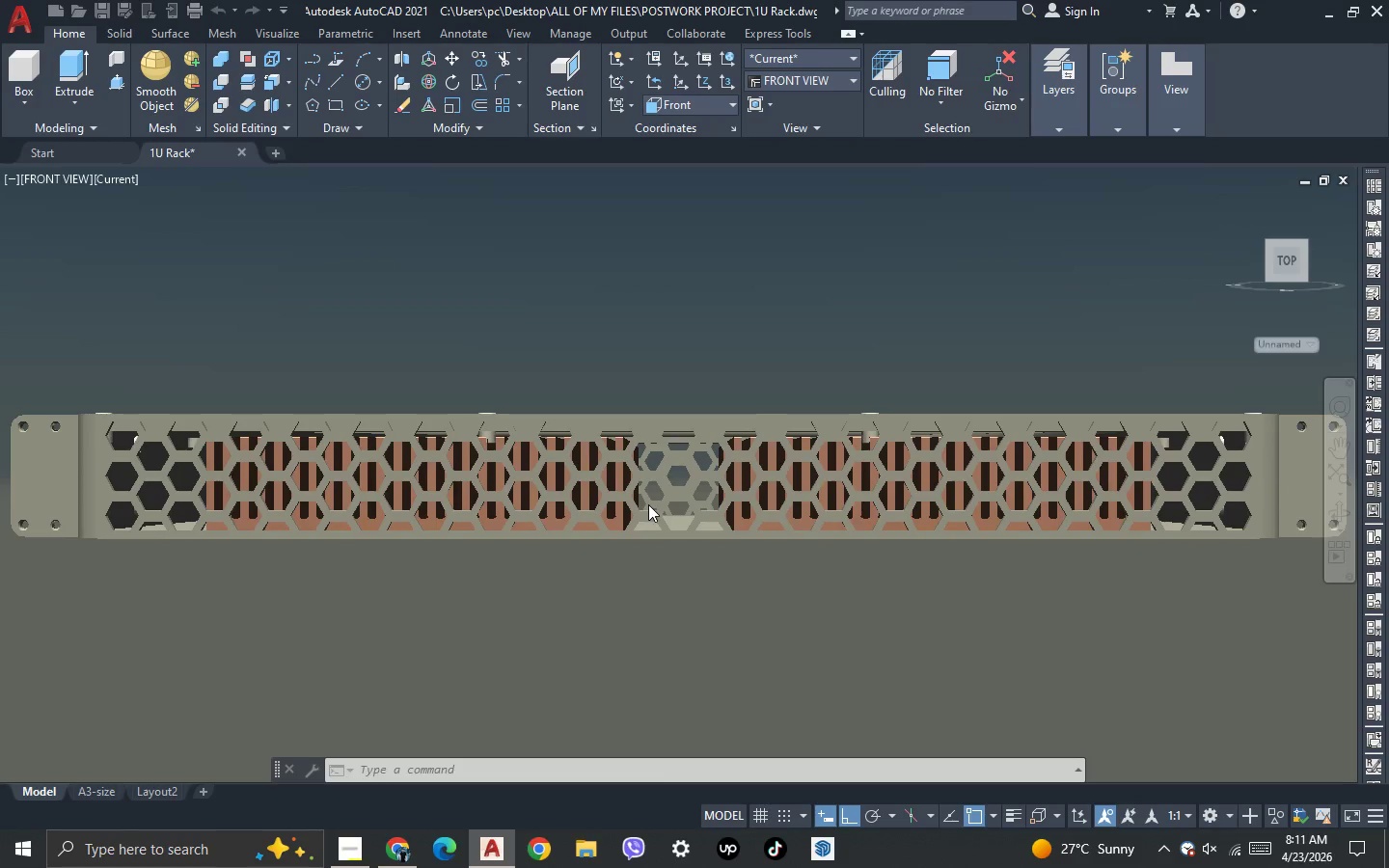 
key(Escape)
 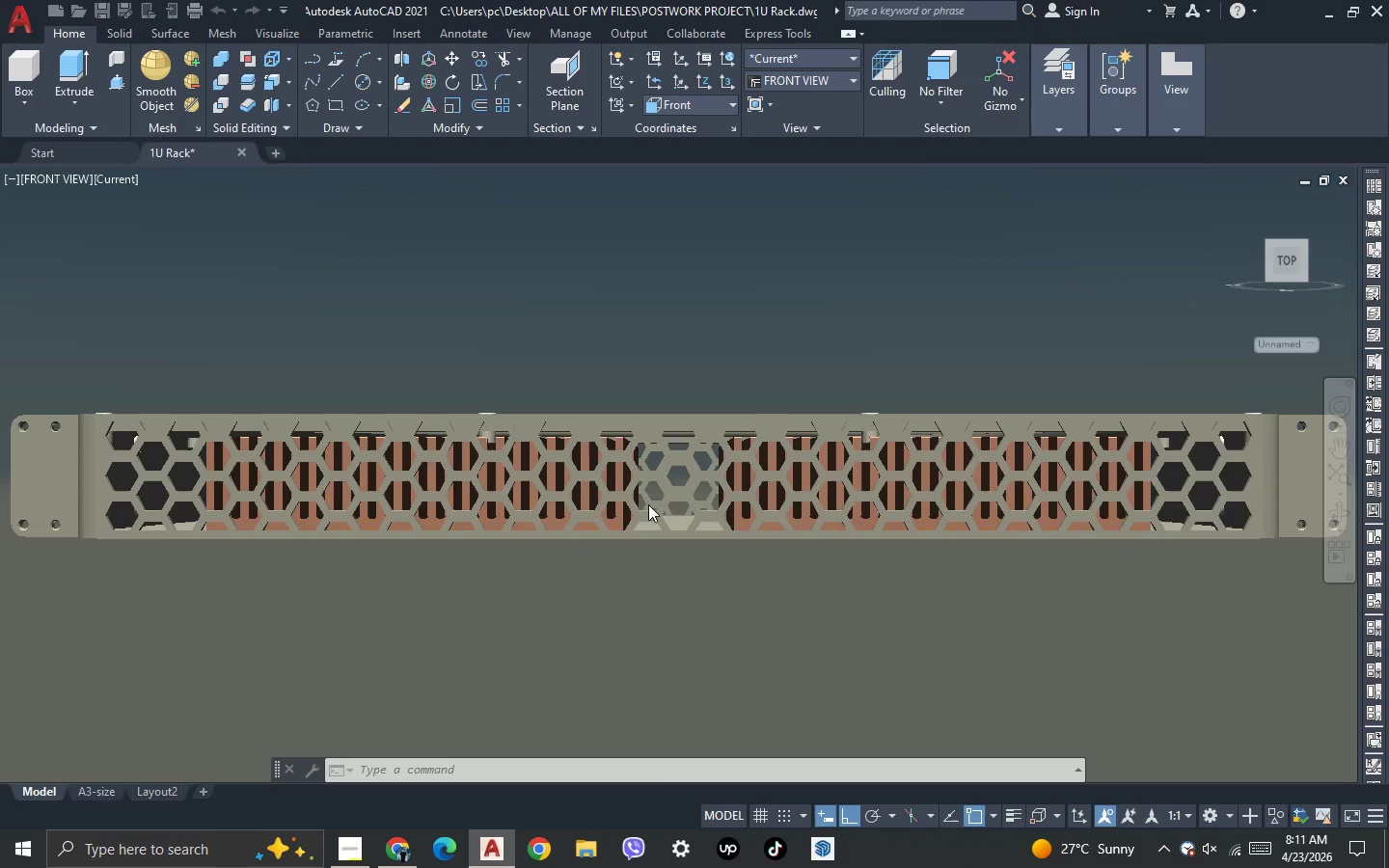 
key(Escape)
 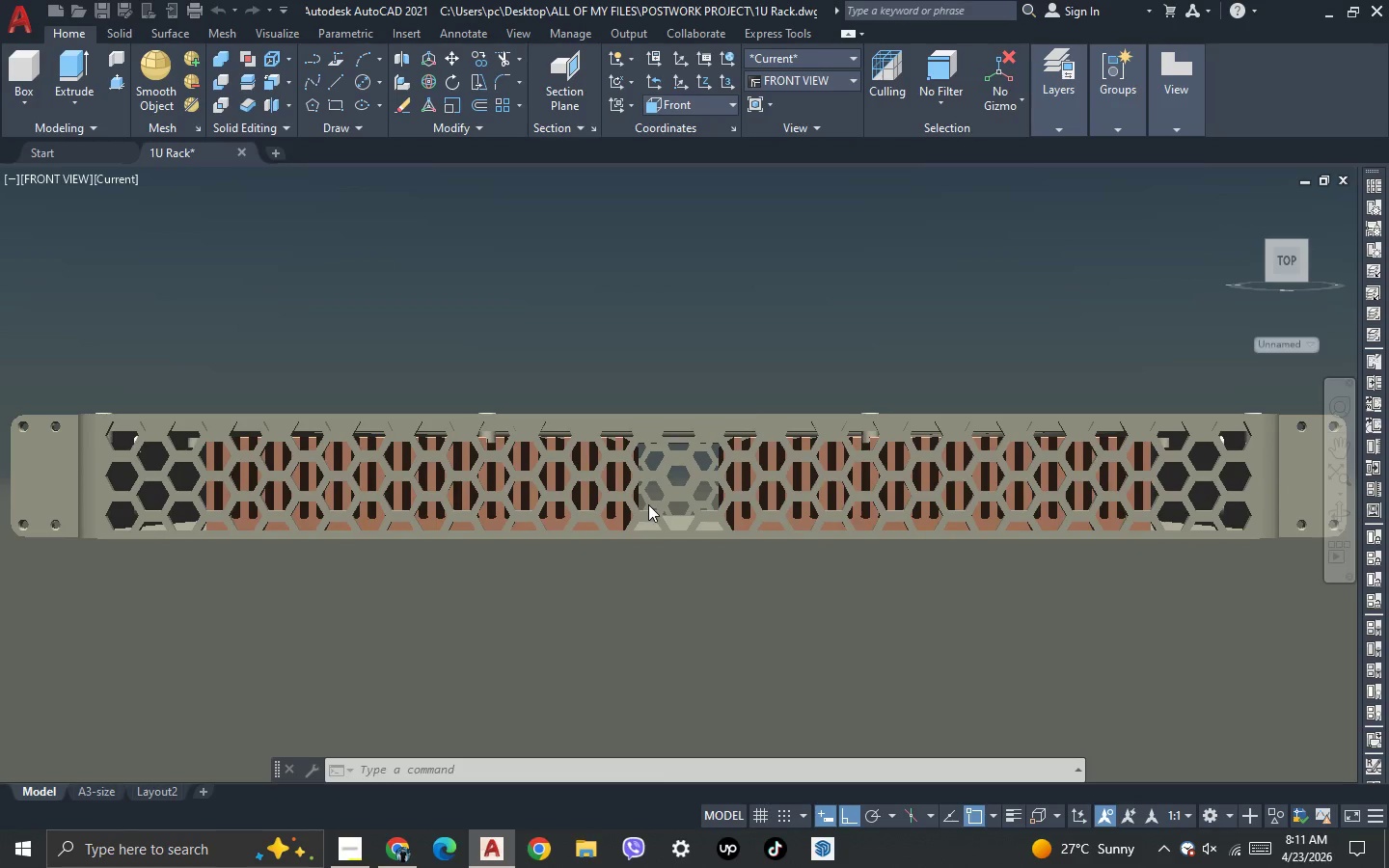 
key(Escape)
 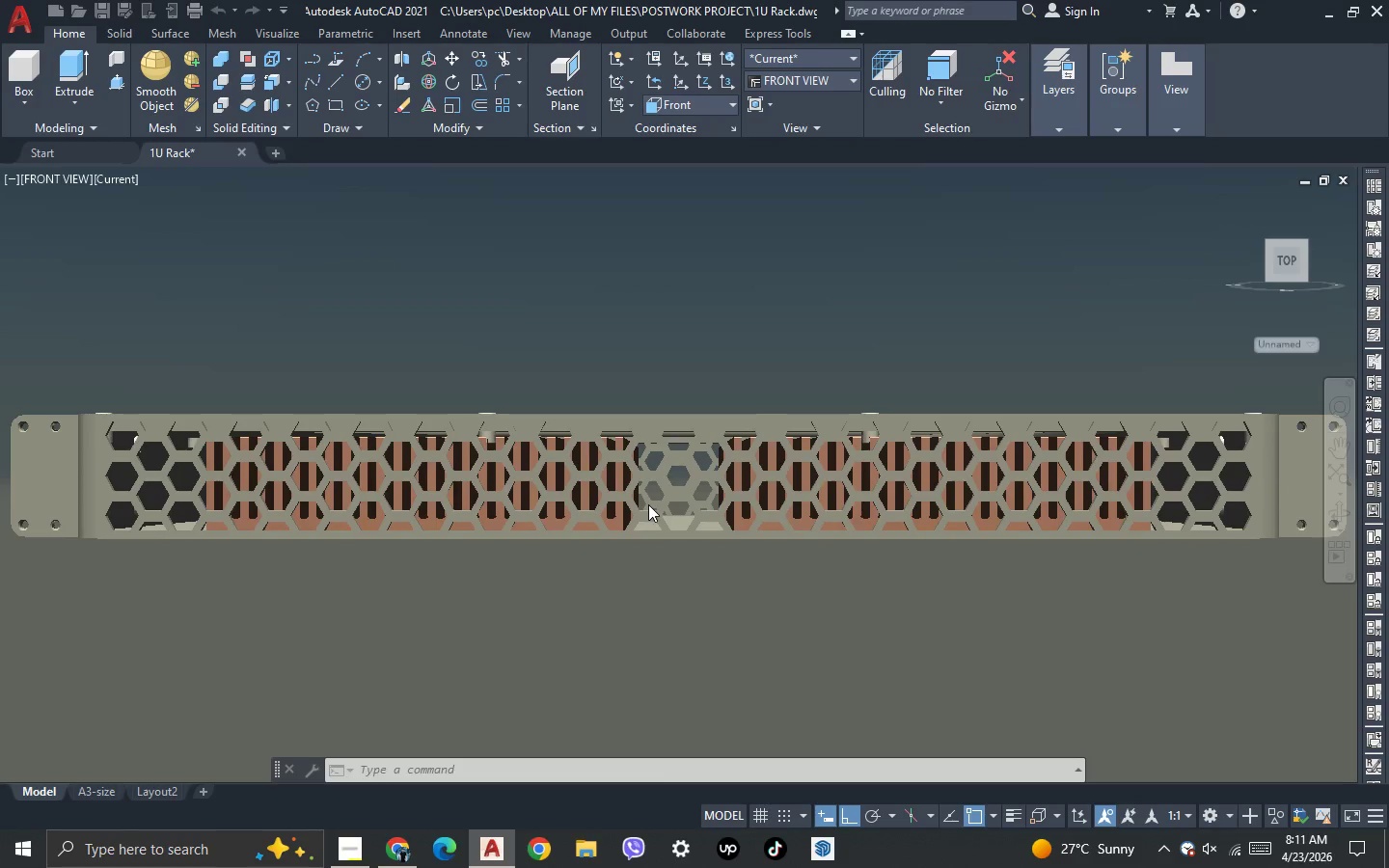 
key(Escape)
 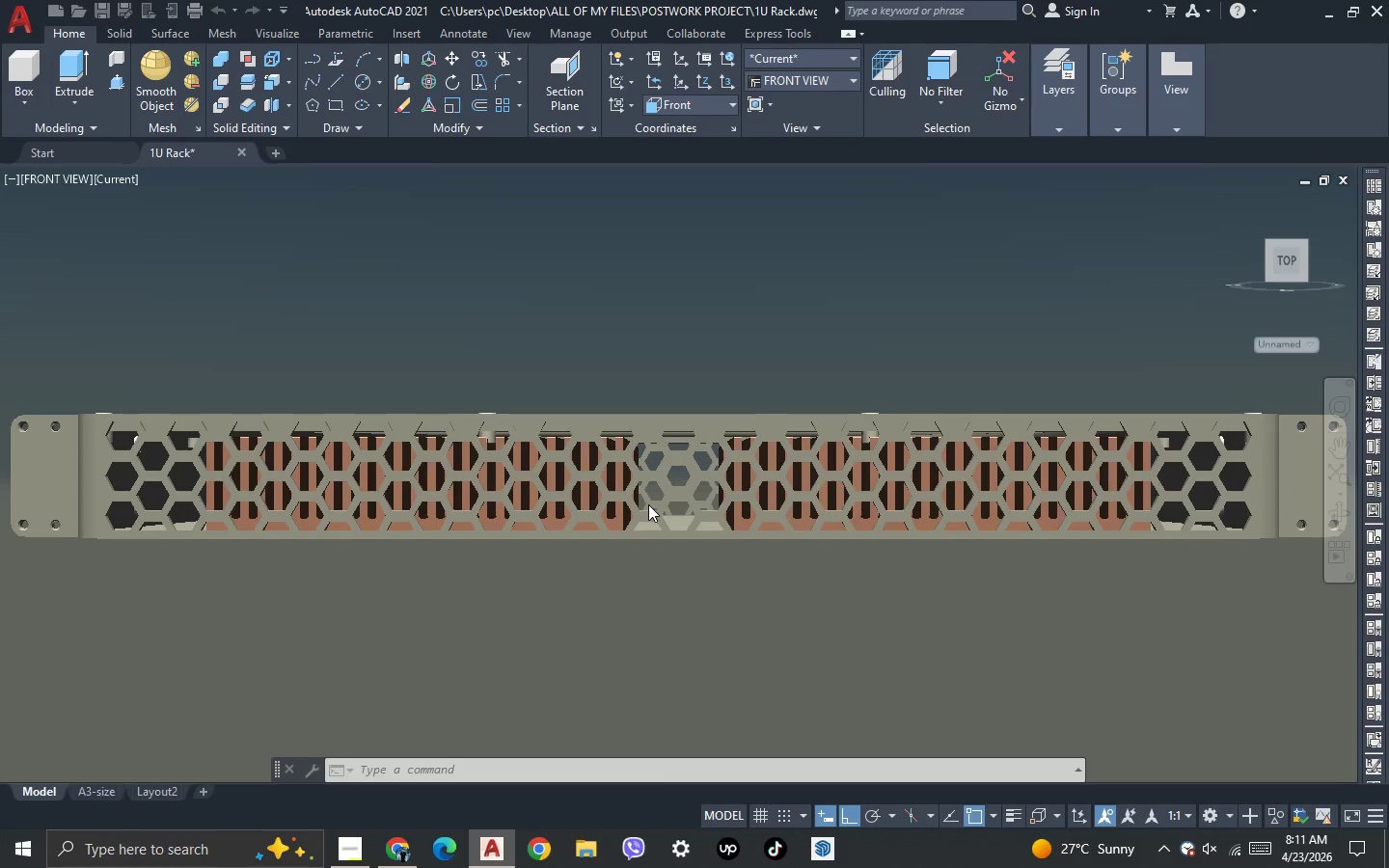 
key(Escape)
 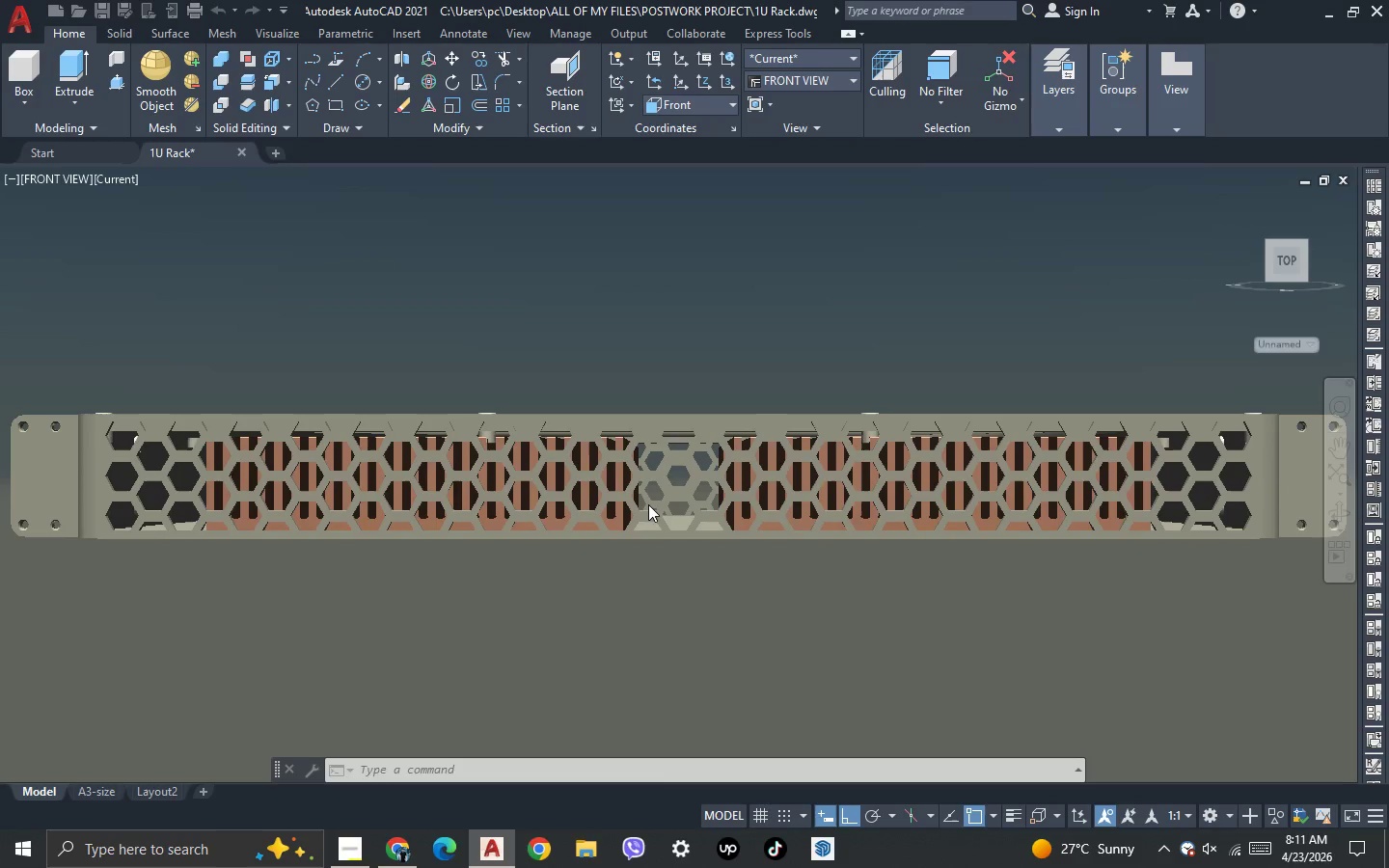 
key(Escape)
 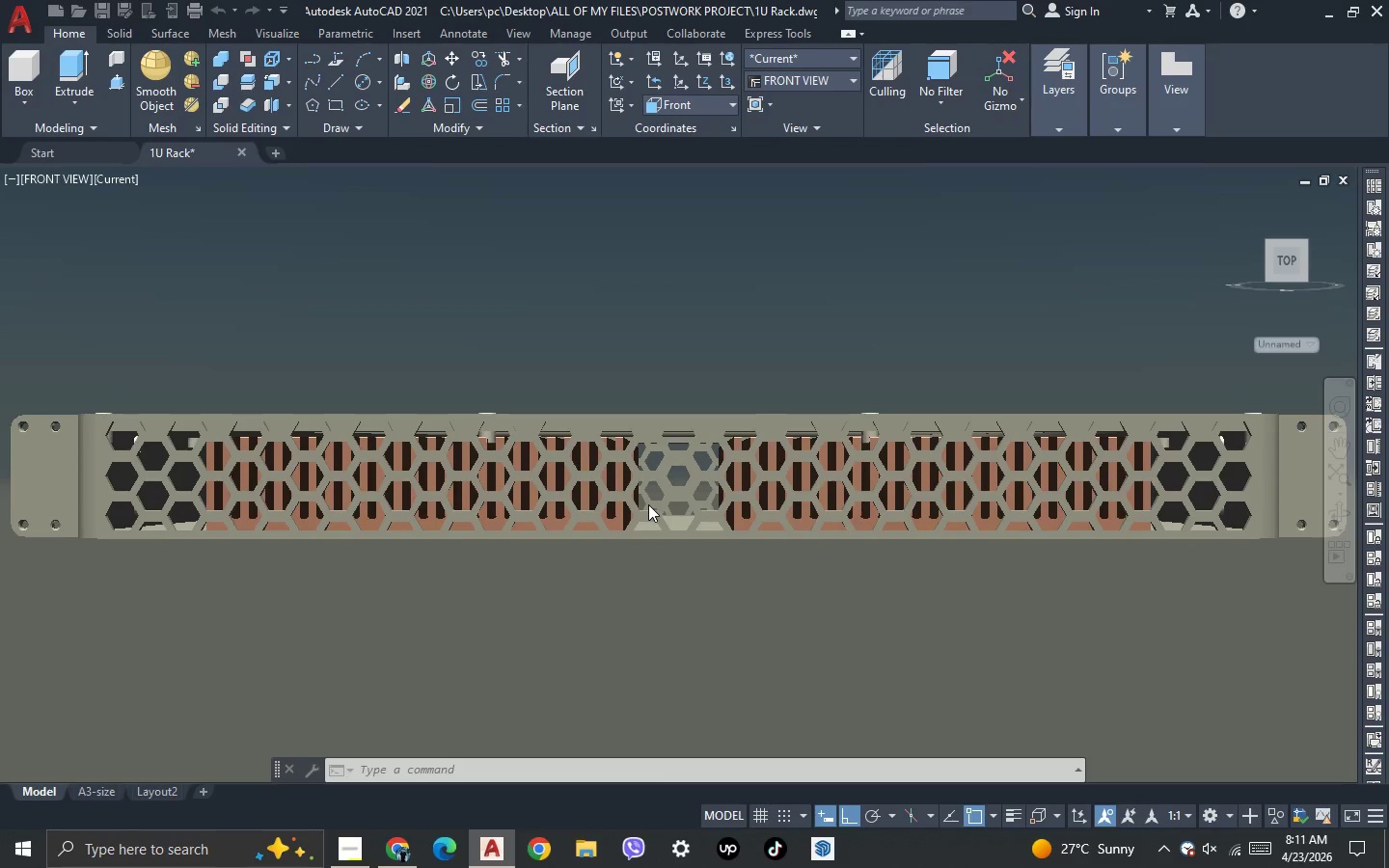 
key(Escape)
 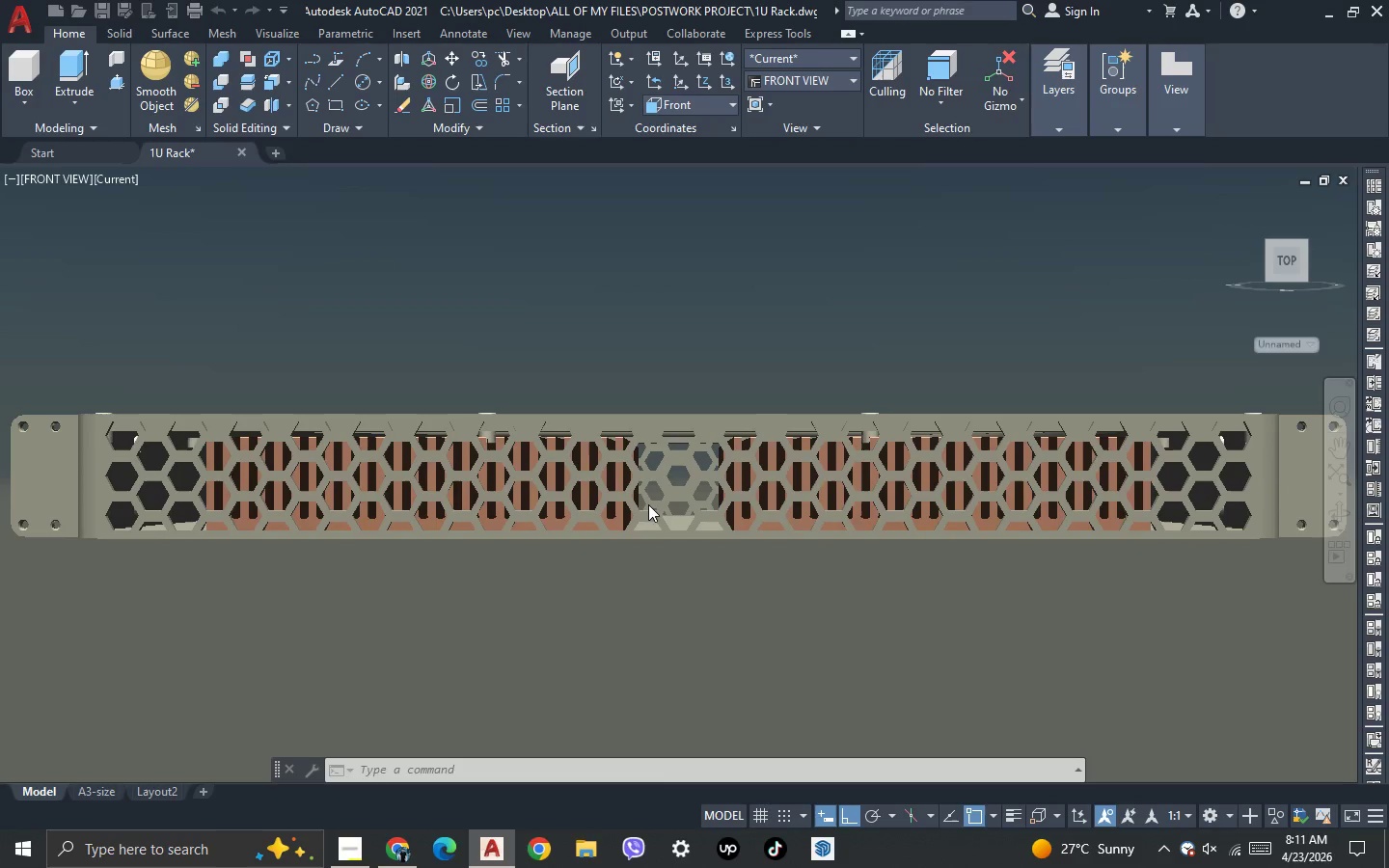 
key(Escape)
 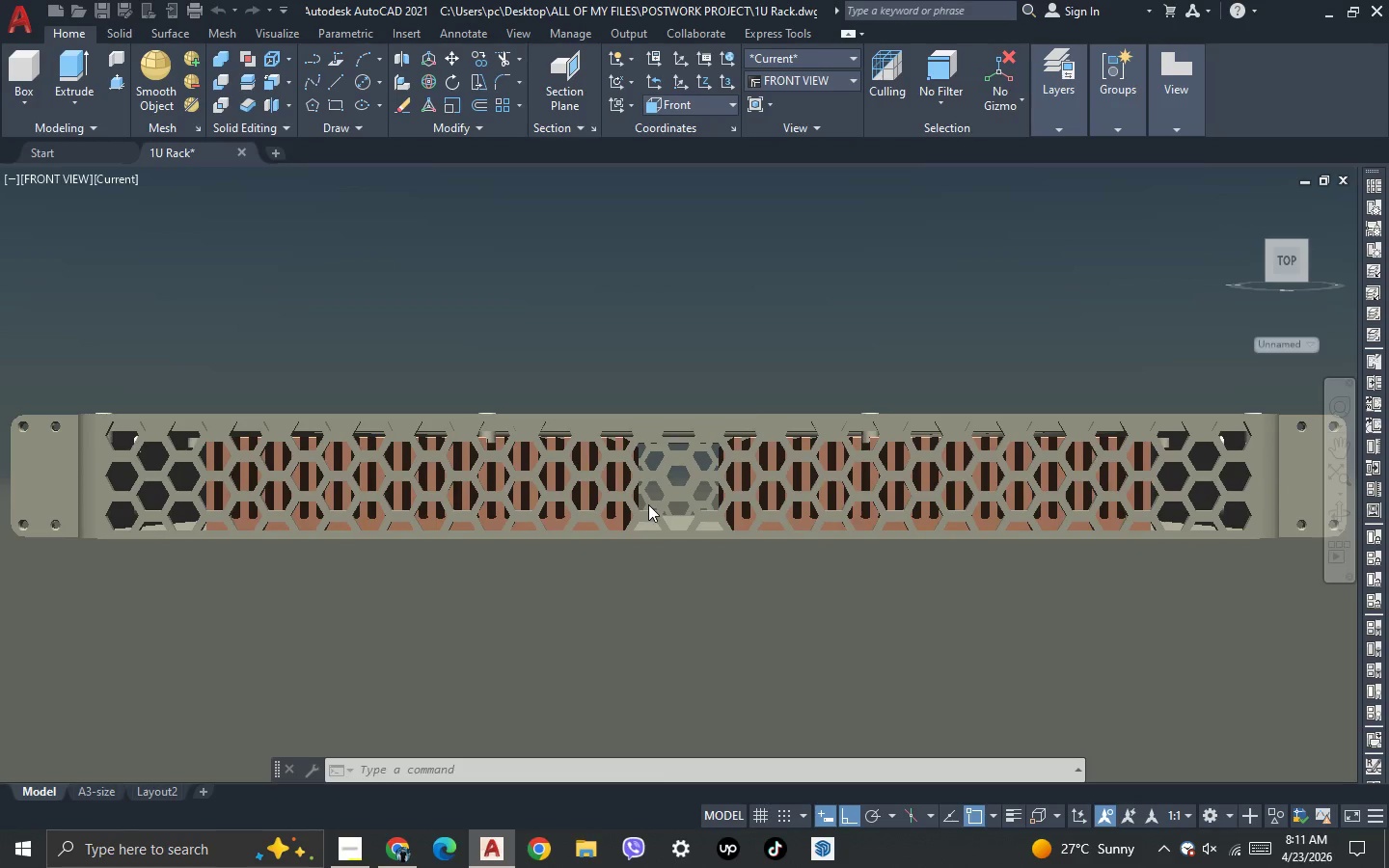 
key(Escape)
 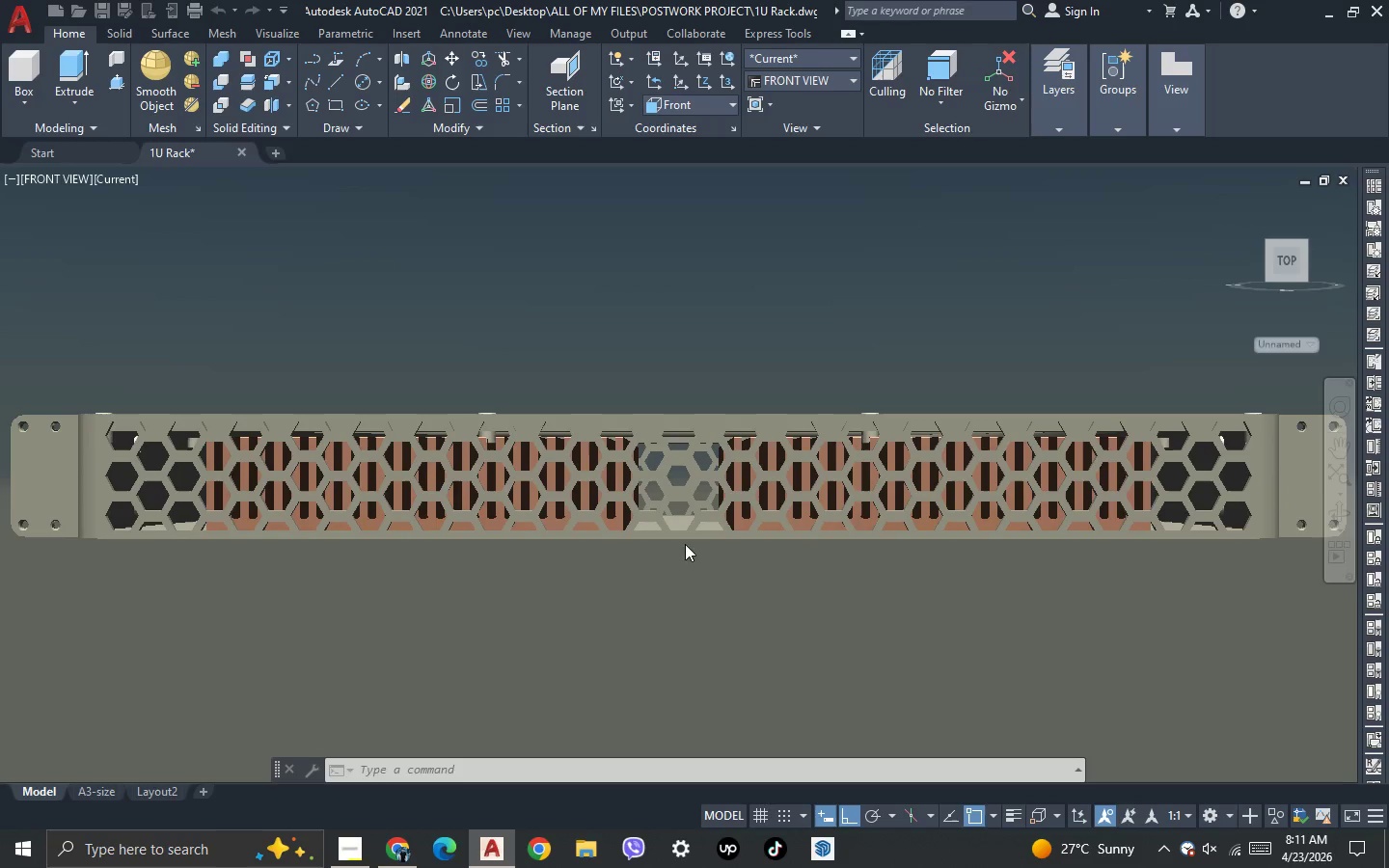 
key(Escape)
 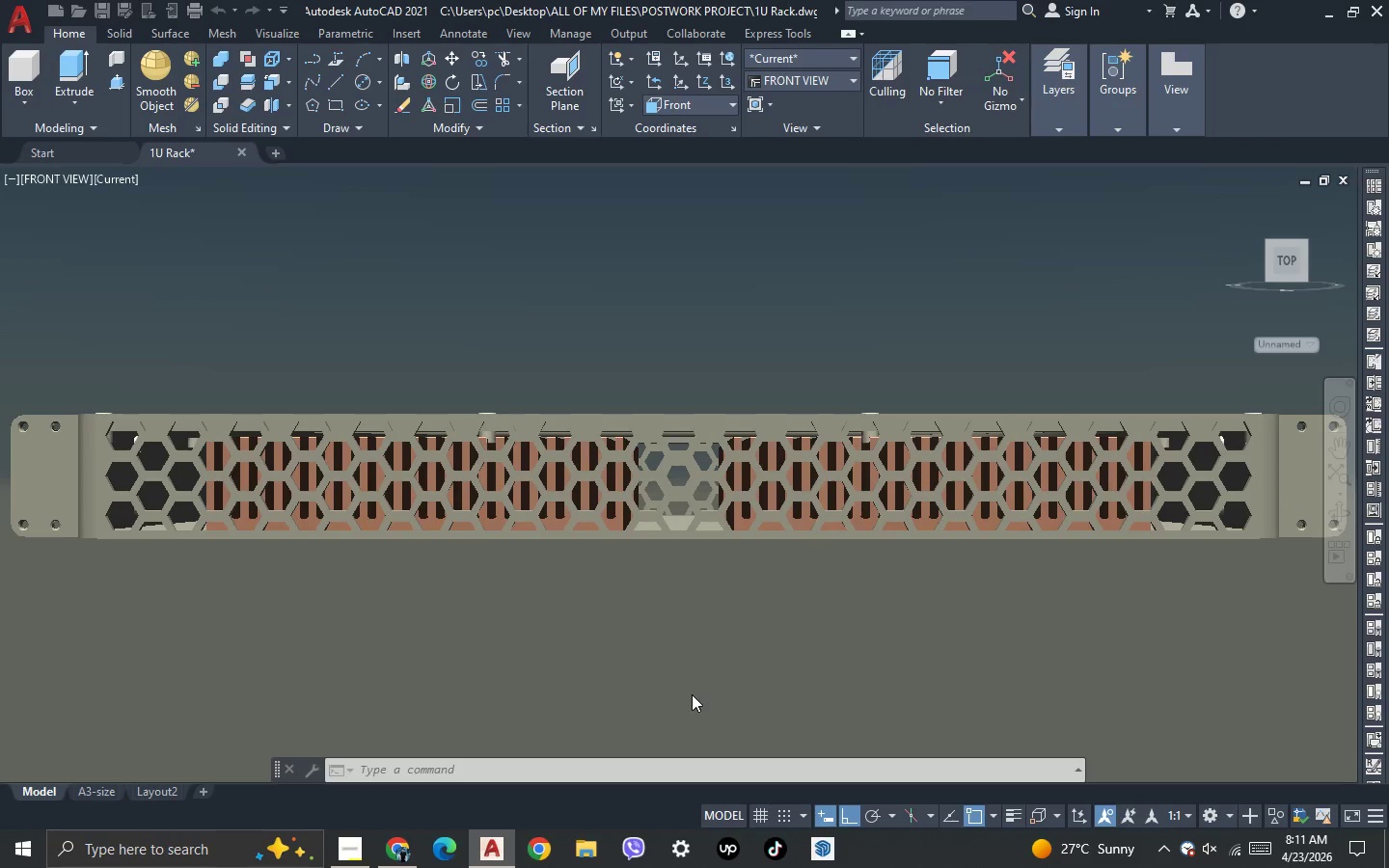 
key(Escape)
 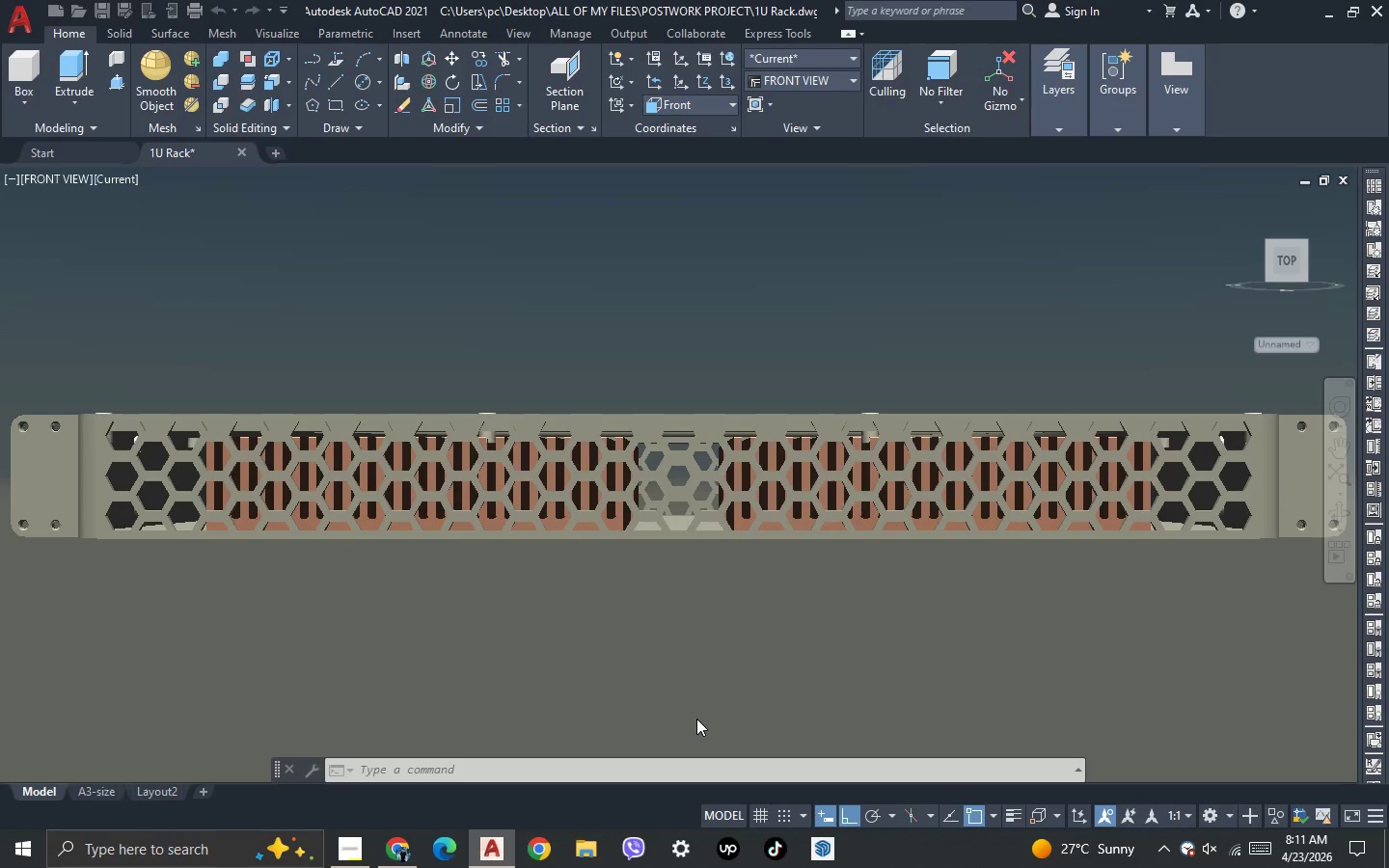 
key(Escape)
 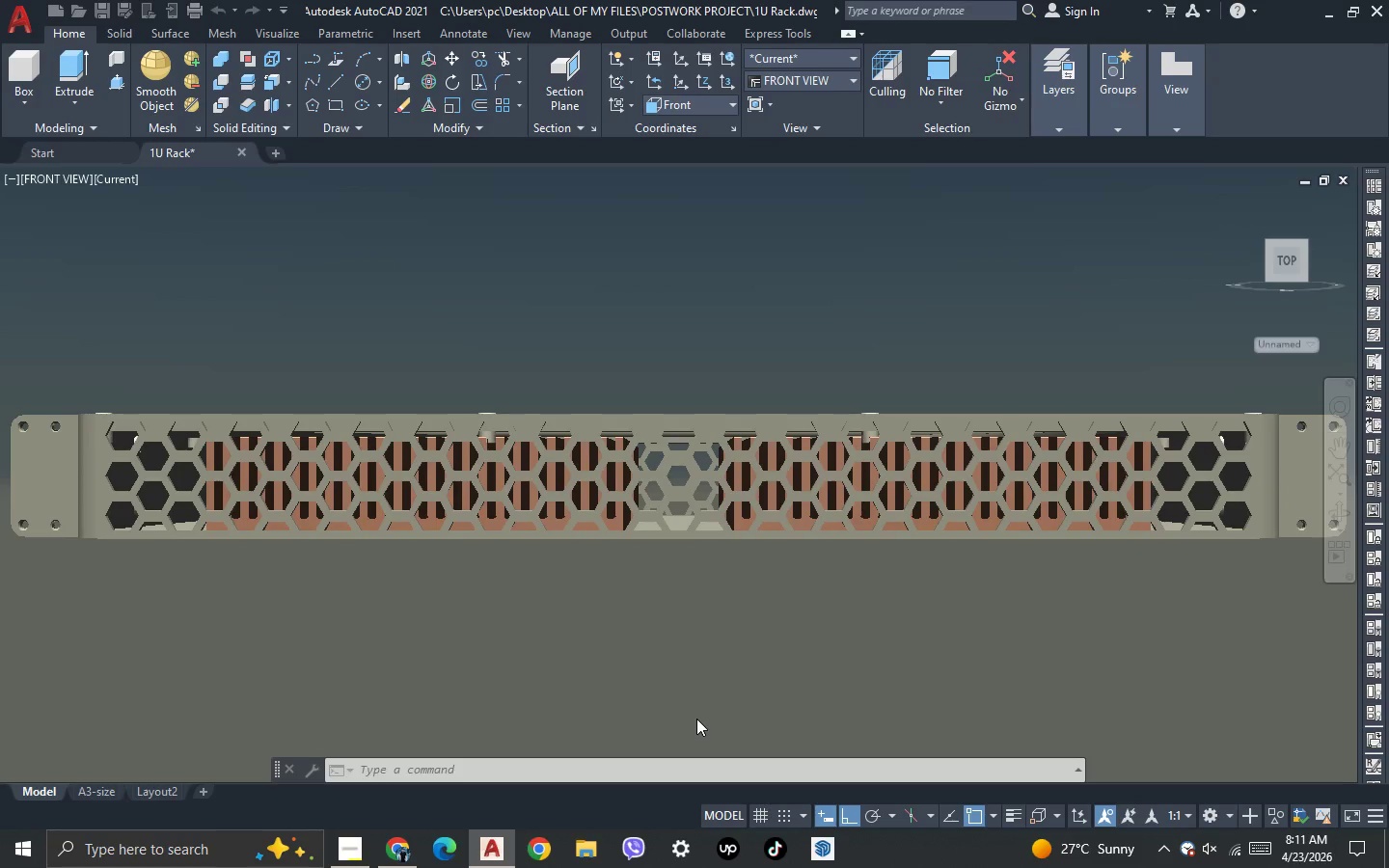 
key(Escape)
 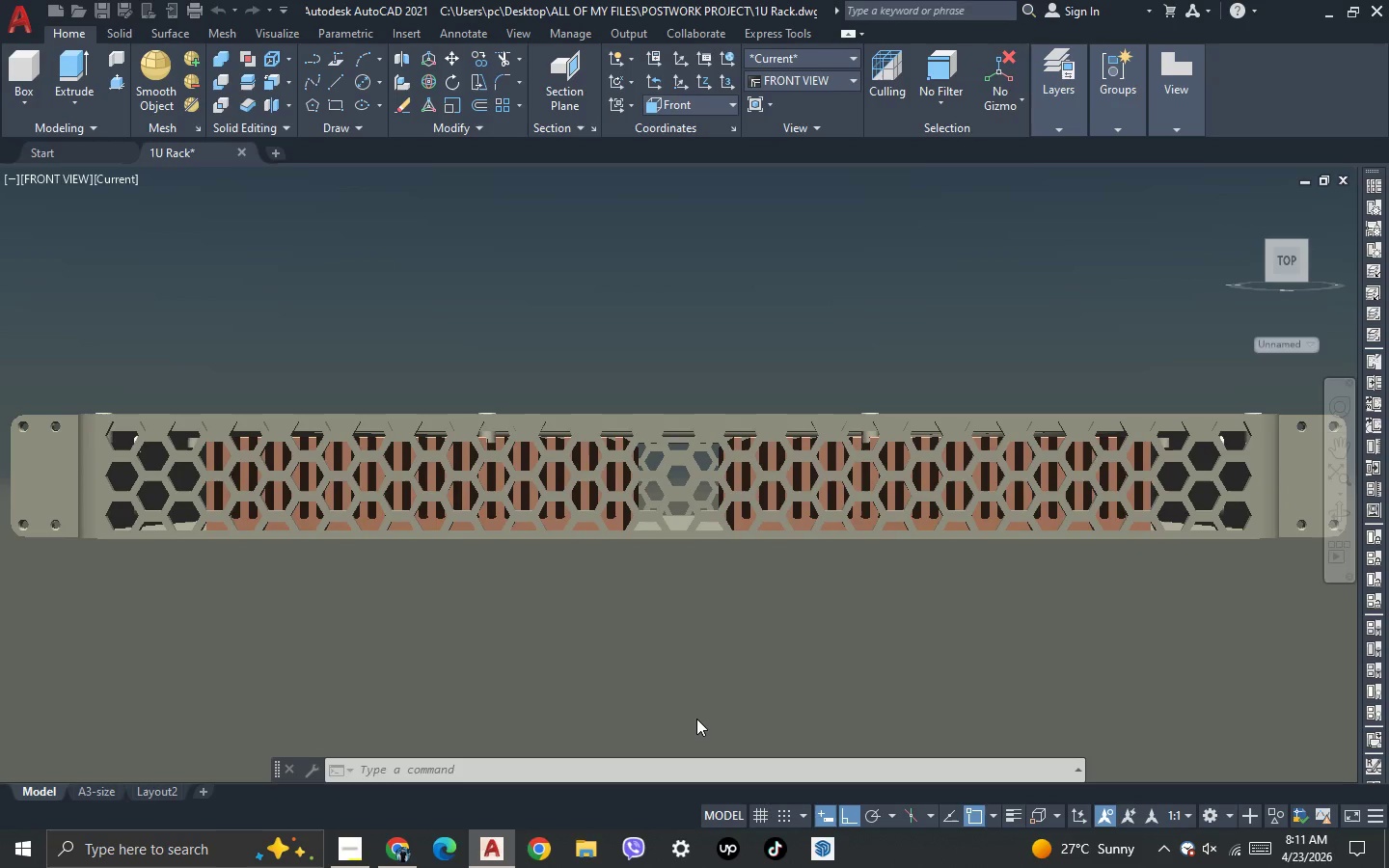 
key(Escape)
 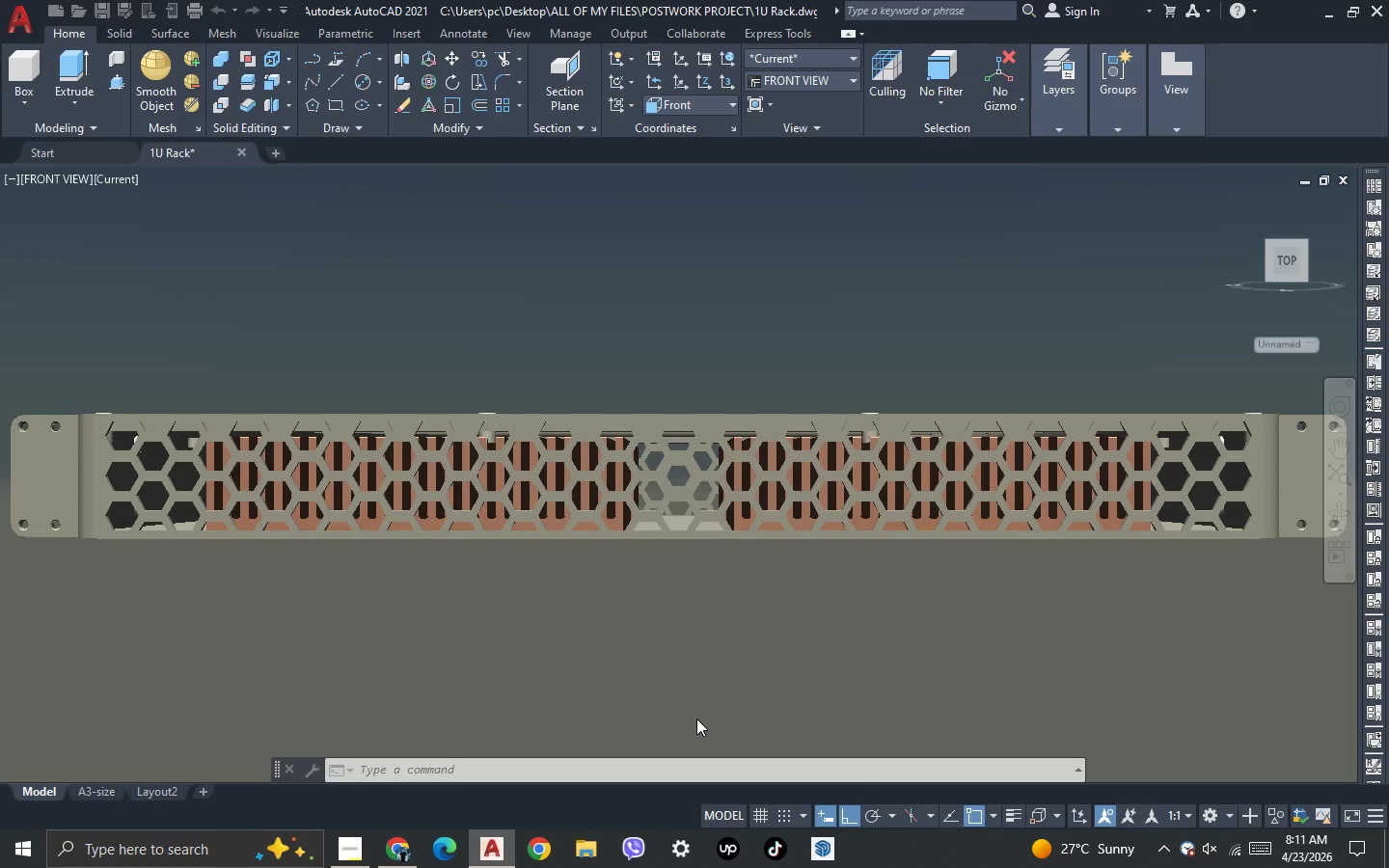 
key(Escape)
 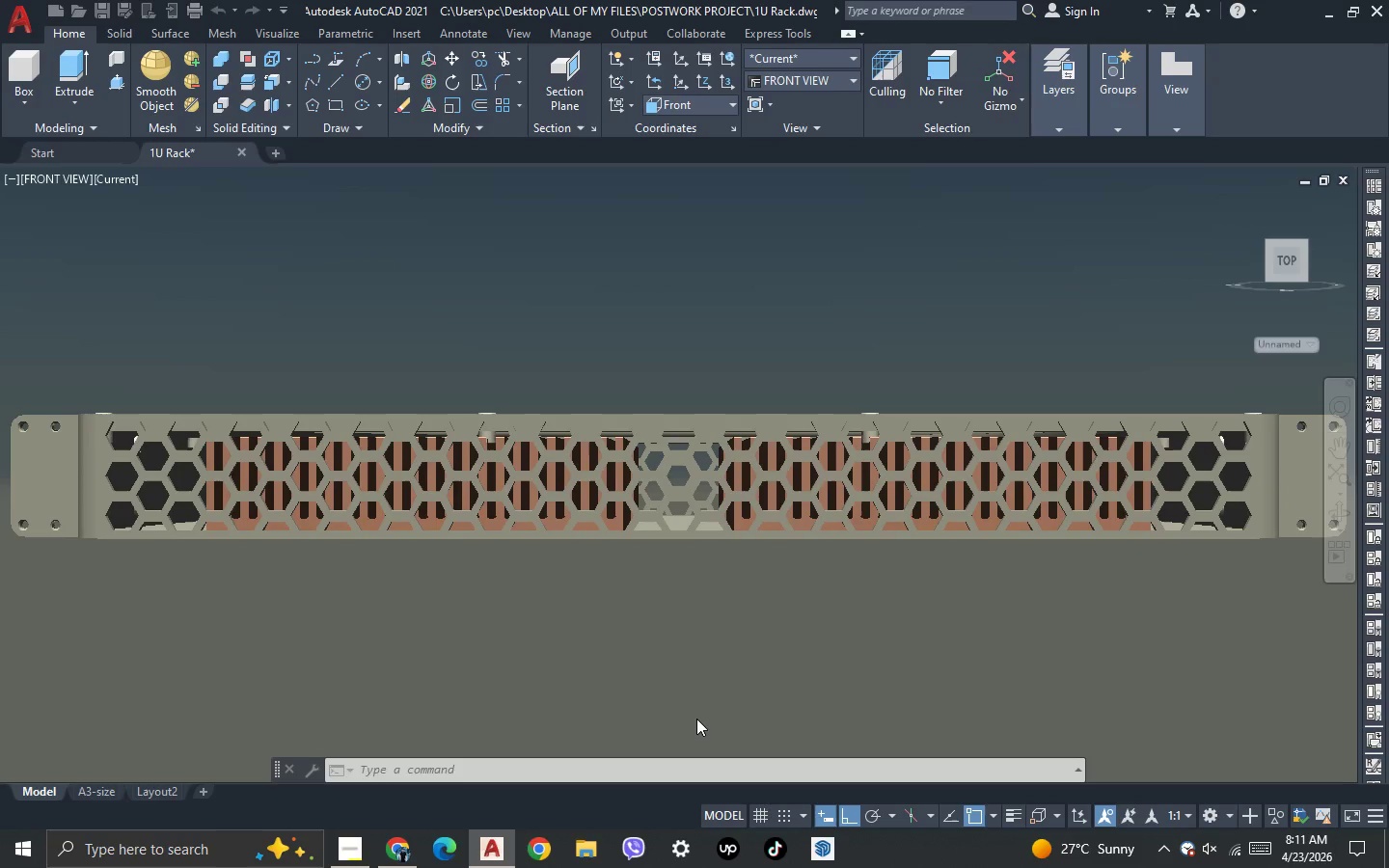 
key(Escape)
 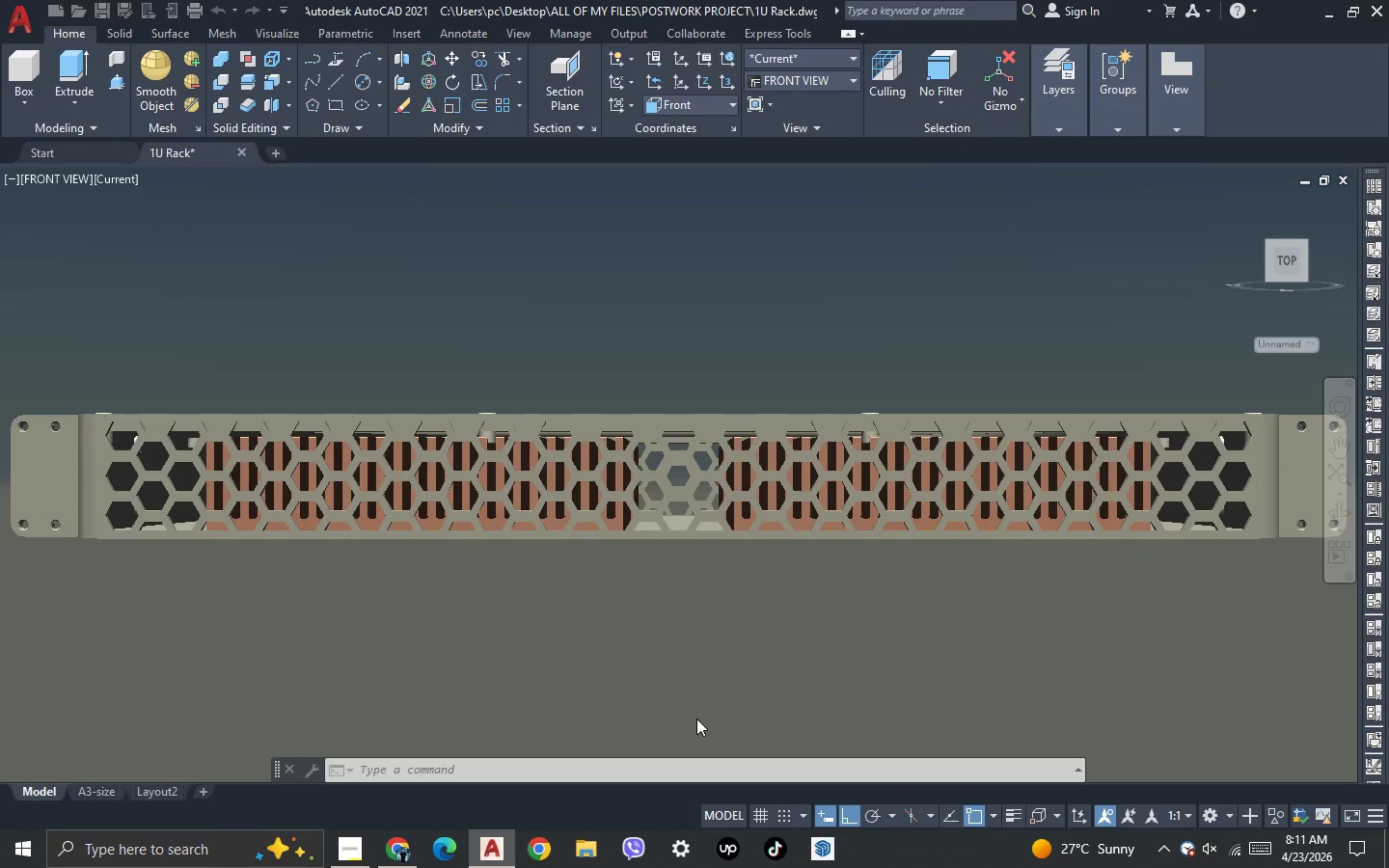 
key(Escape)
 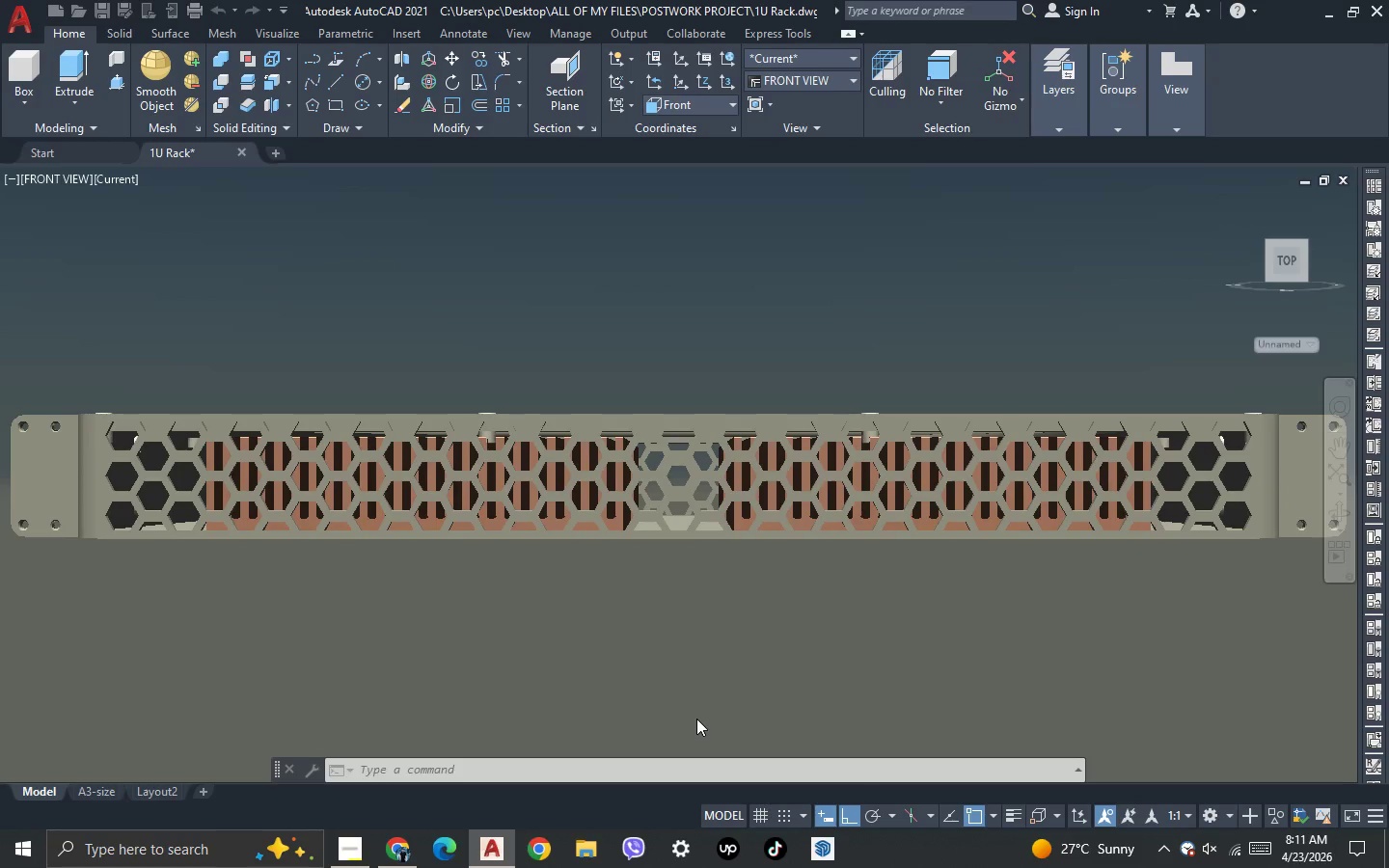 
key(Escape)
 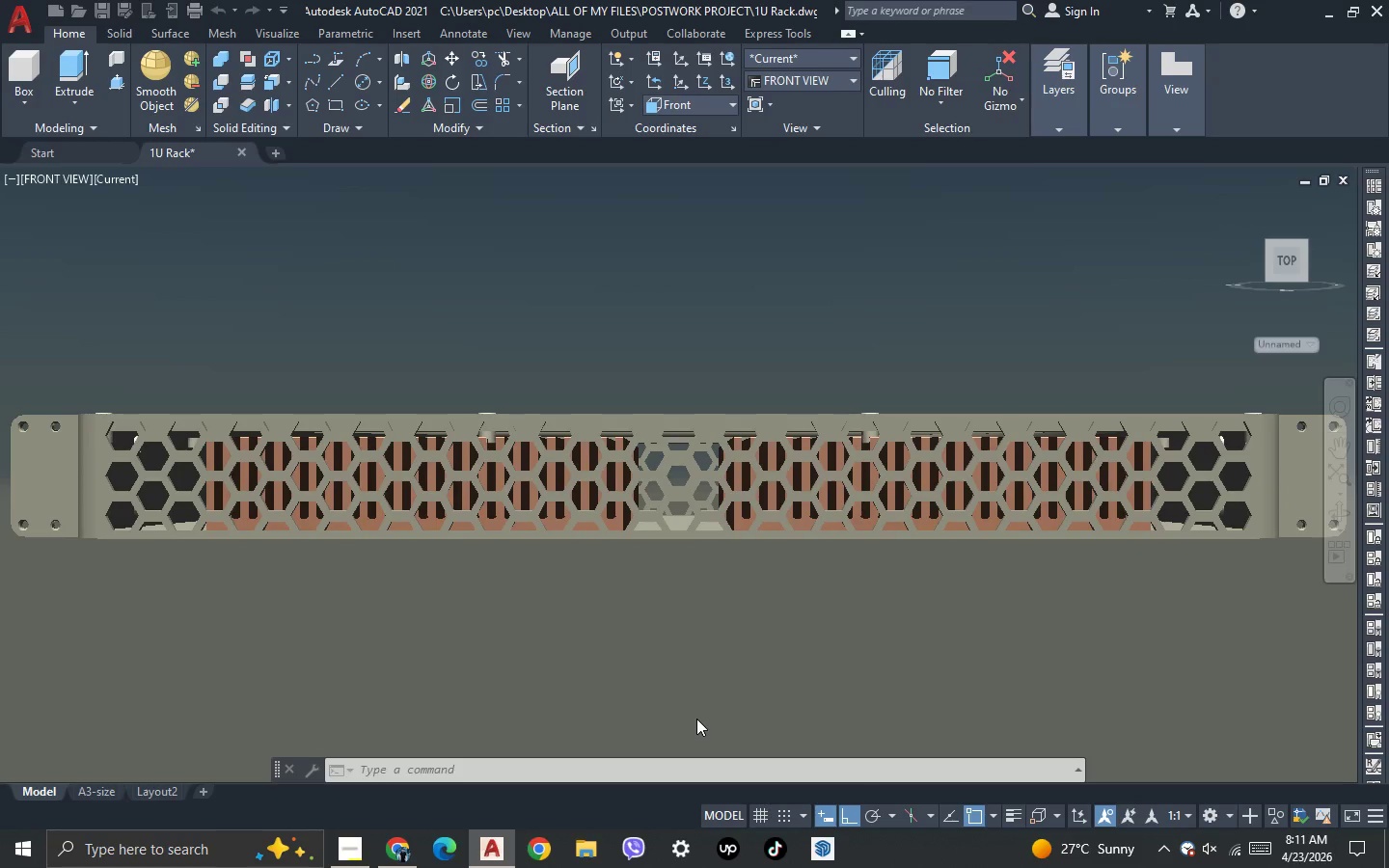 
key(Escape)
 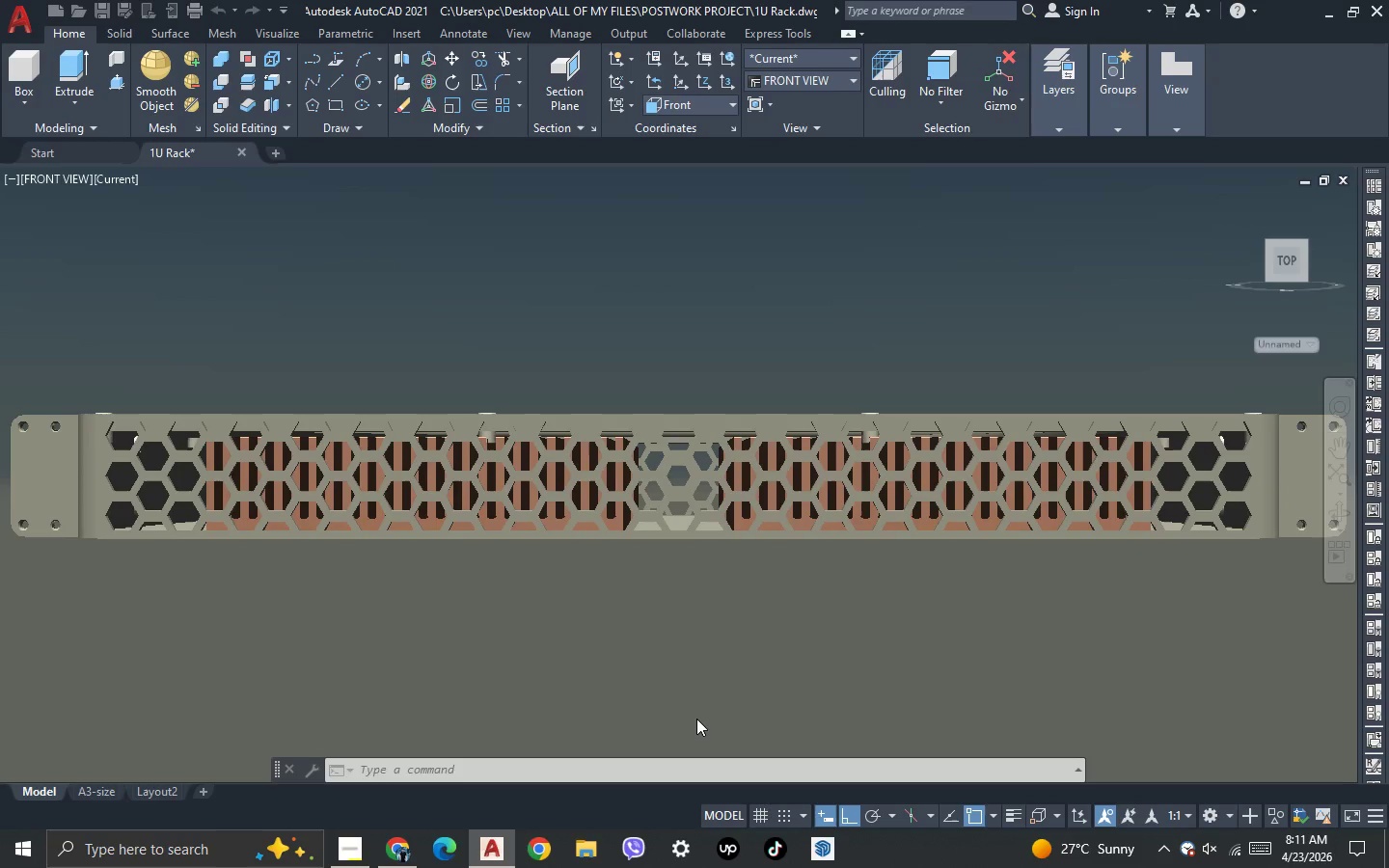 
key(Escape)
 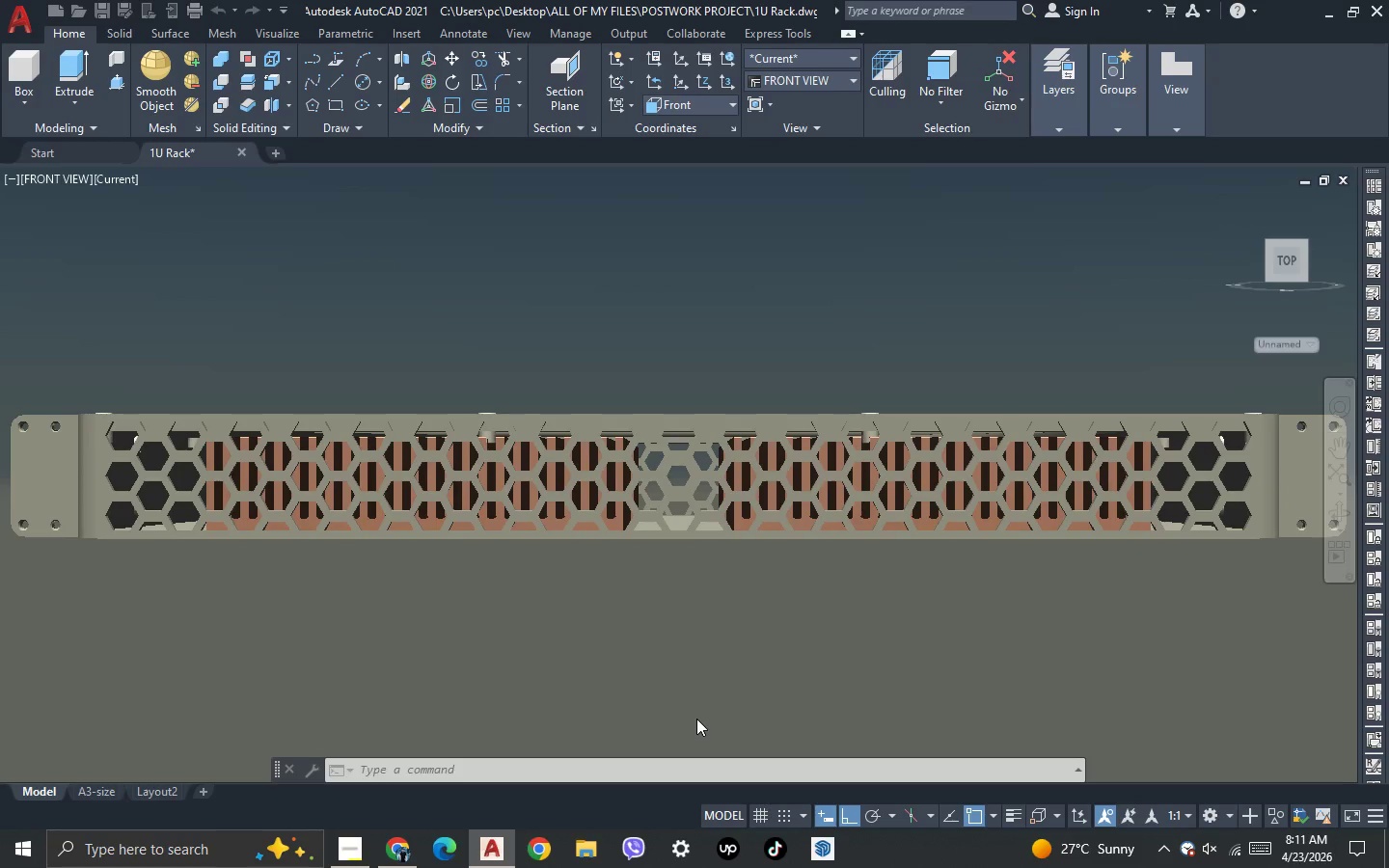 
key(Escape)
 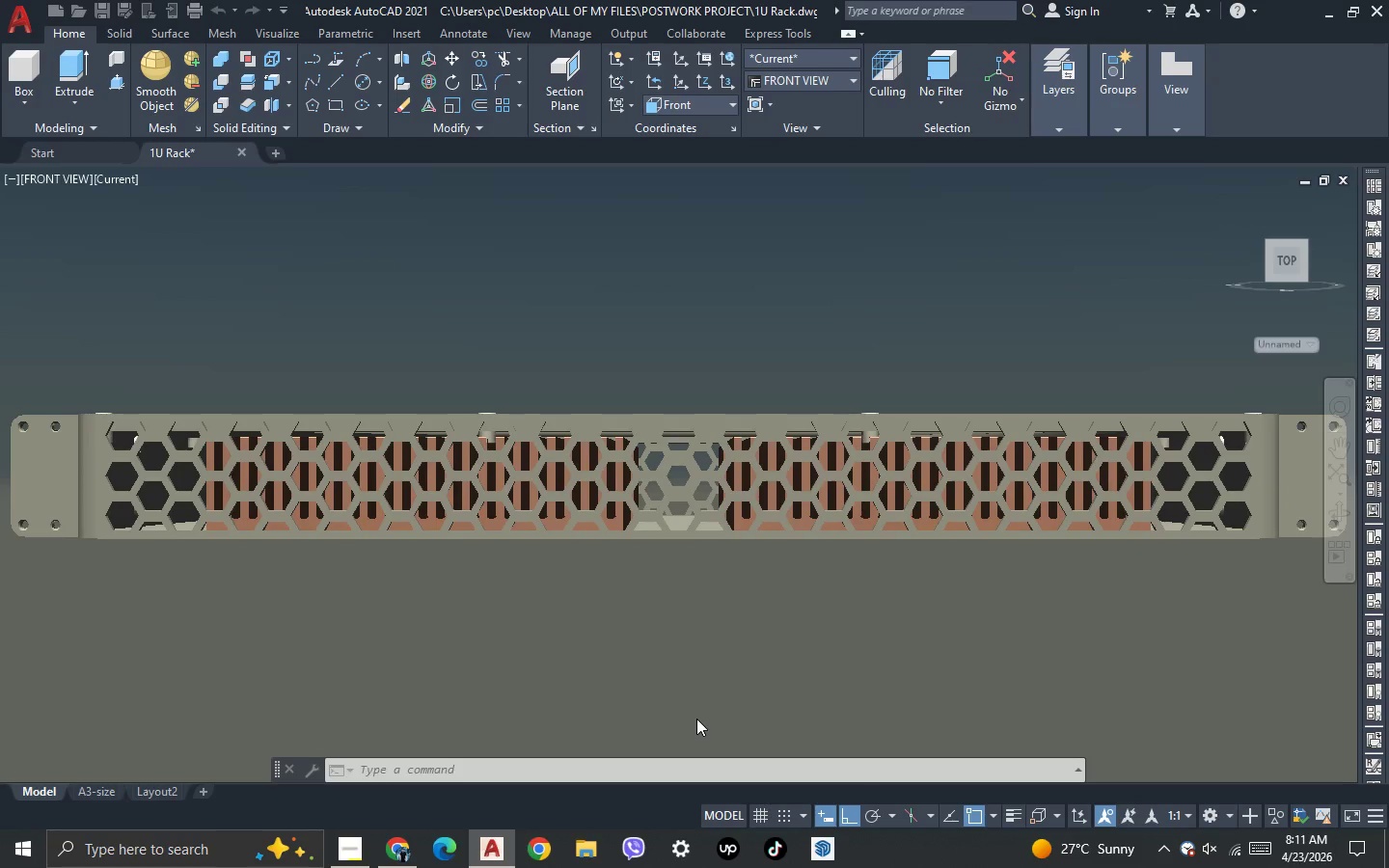 
key(Escape)
 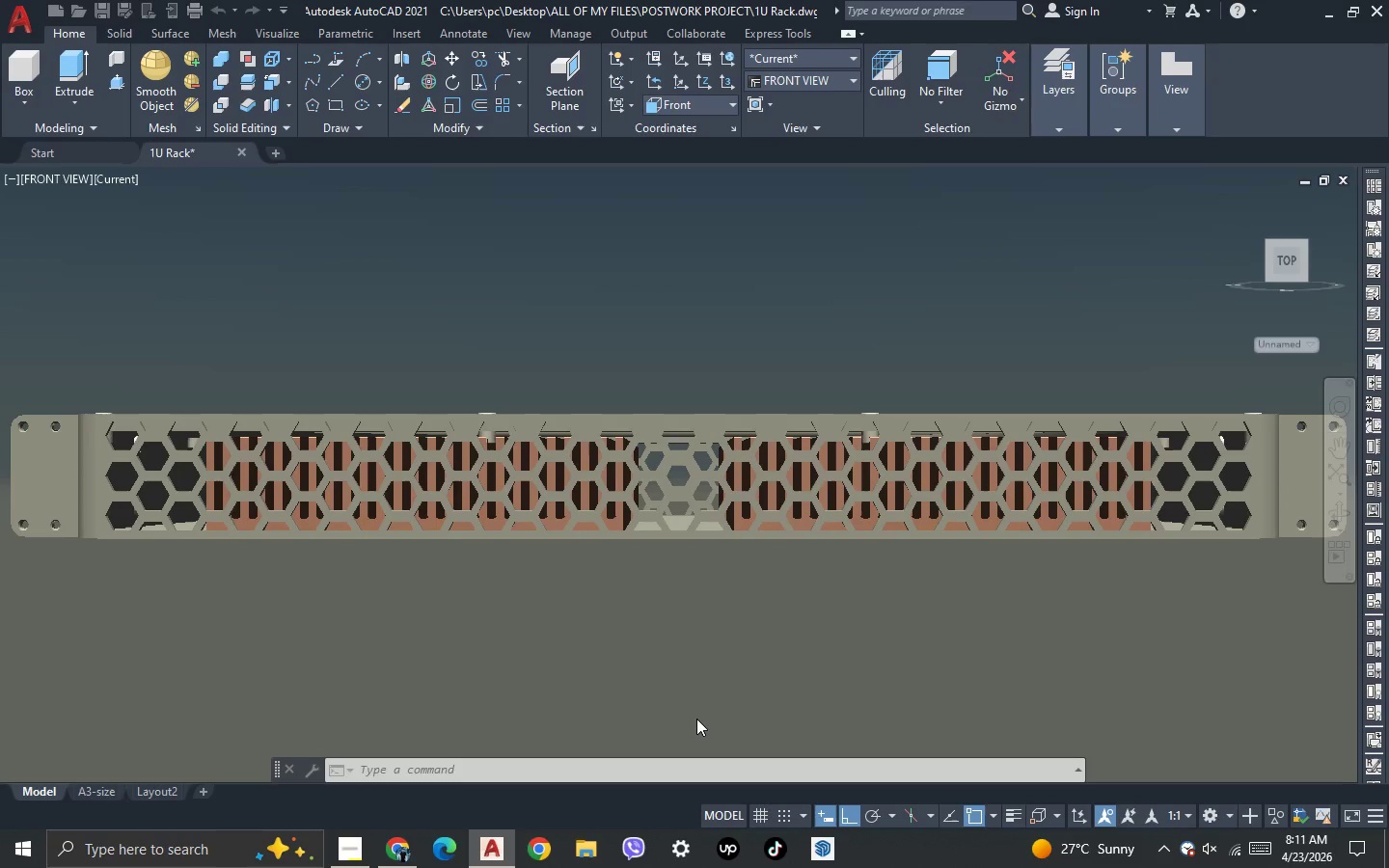 
key(Escape)
 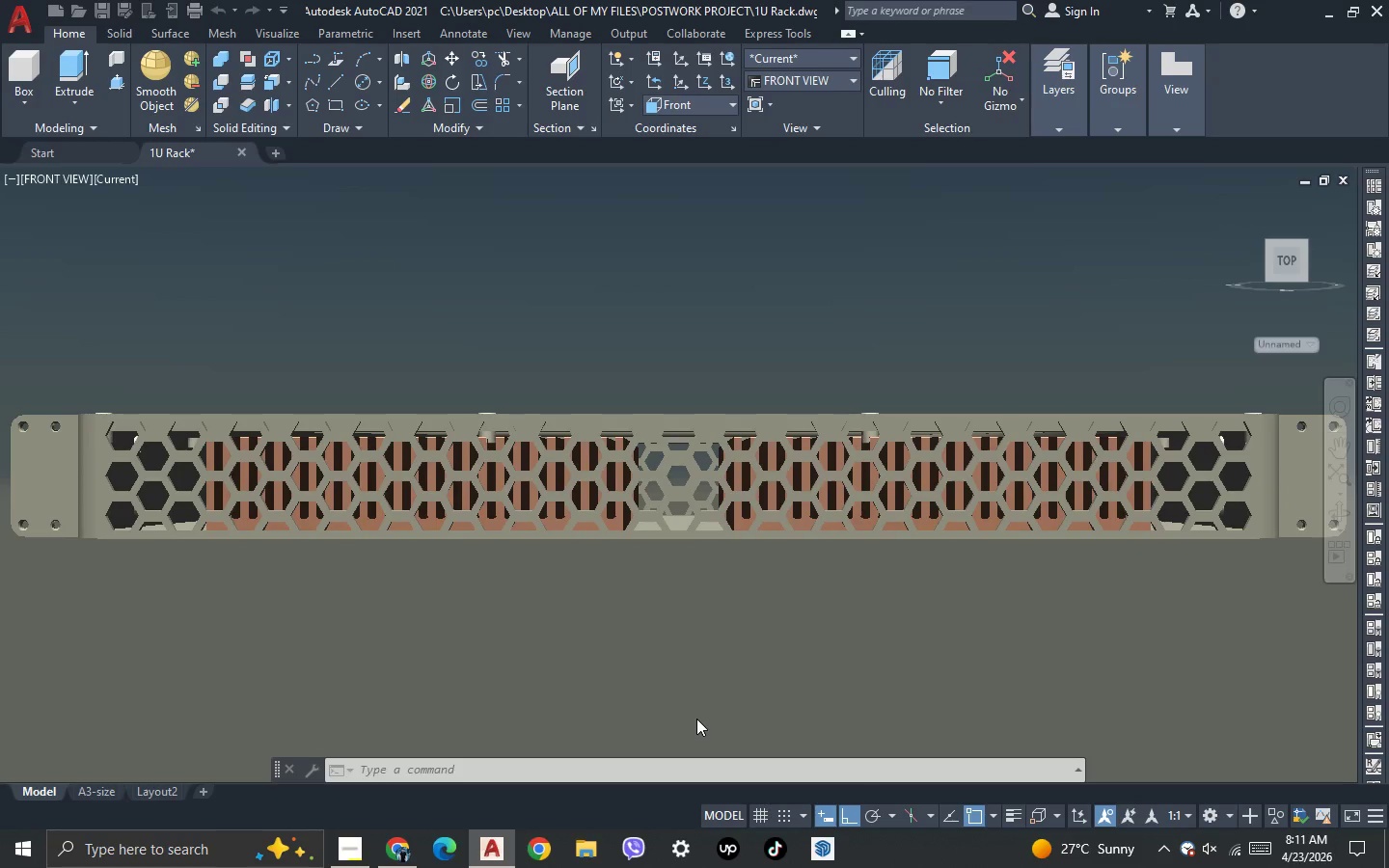 
hold_key(key=Escape, duration=0.36)
 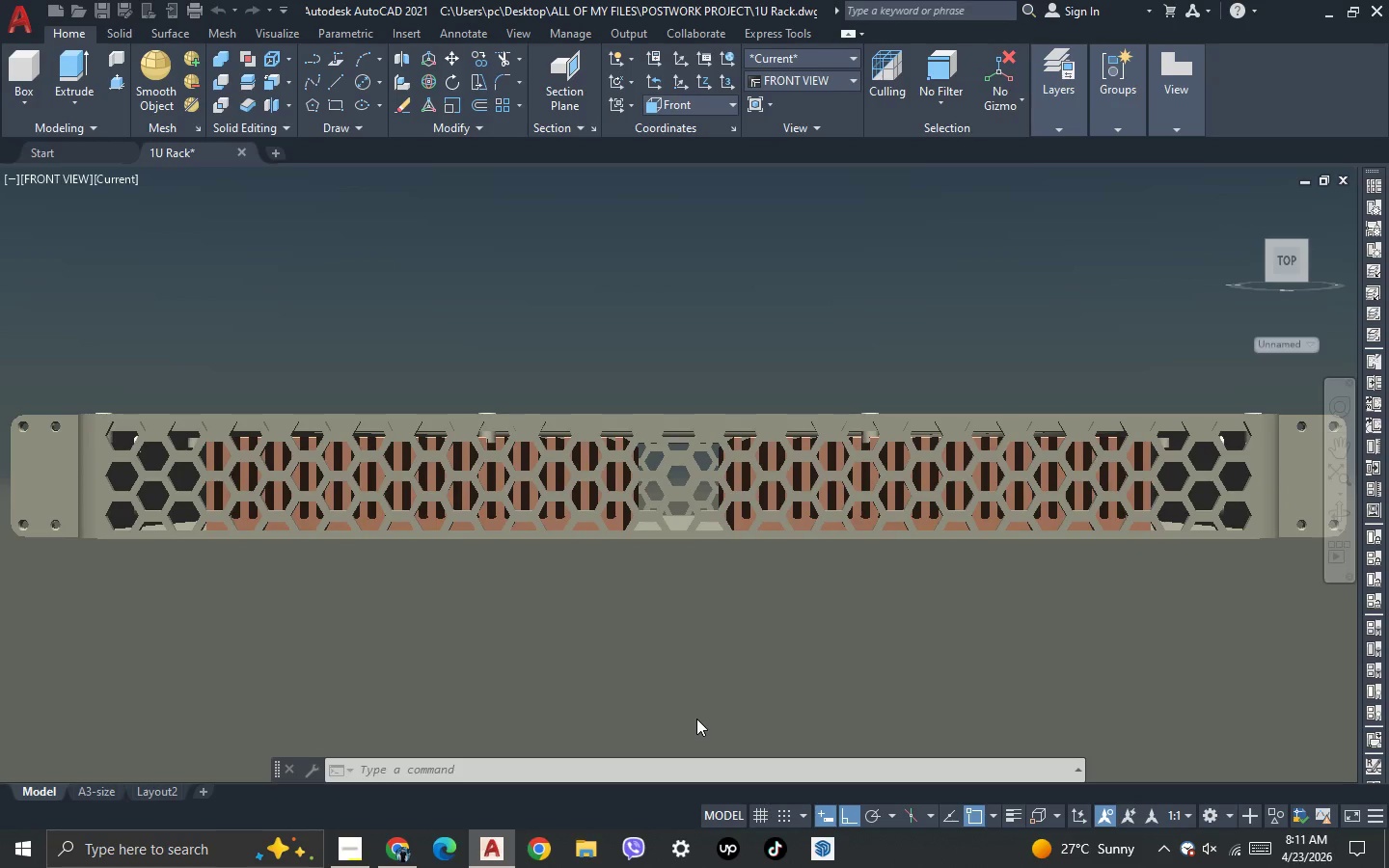 
key(Escape)
 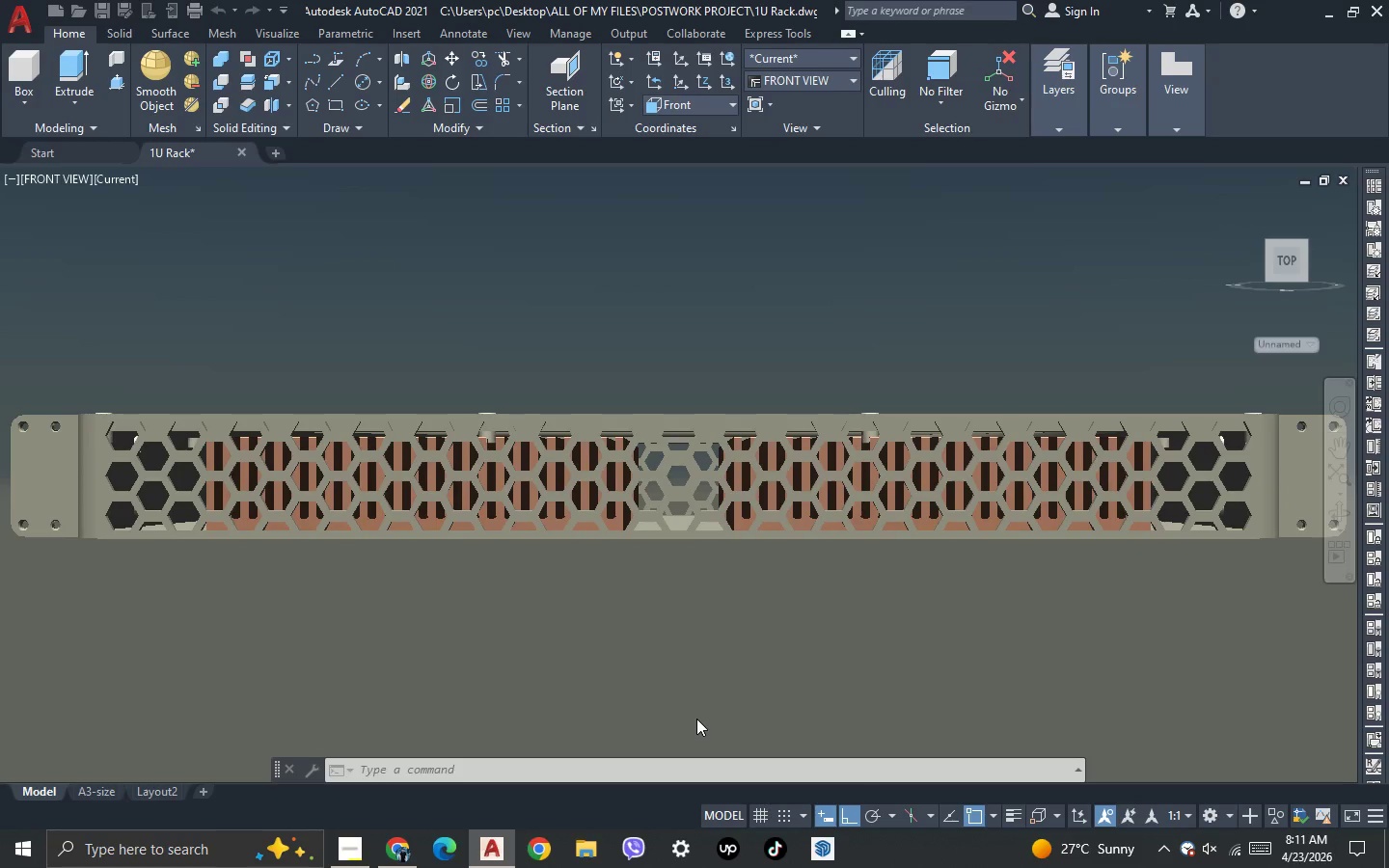 
key(Escape)
 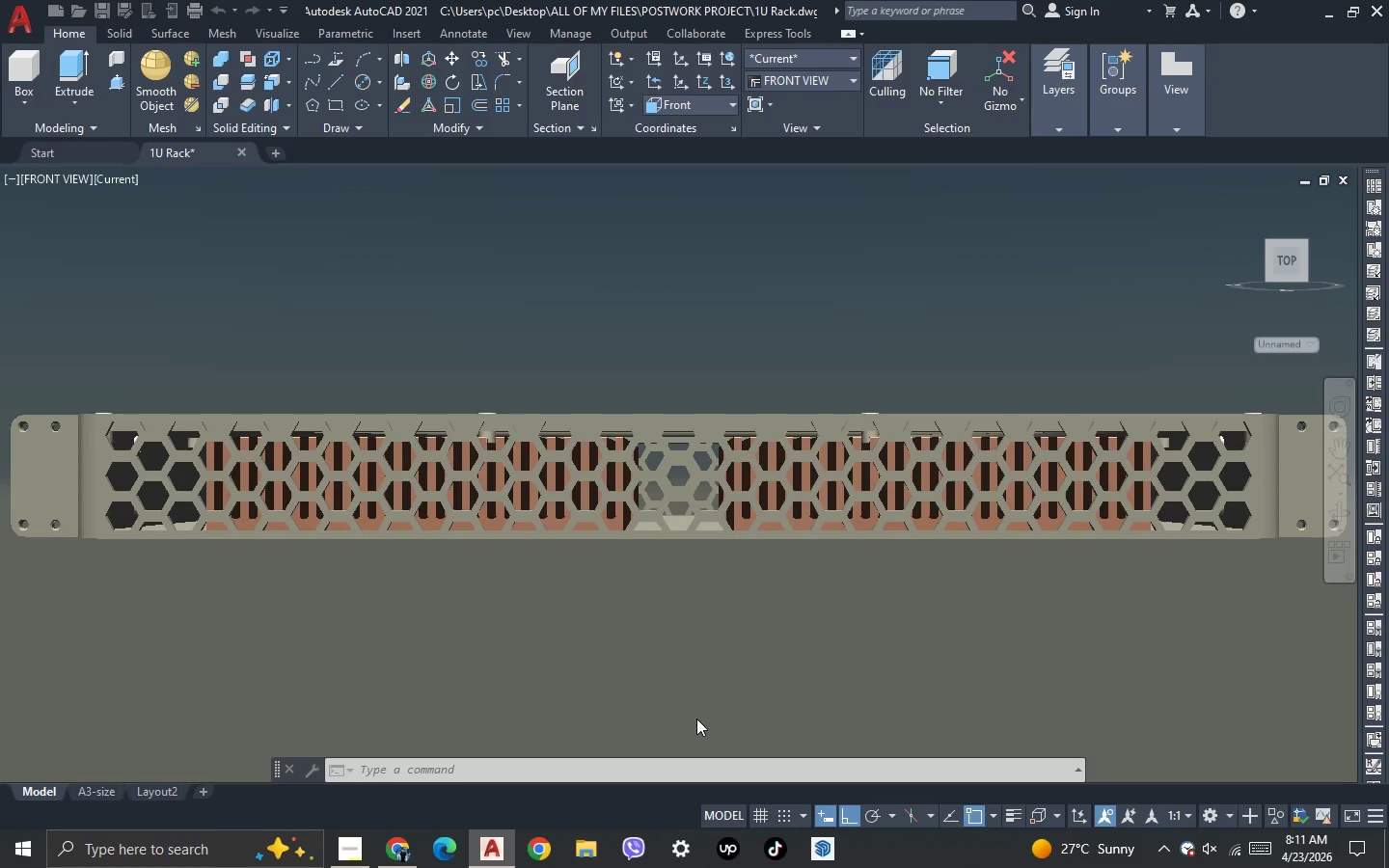 
key(Escape)
 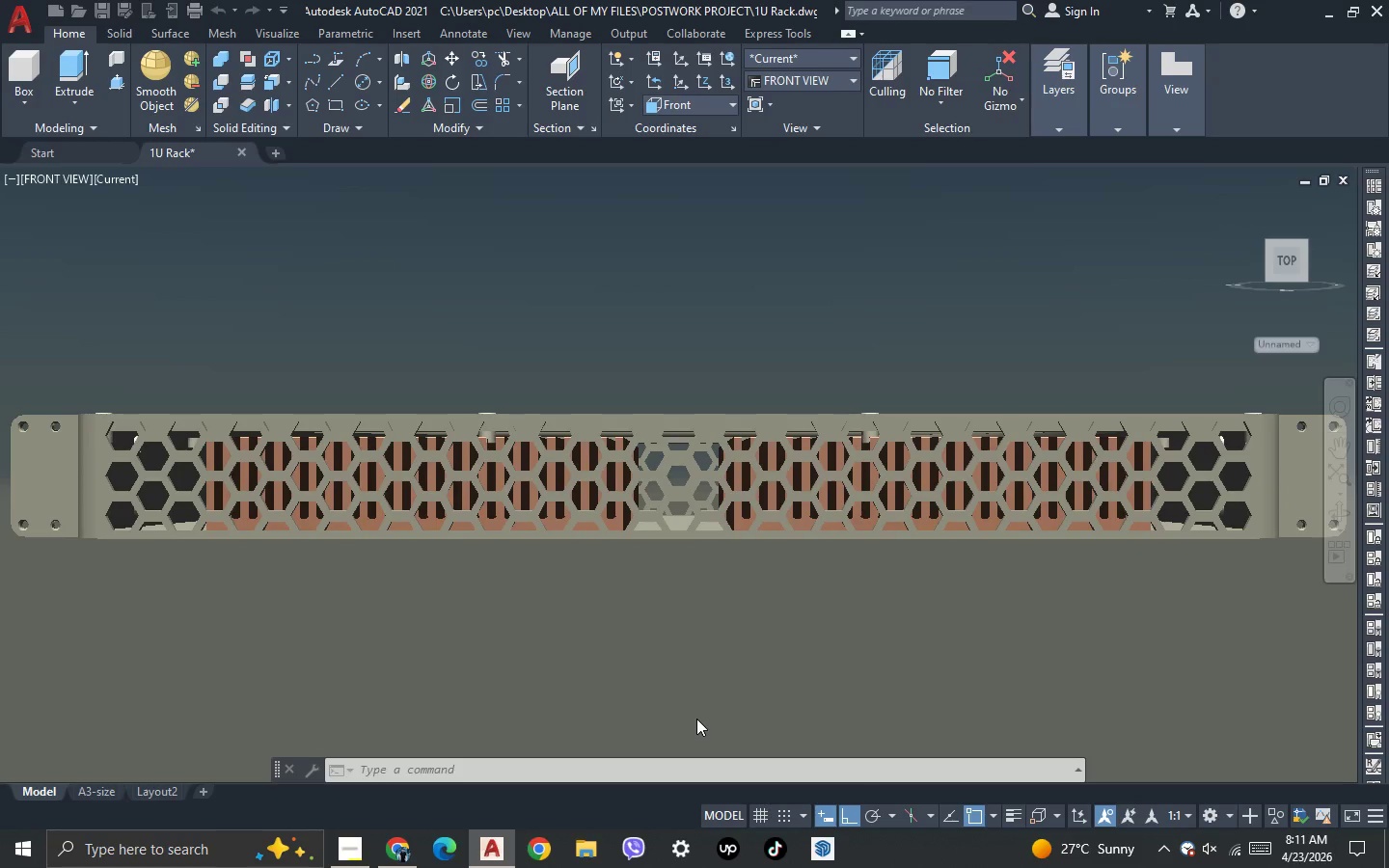 
key(Escape)
 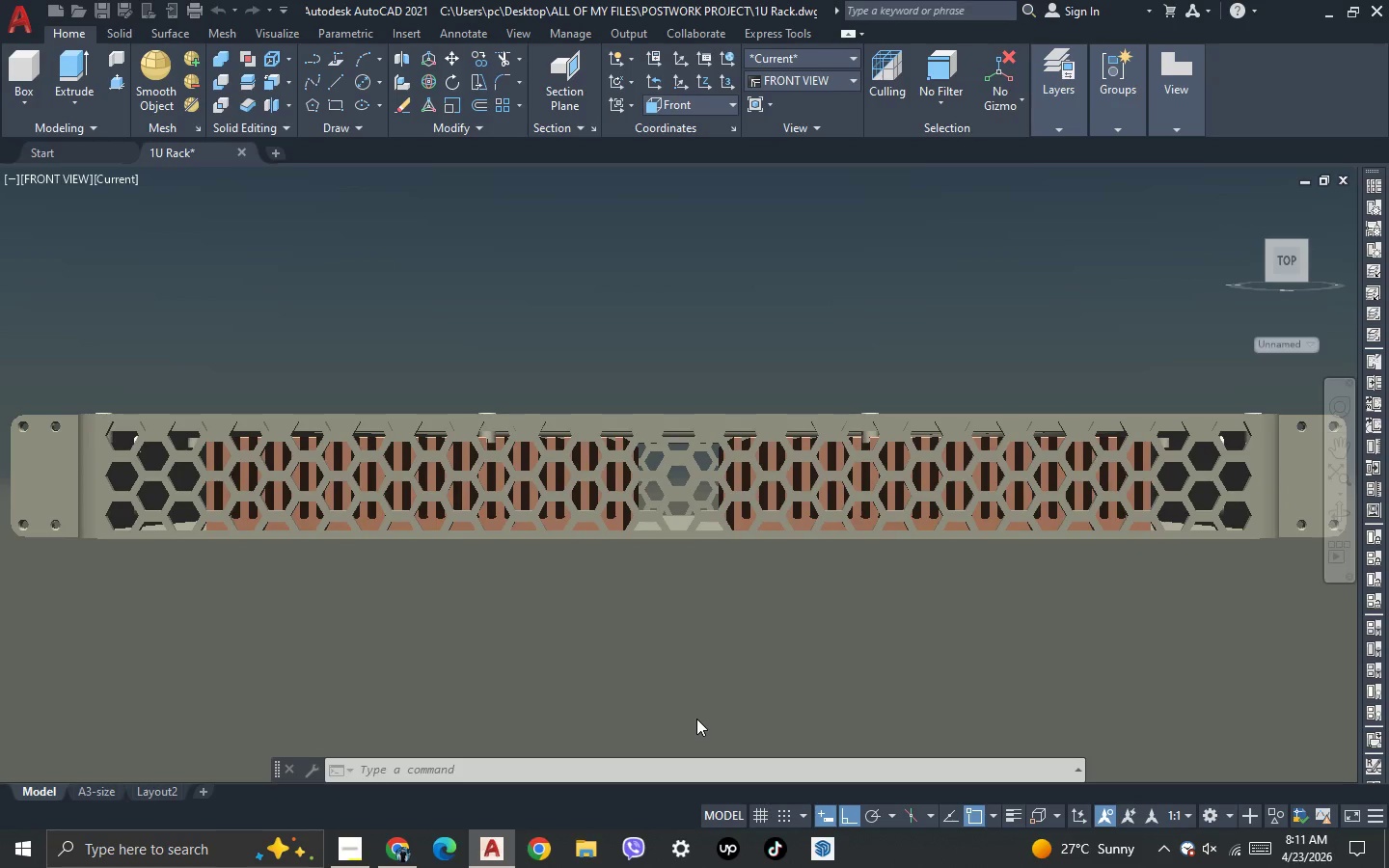 
key(Escape)
 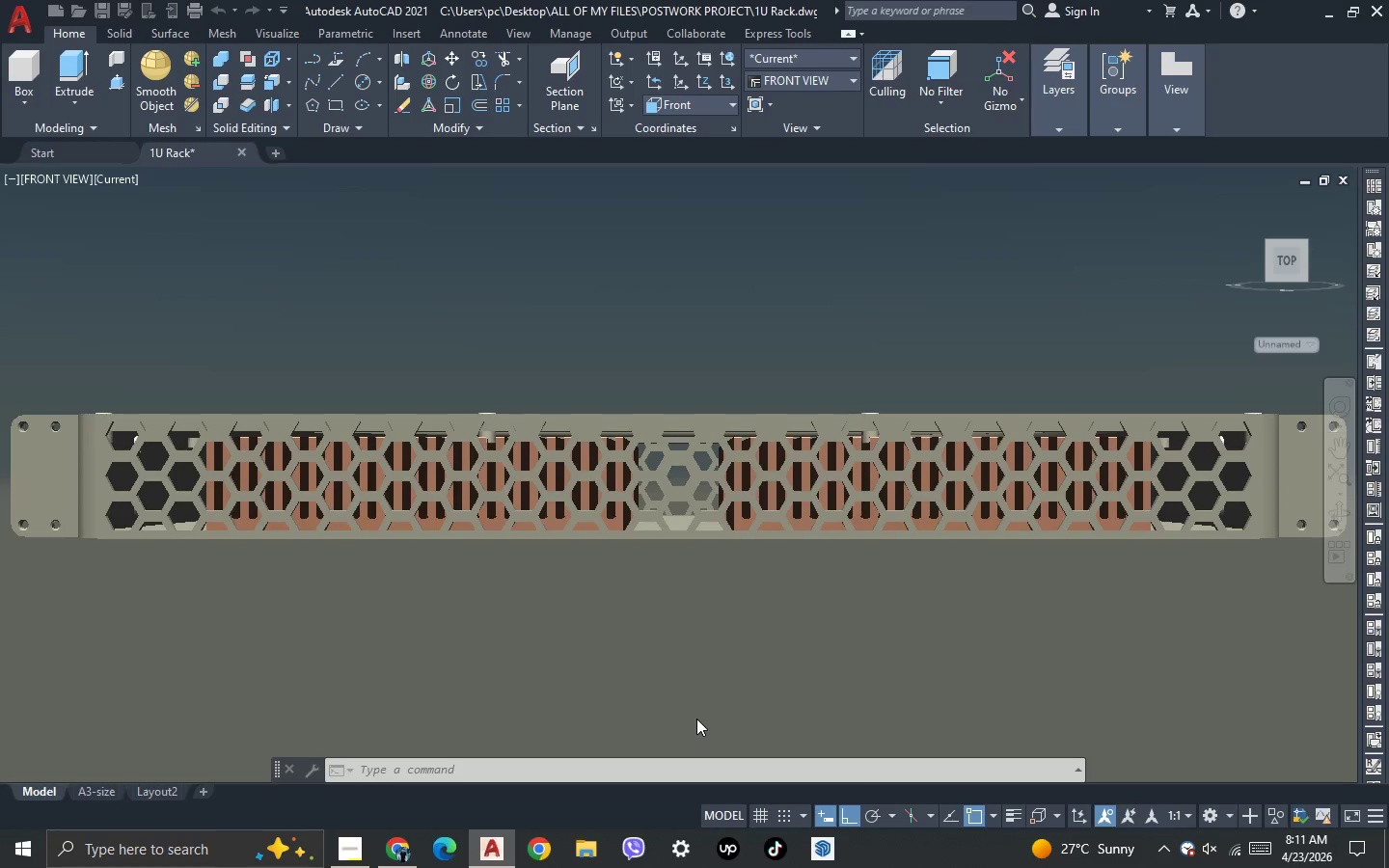 
key(Escape)
 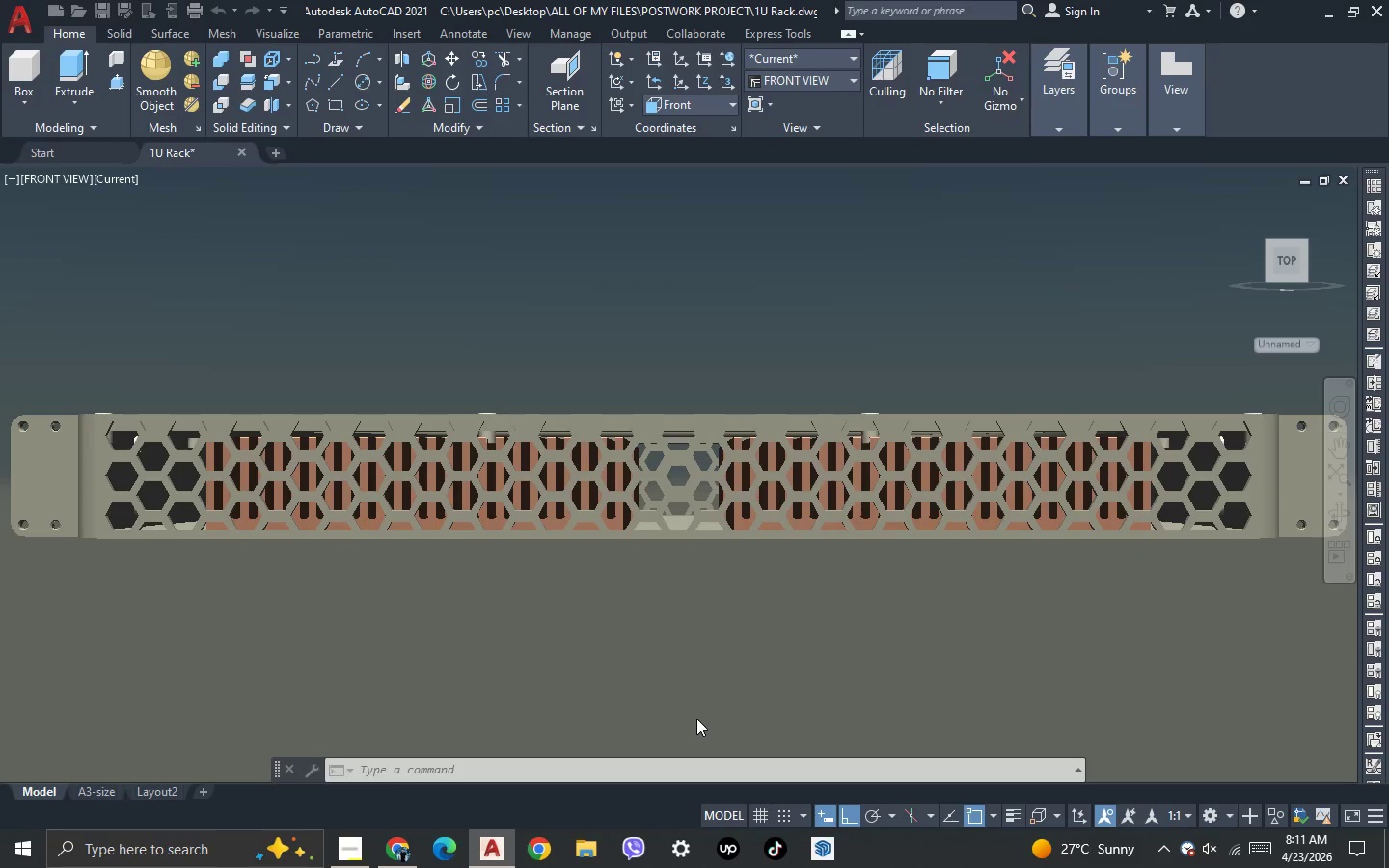 
key(Escape)
 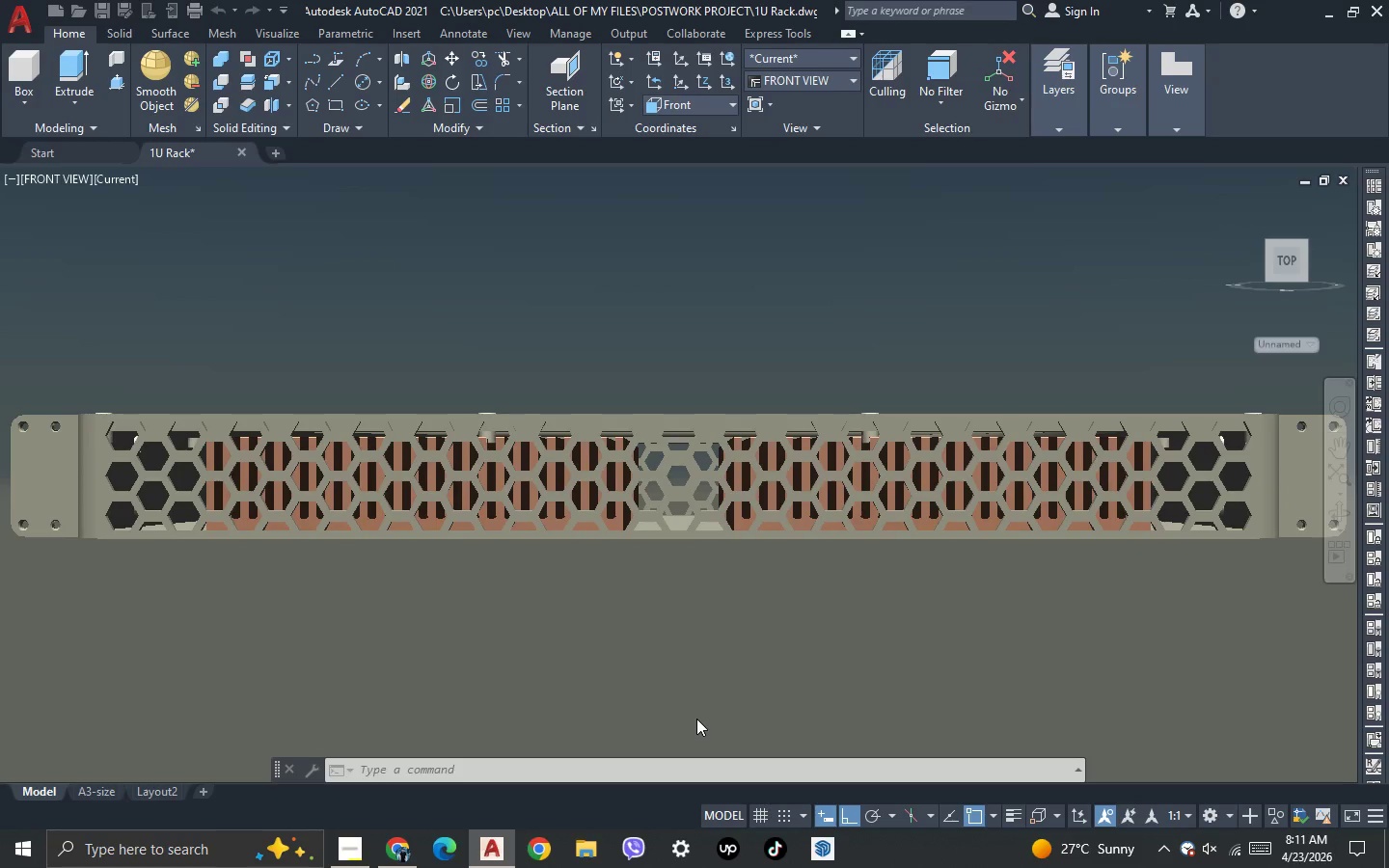 
key(Escape)
 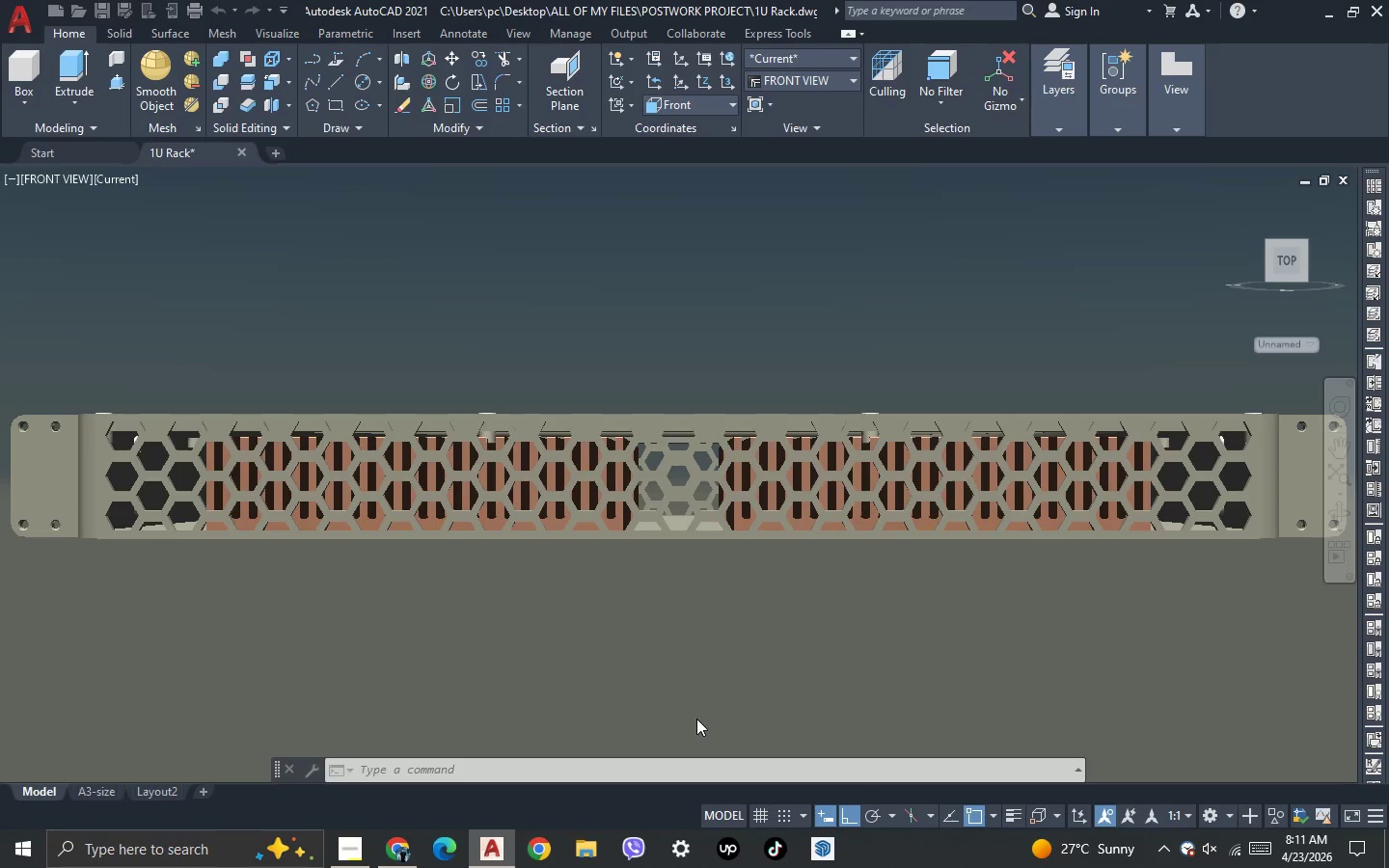 
key(Escape)
 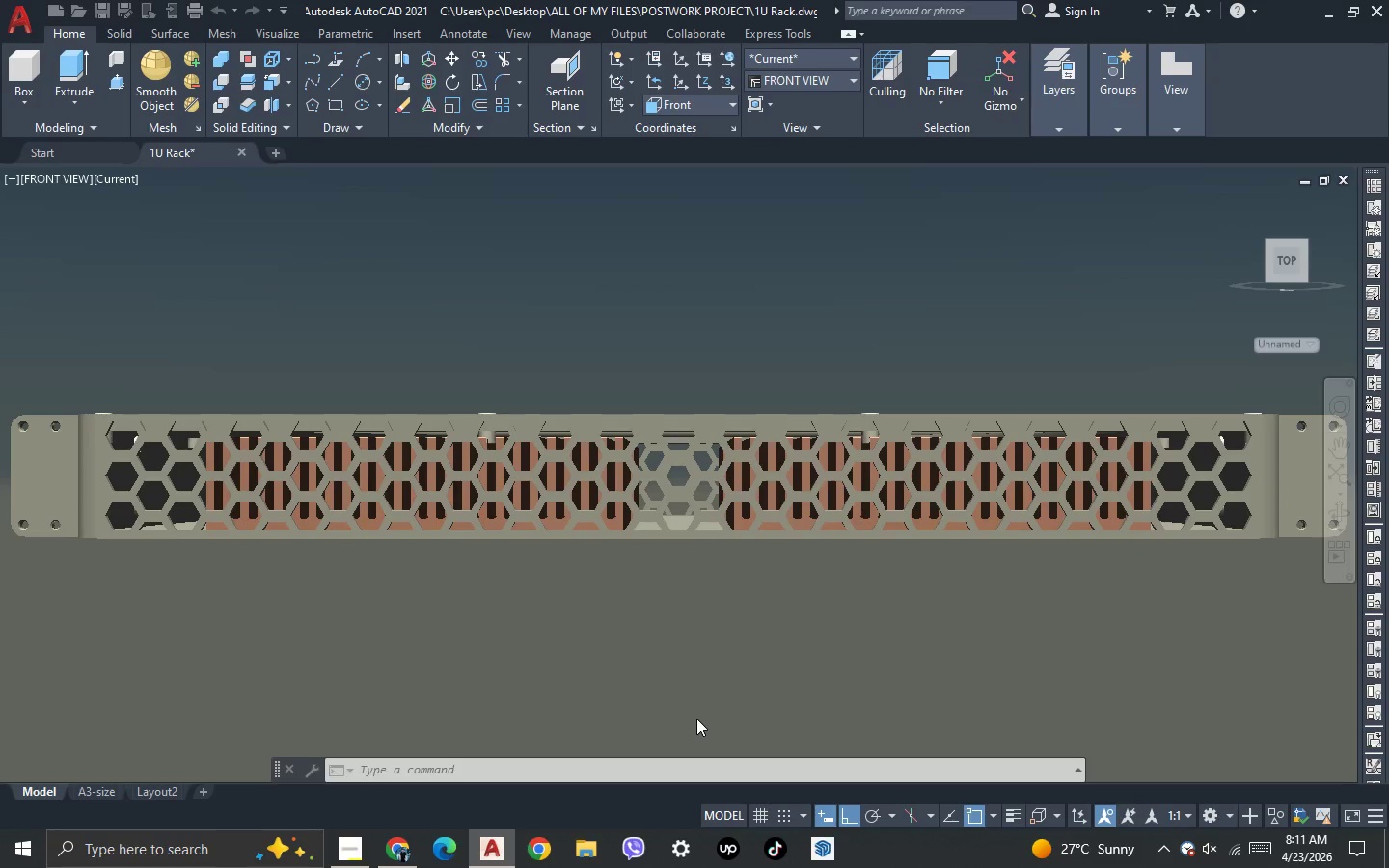 
key(Escape)
 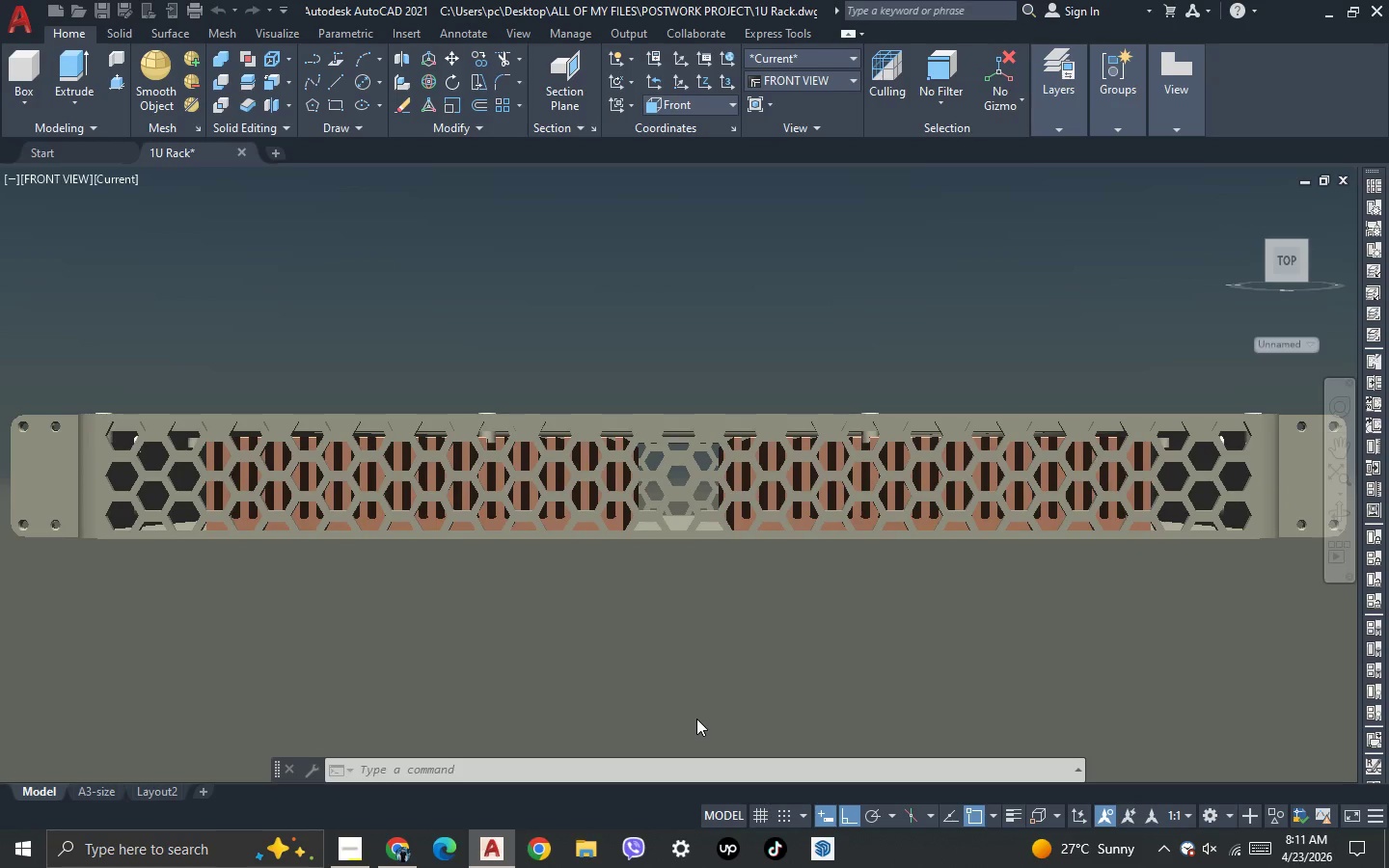 
hold_key(key=Escape, duration=0.33)
 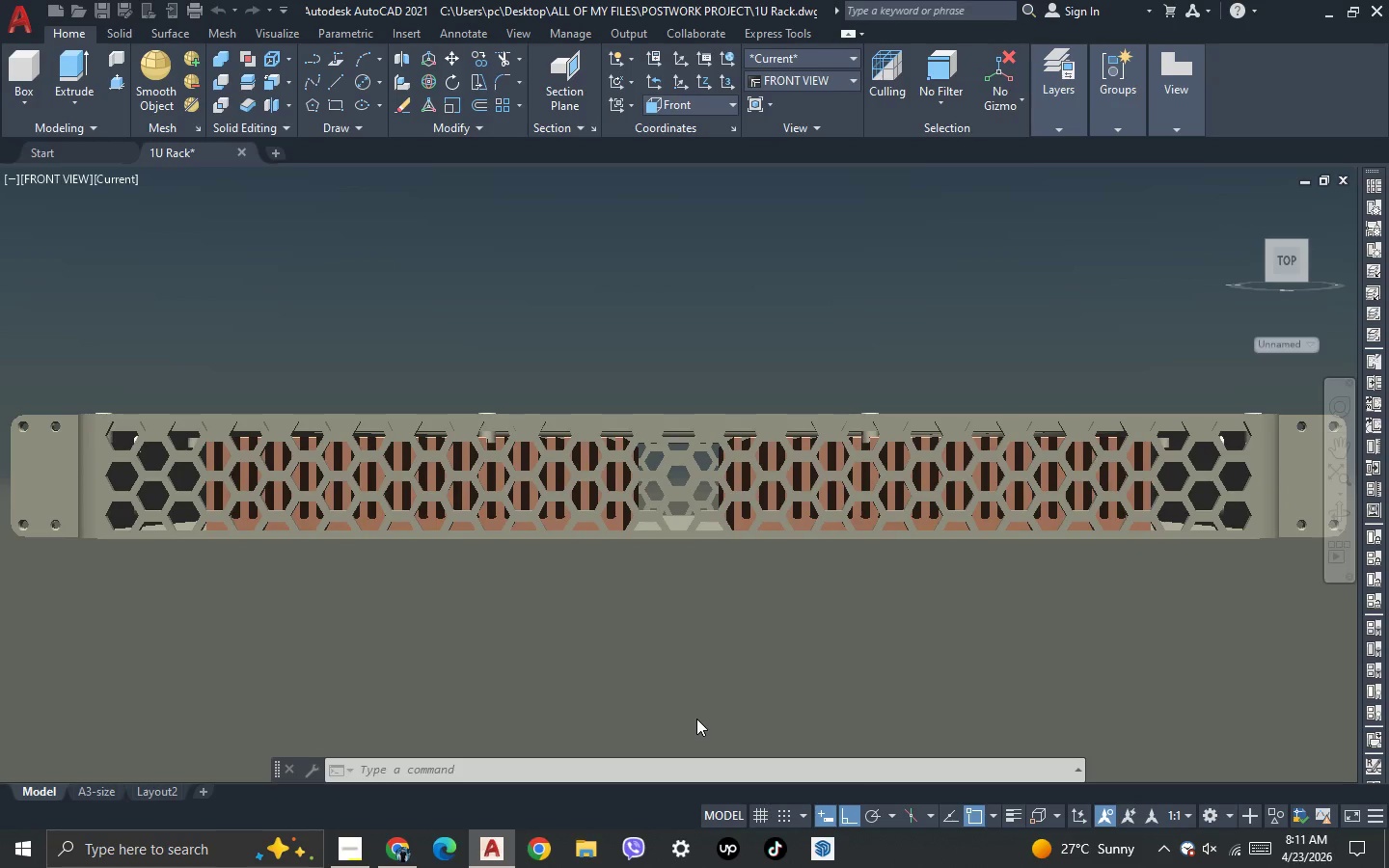 
key(Escape)
 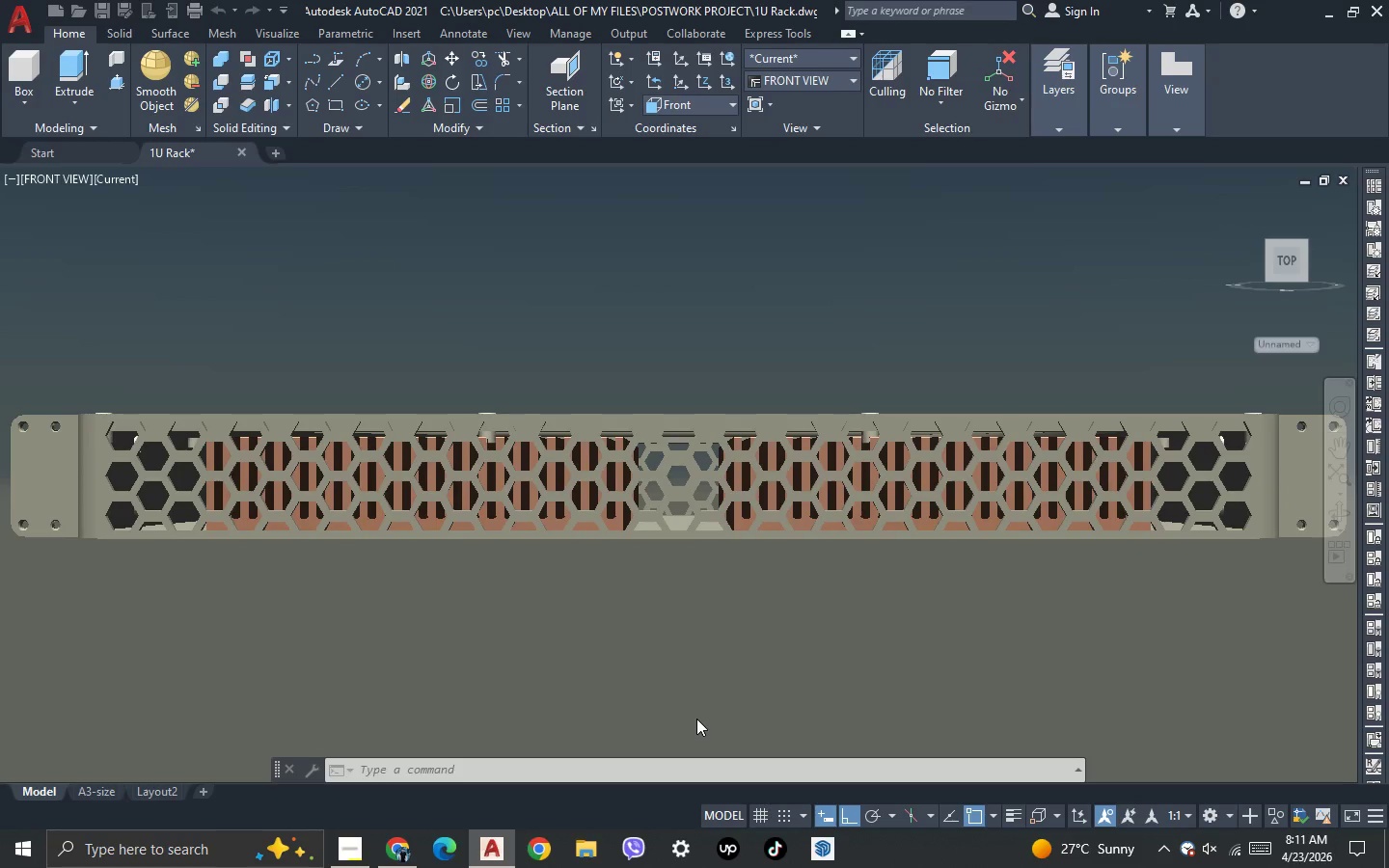 
key(Escape)
 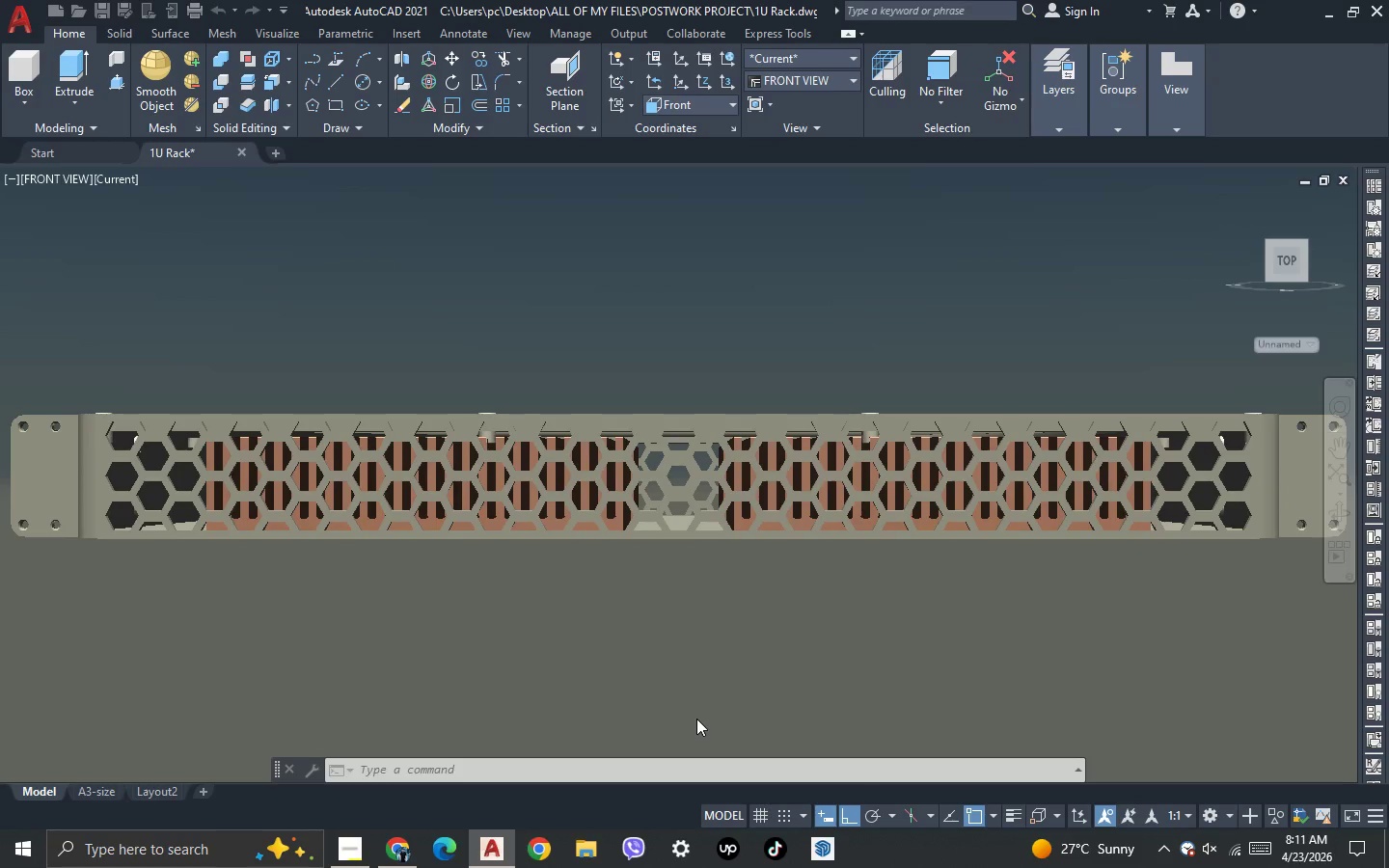 
key(Escape)
 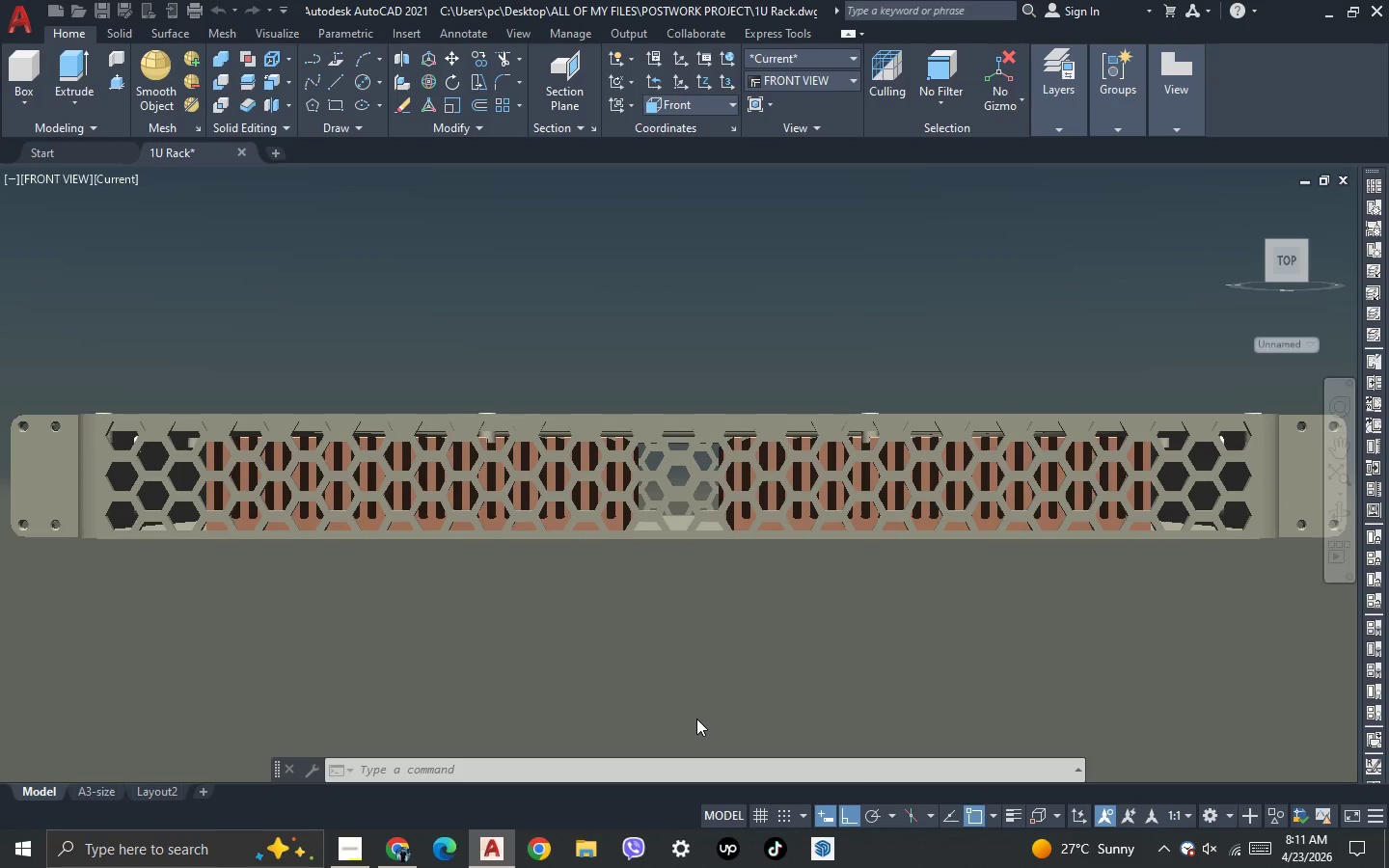 
key(Escape)
 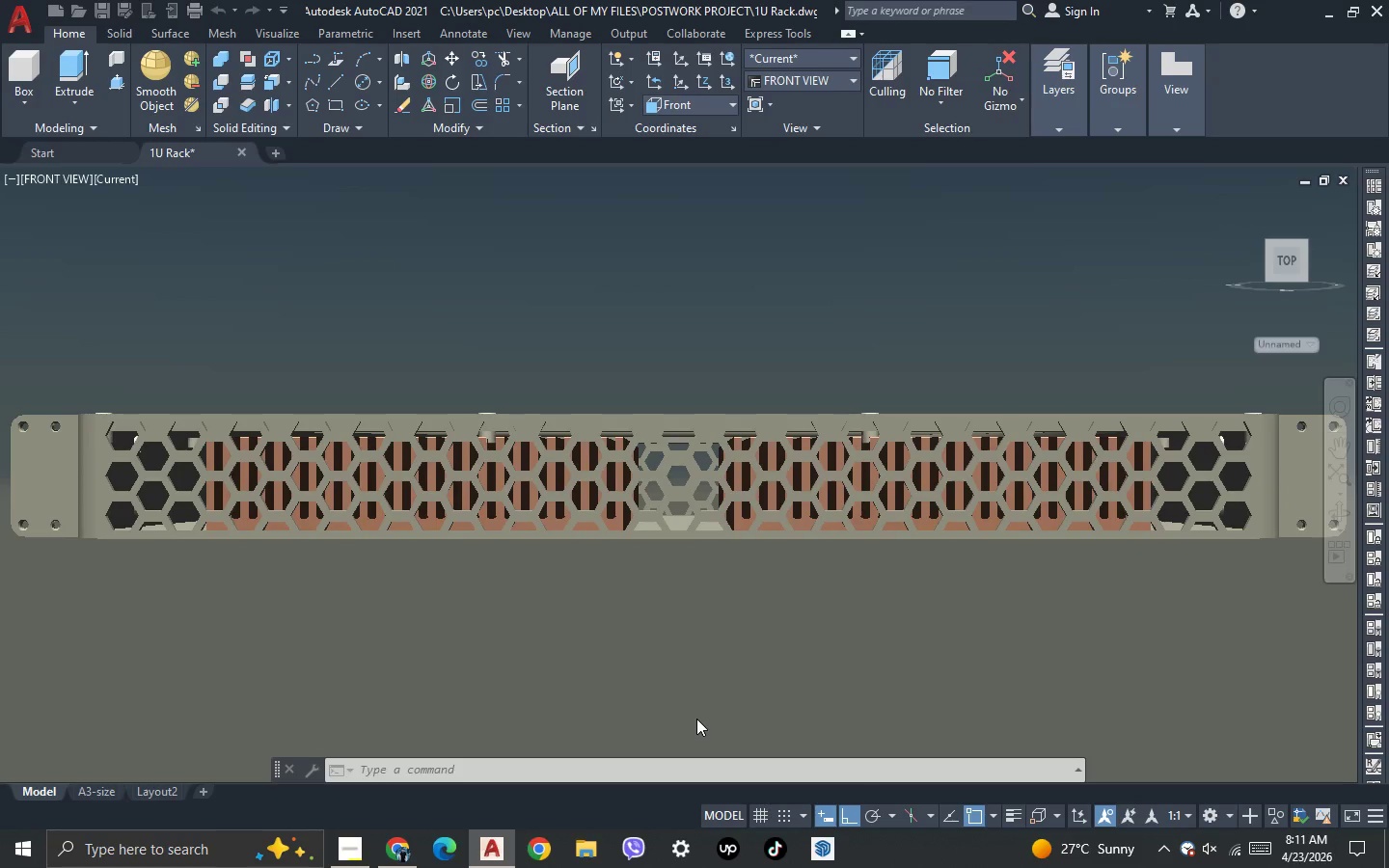 
key(Escape)
 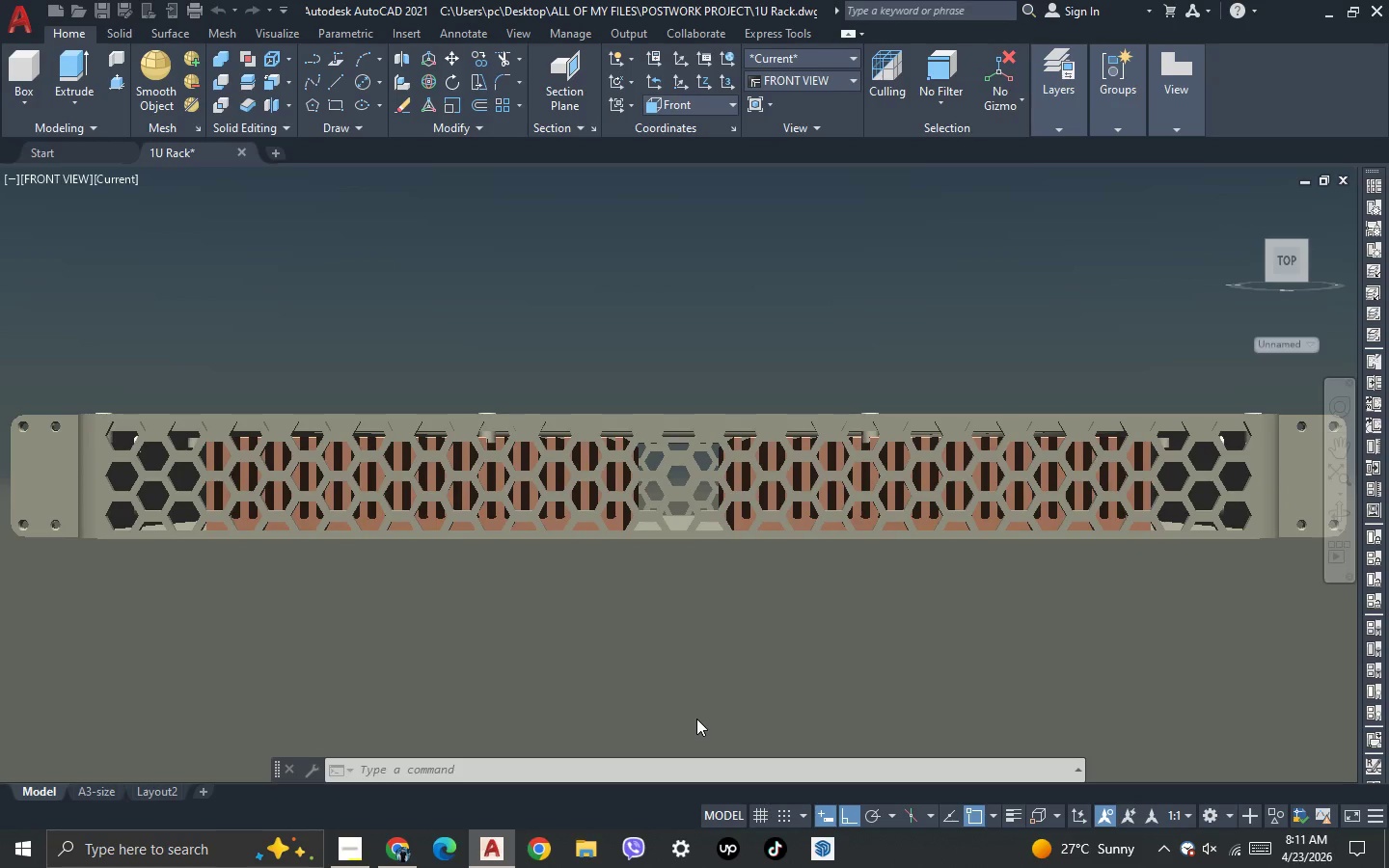 
key(Escape)
 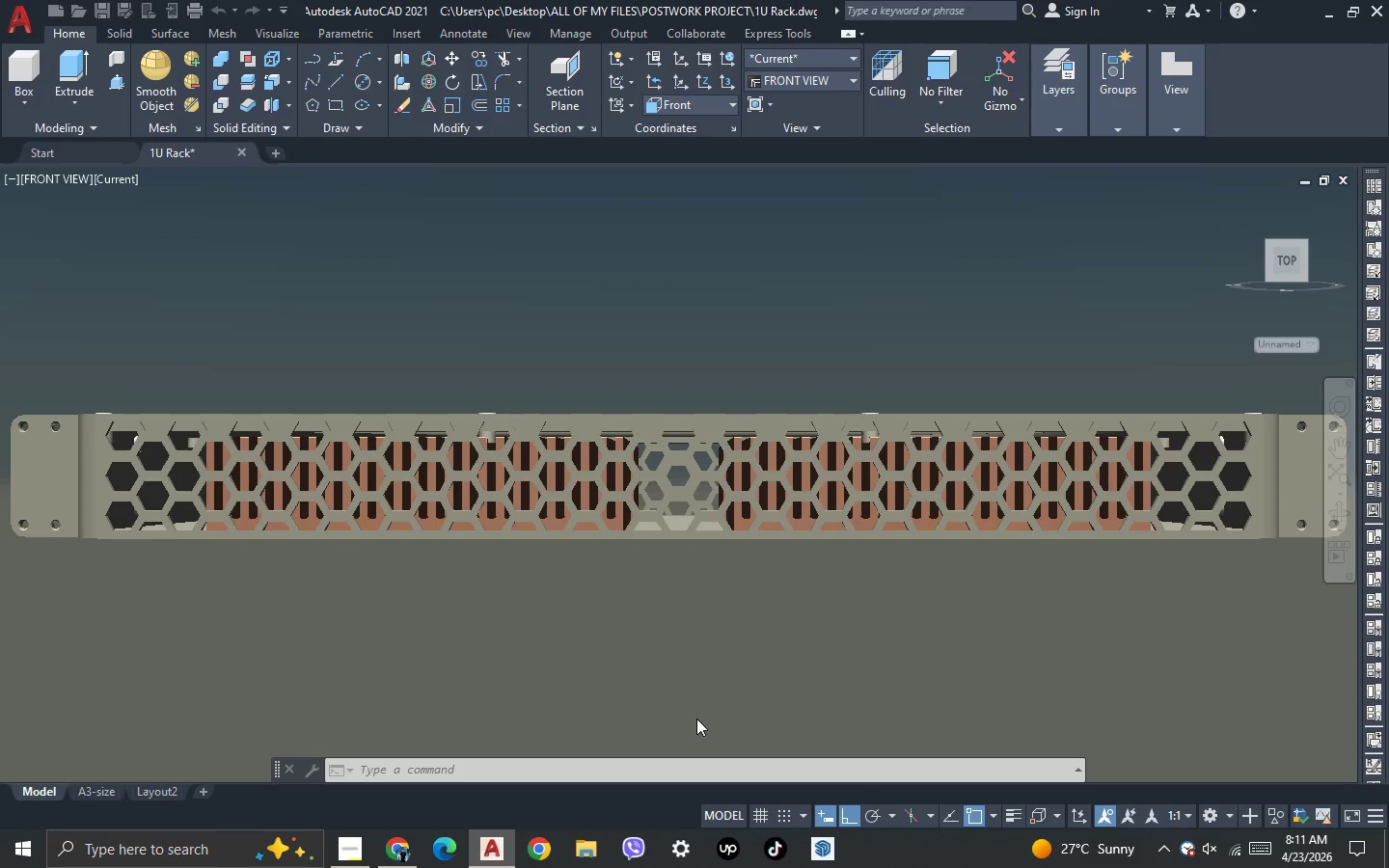 
hold_key(key=Escape, duration=0.33)
 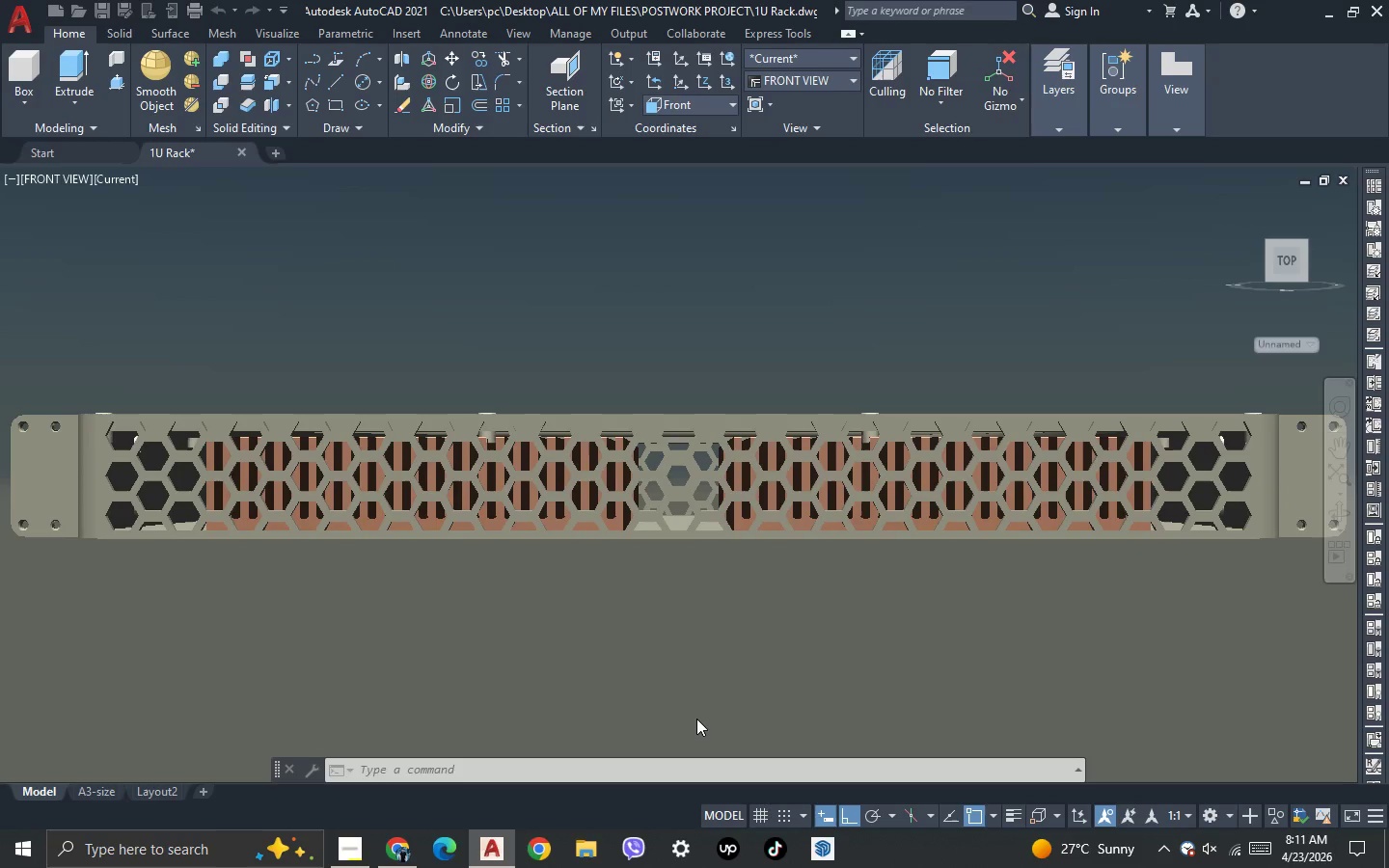 
key(Escape)
 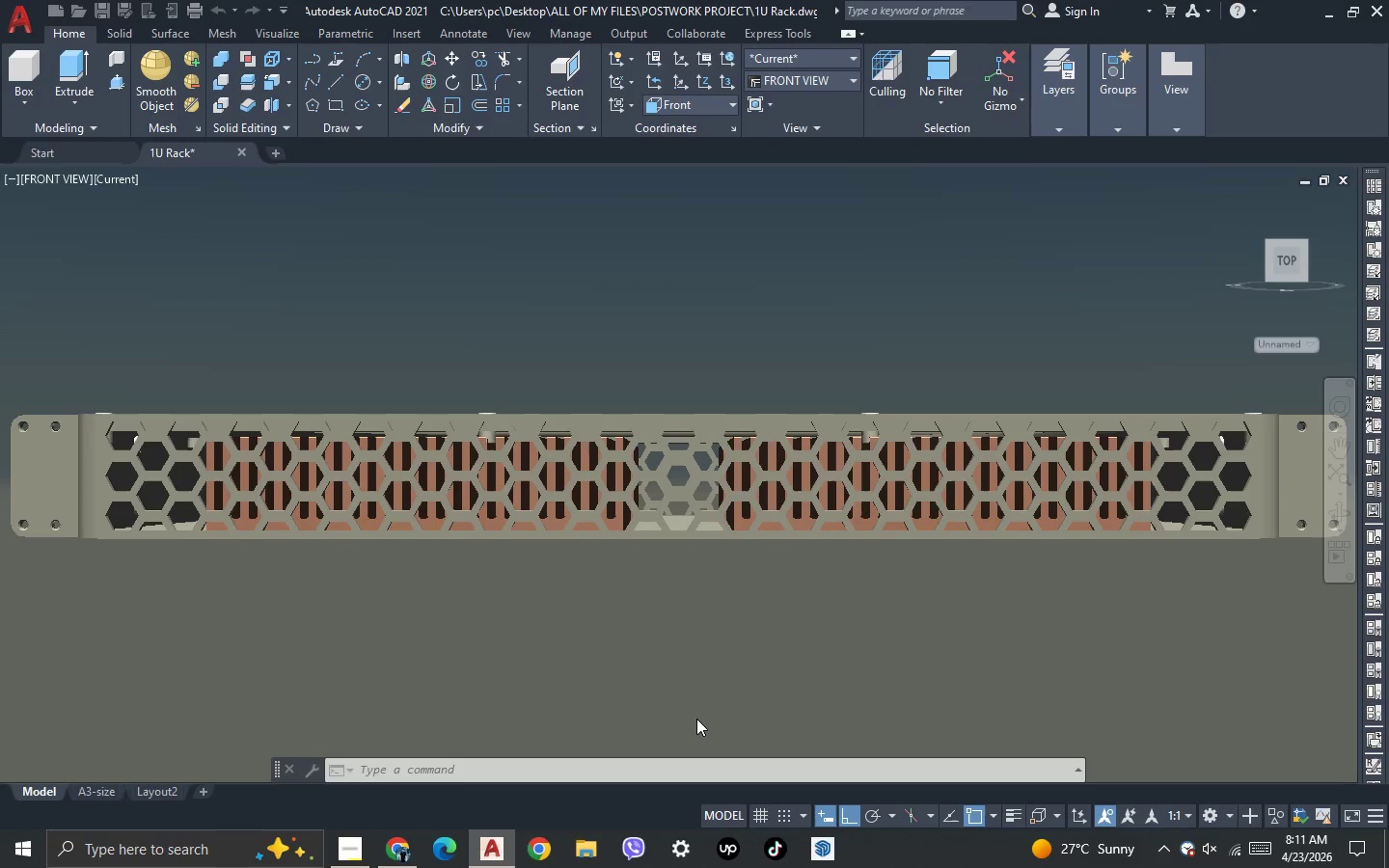 
hold_key(key=Escape, duration=0.36)
 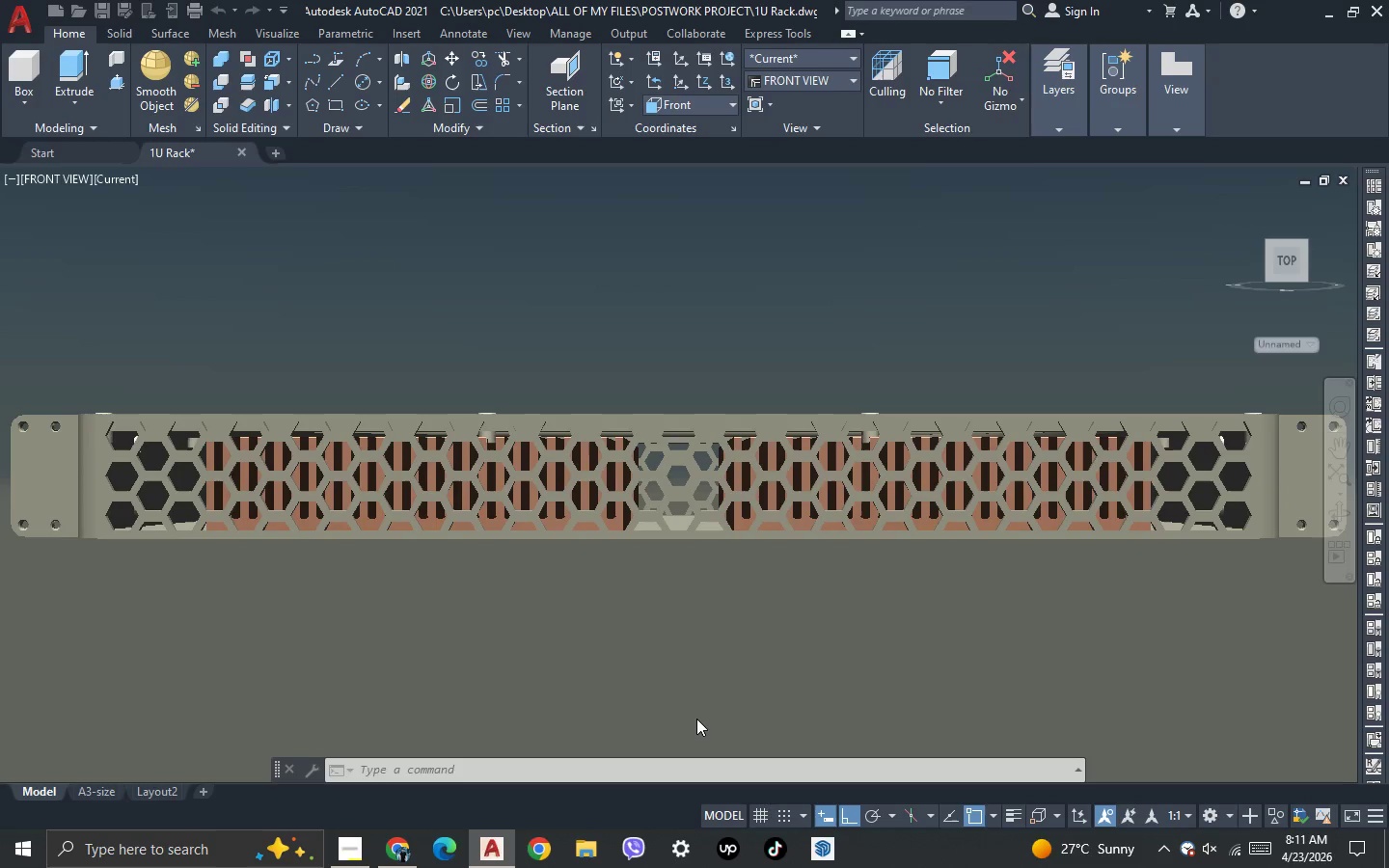 
key(Escape)
 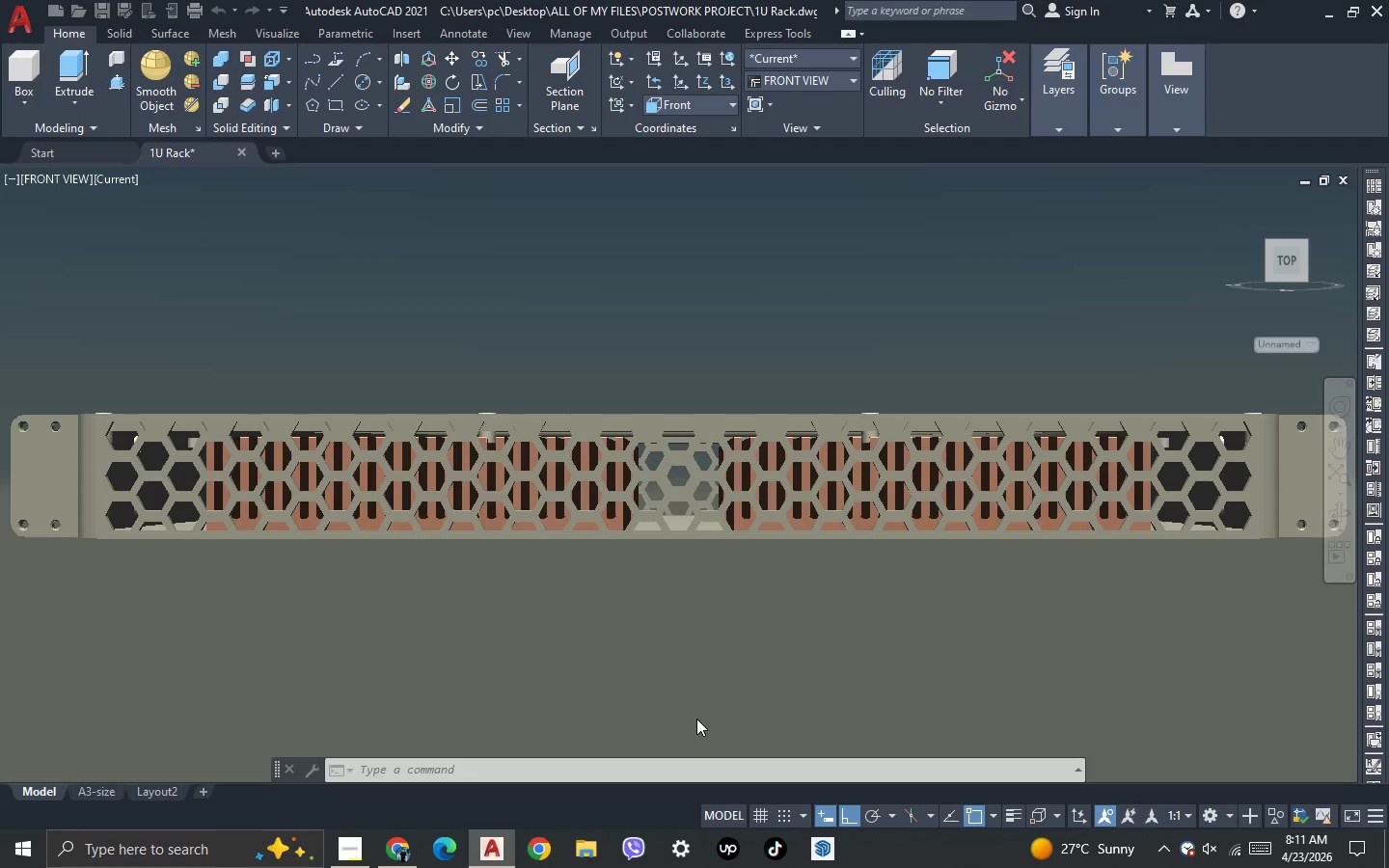 
key(Escape)
 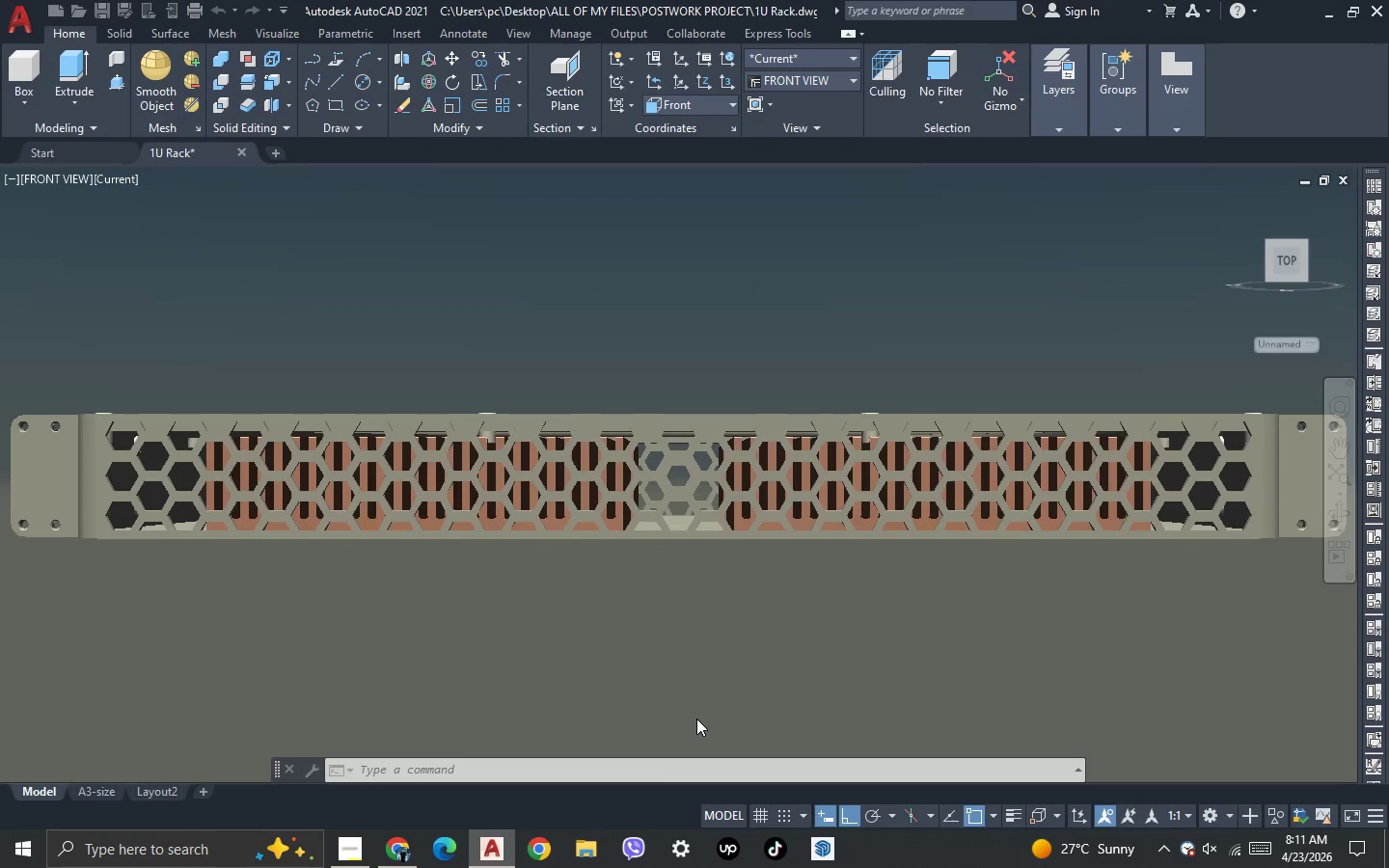 
key(Escape)
 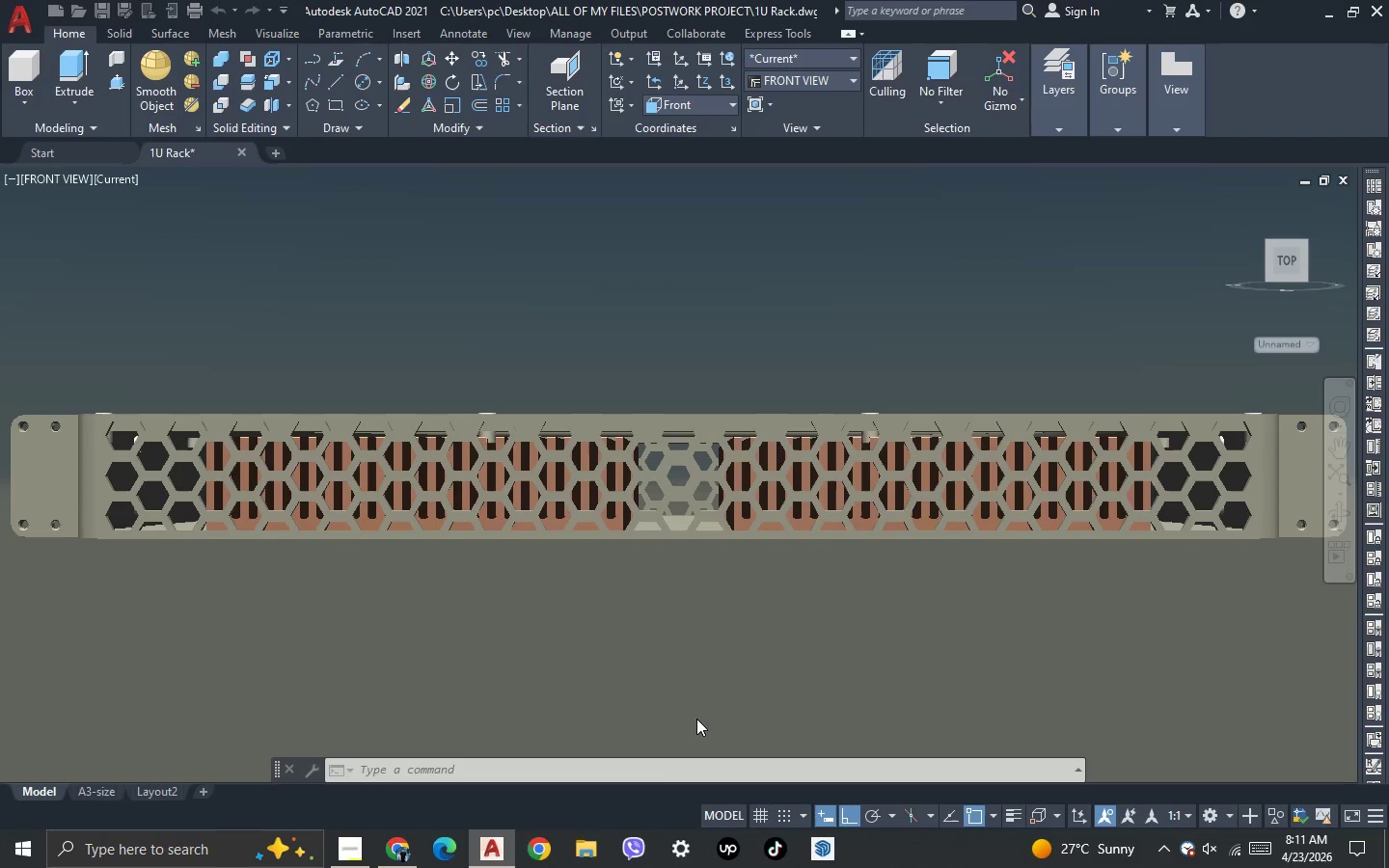 
key(Escape)
 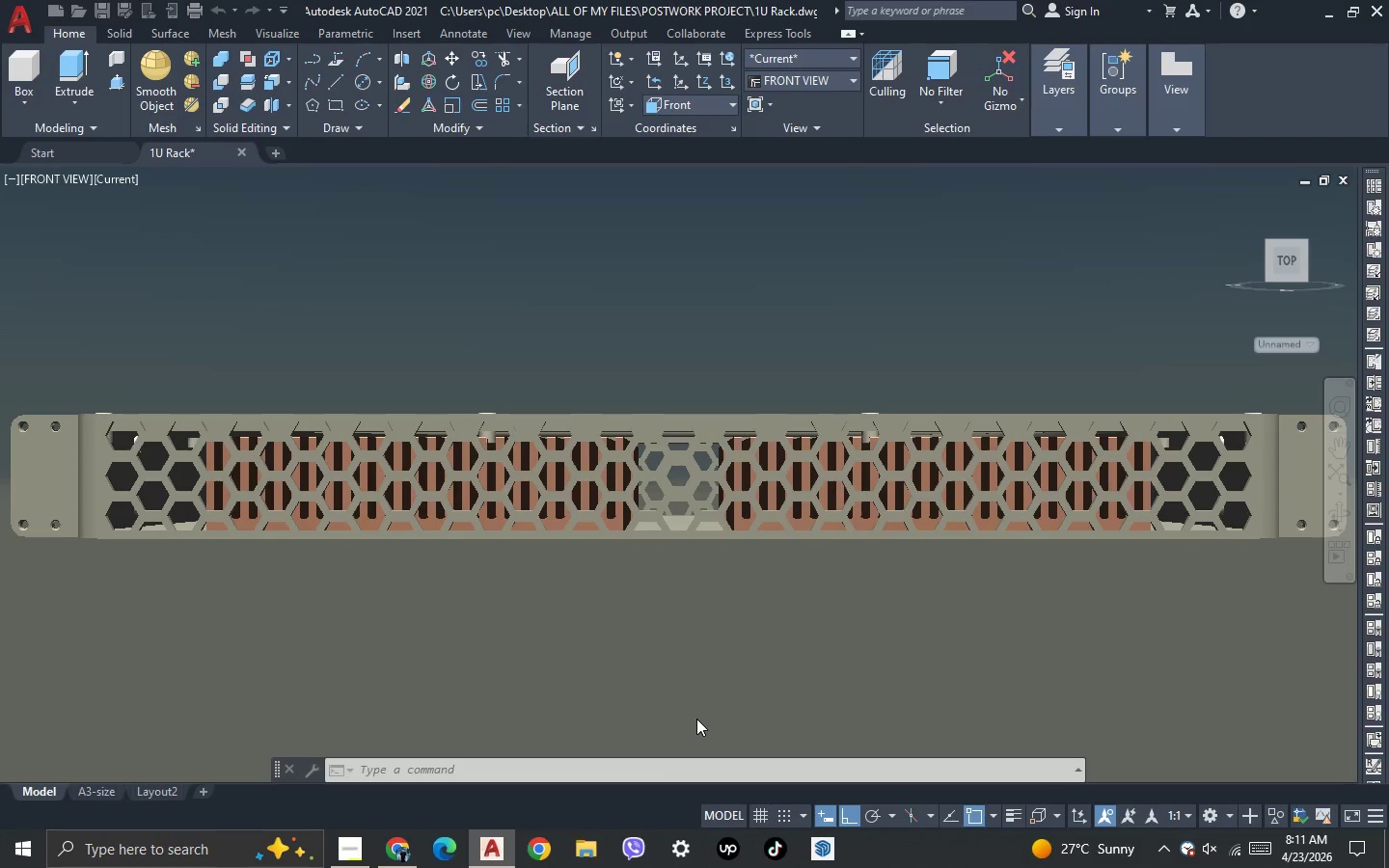 
key(Escape)
 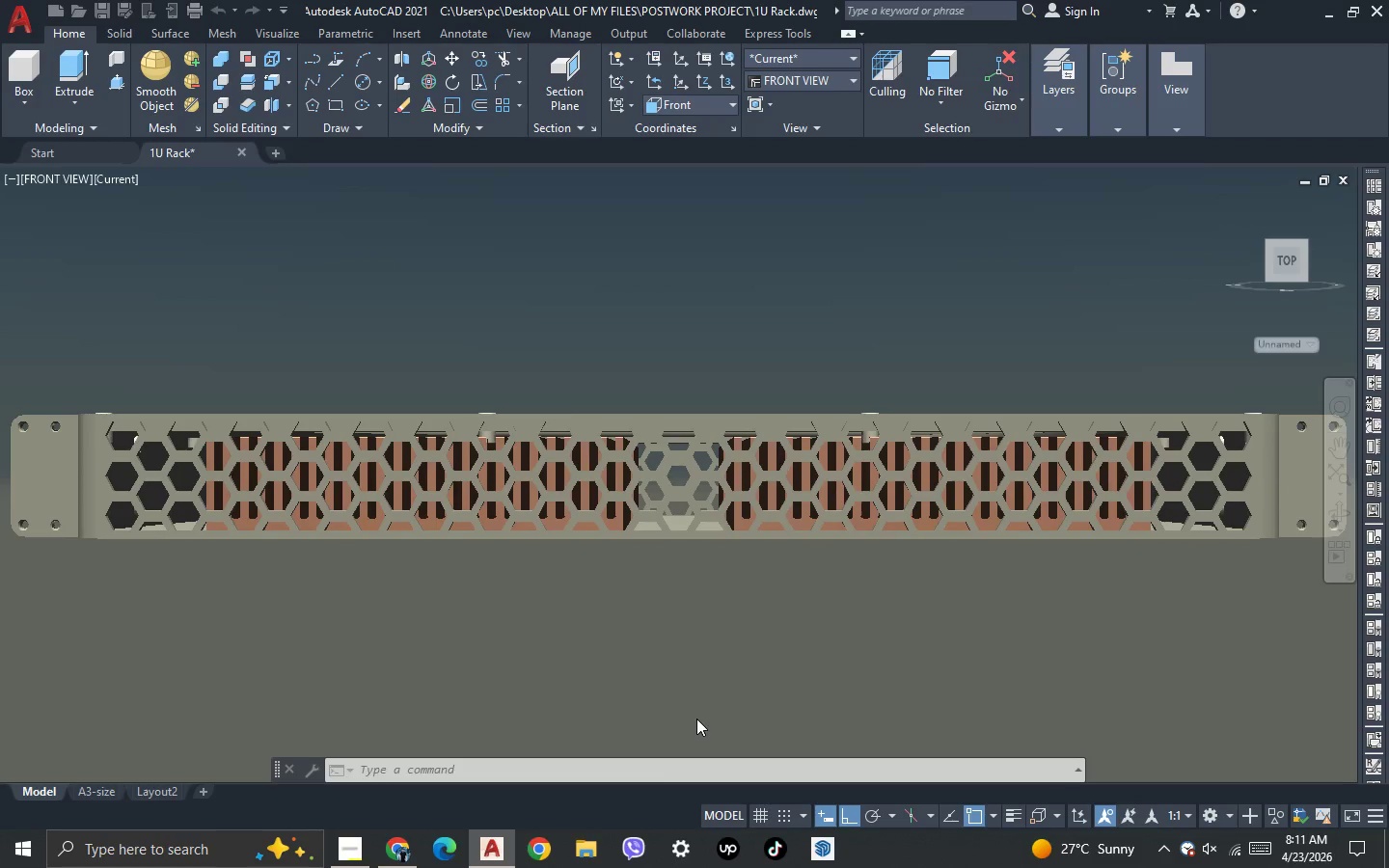 
key(Escape)
 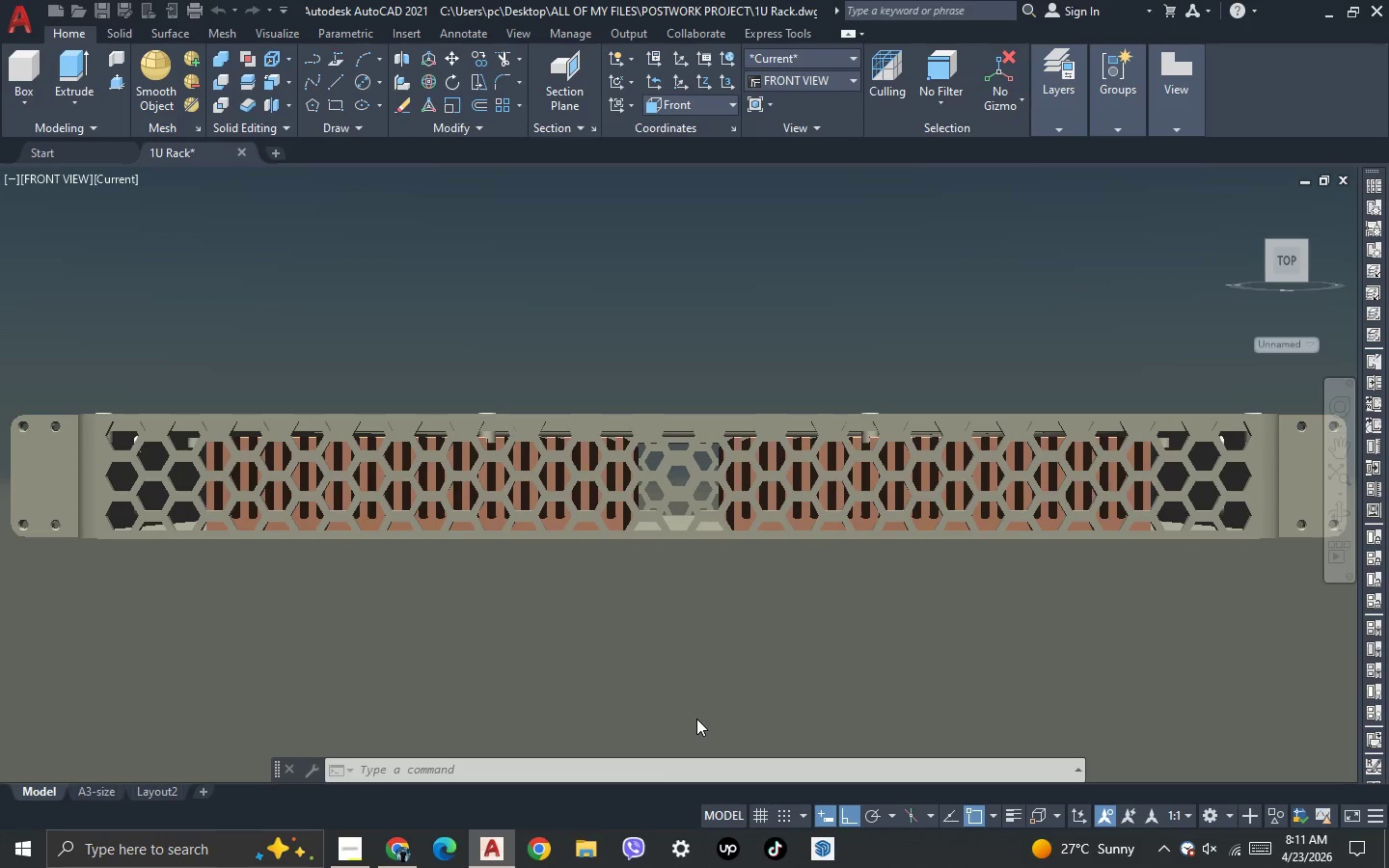 
key(Escape)
 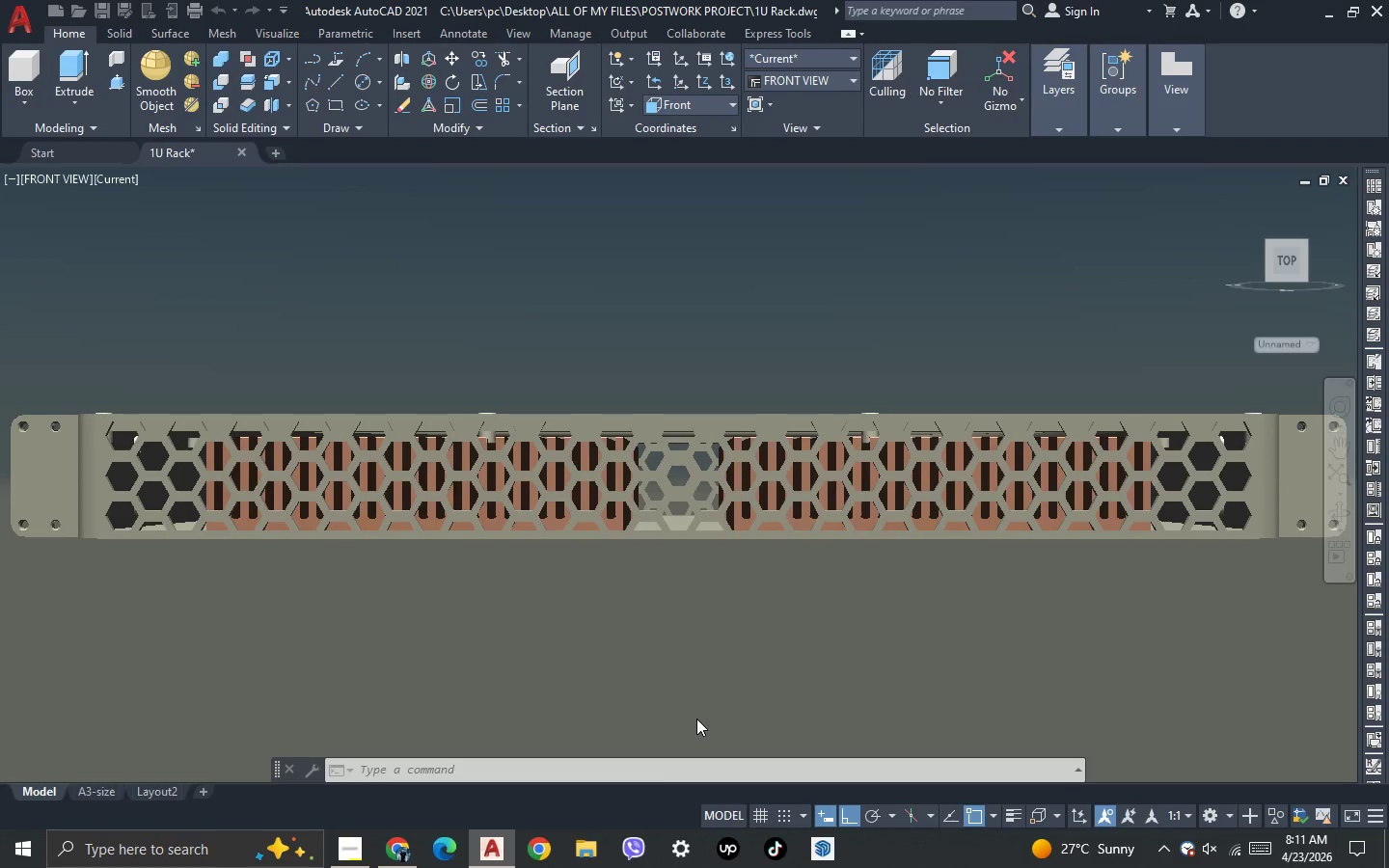 
key(Escape)
 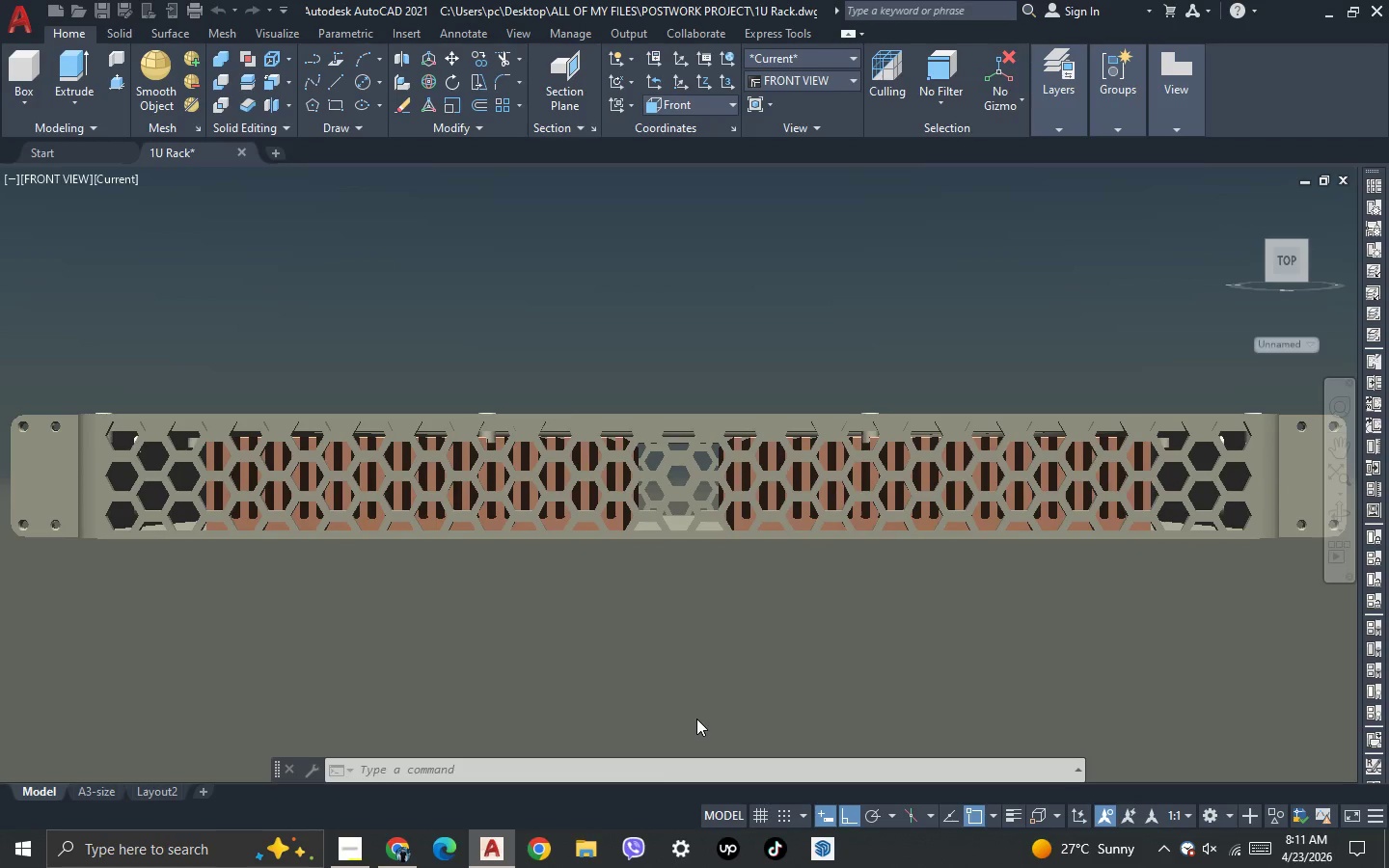 
key(Escape)
 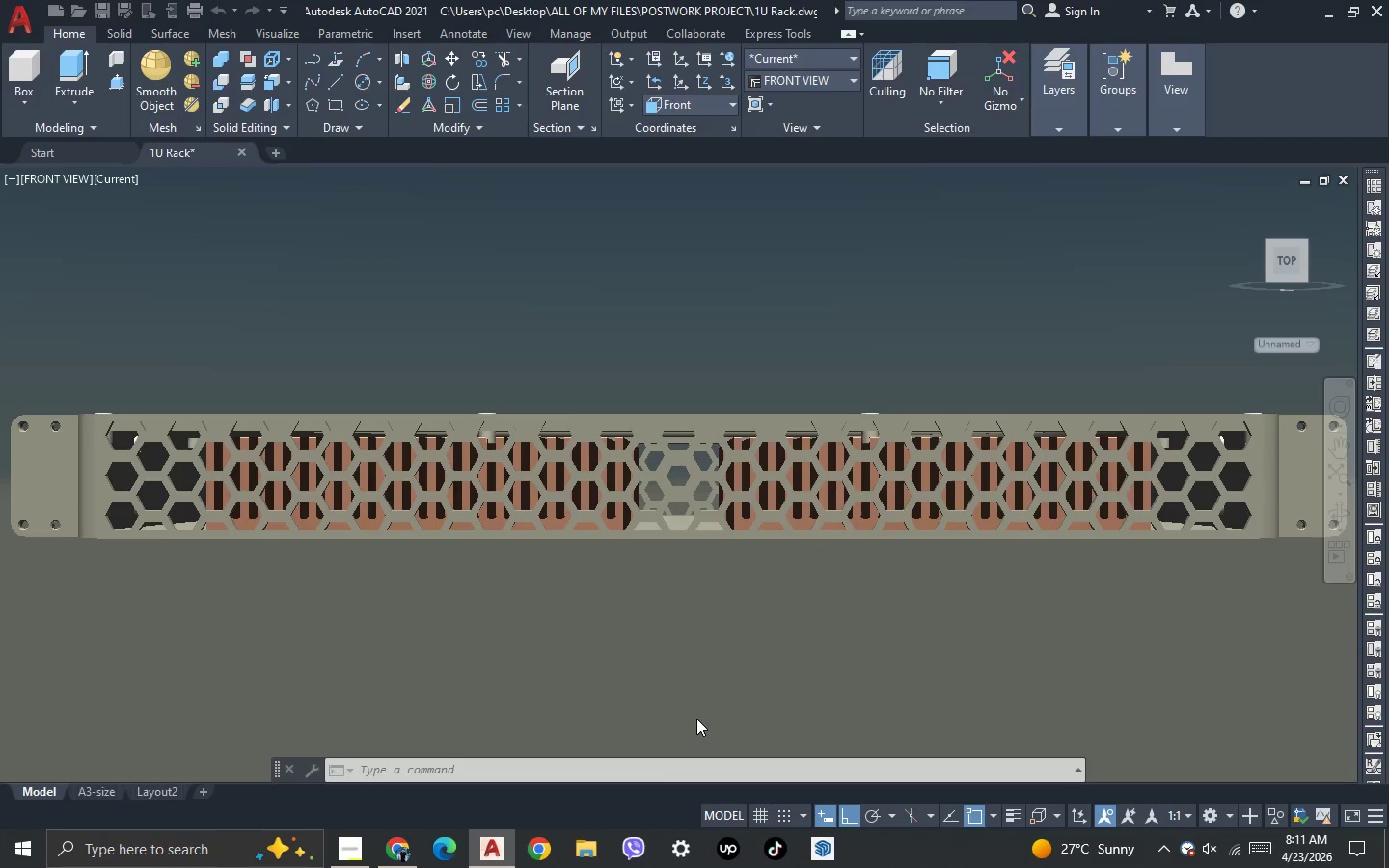 
key(Escape)
 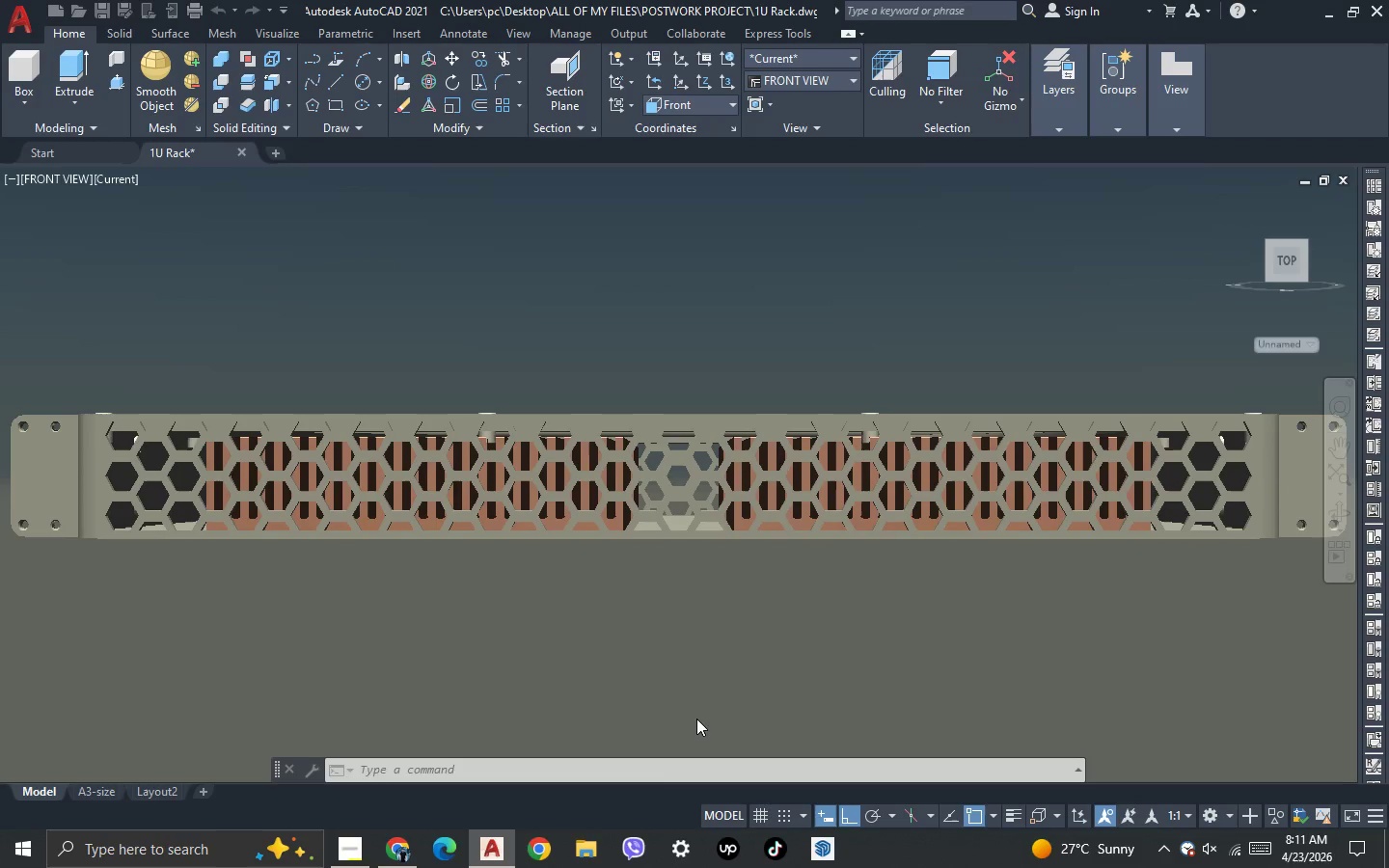 
key(Escape)
 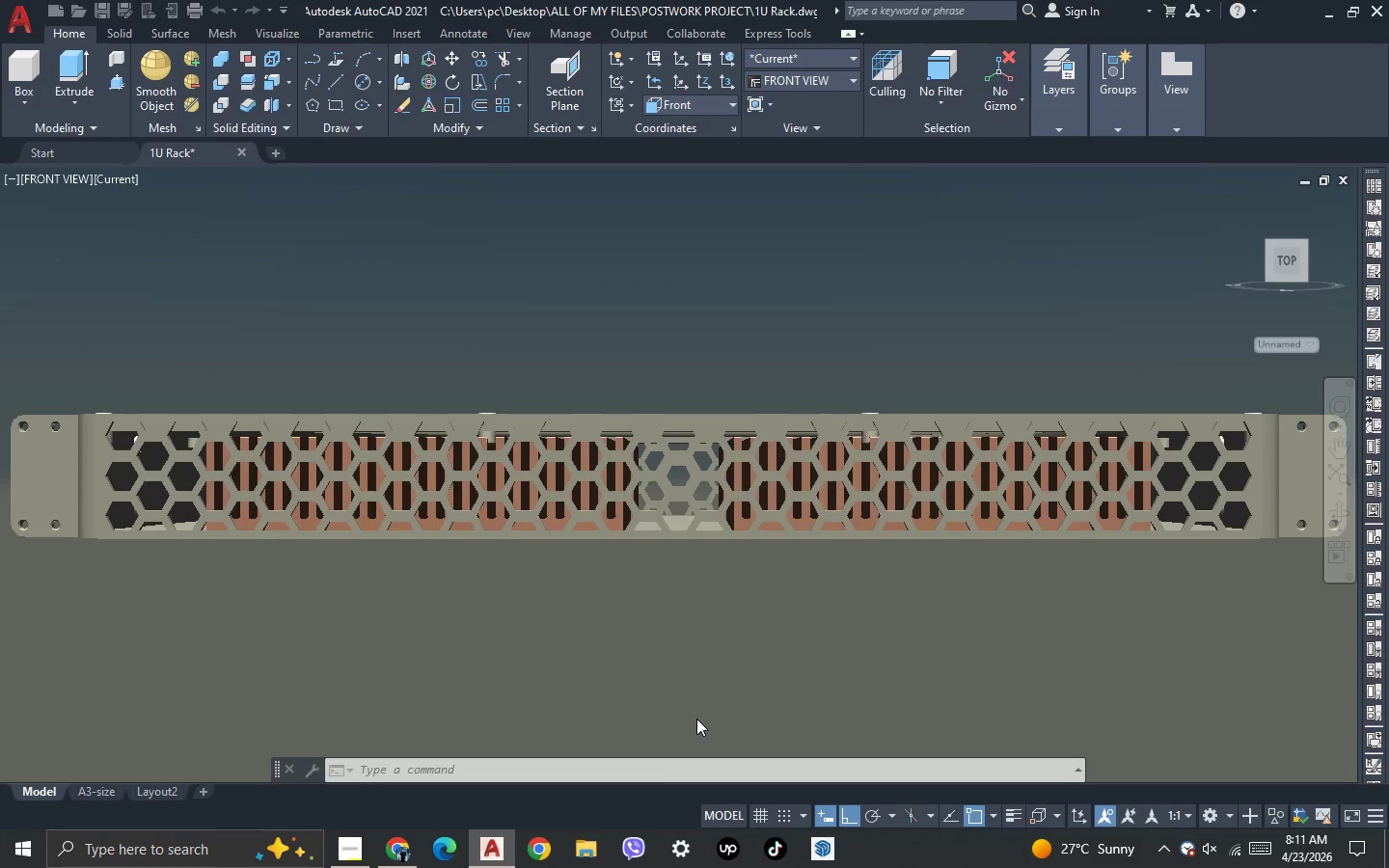 
key(Escape)
 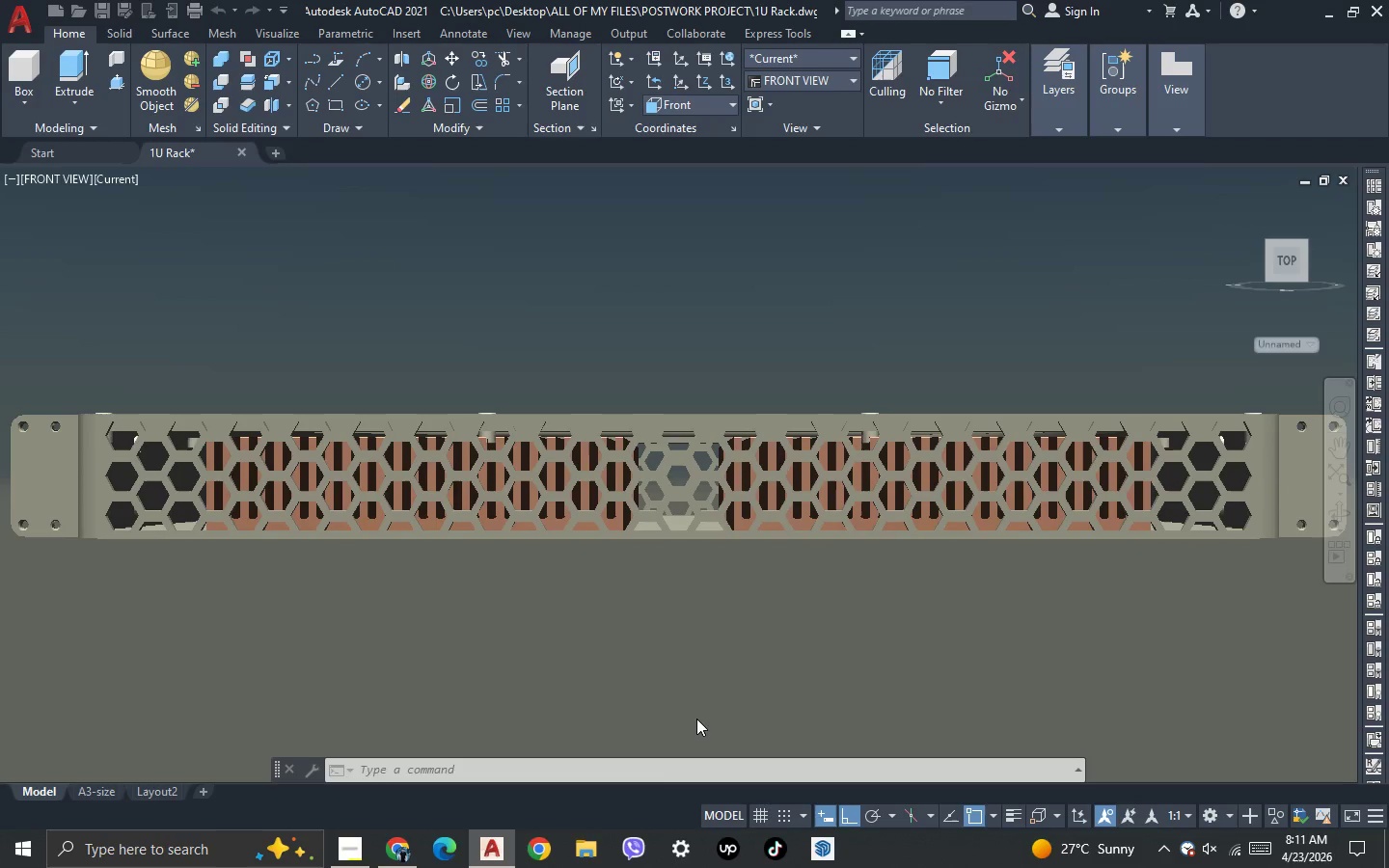 
key(Escape)
 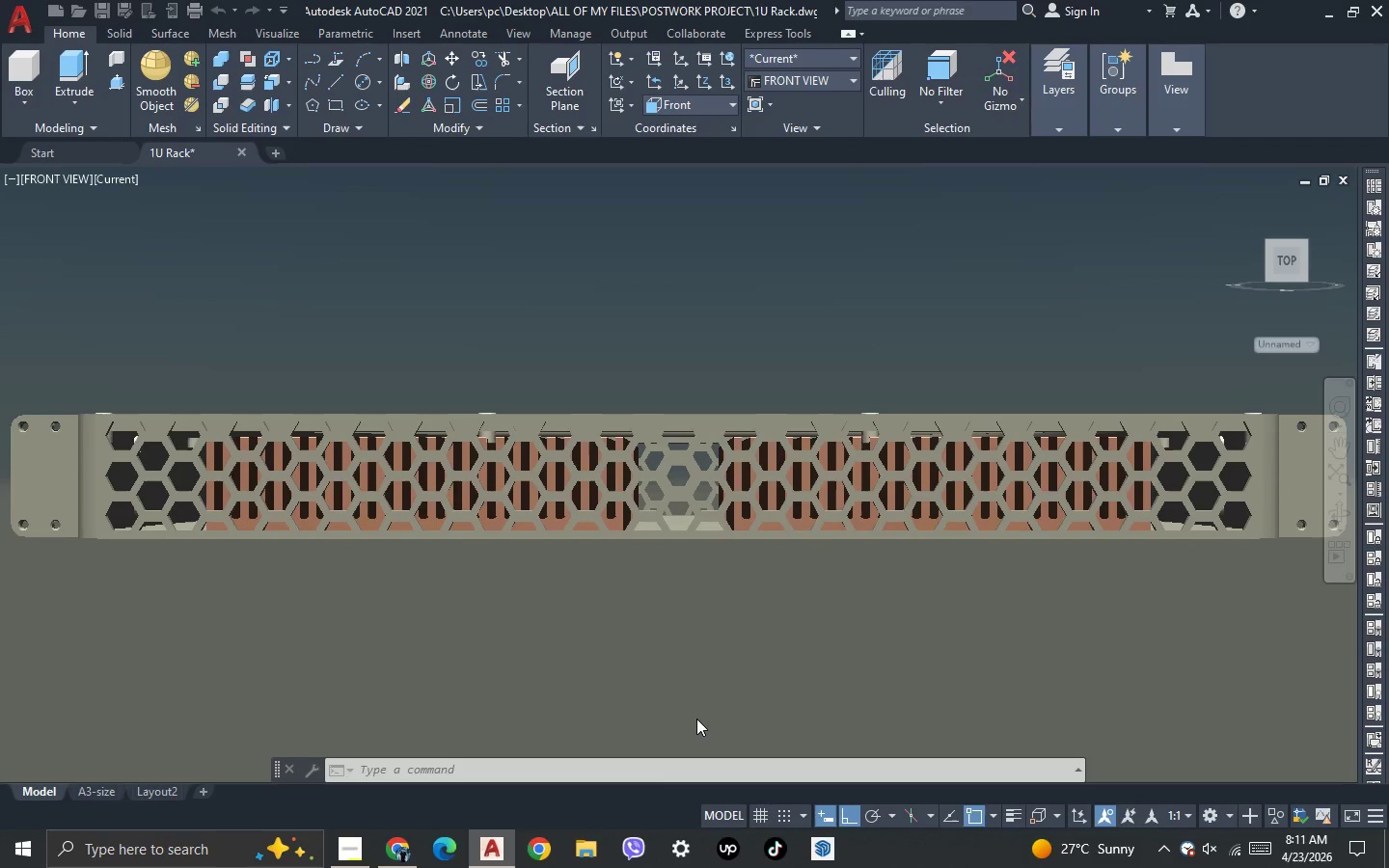 
key(Escape)
 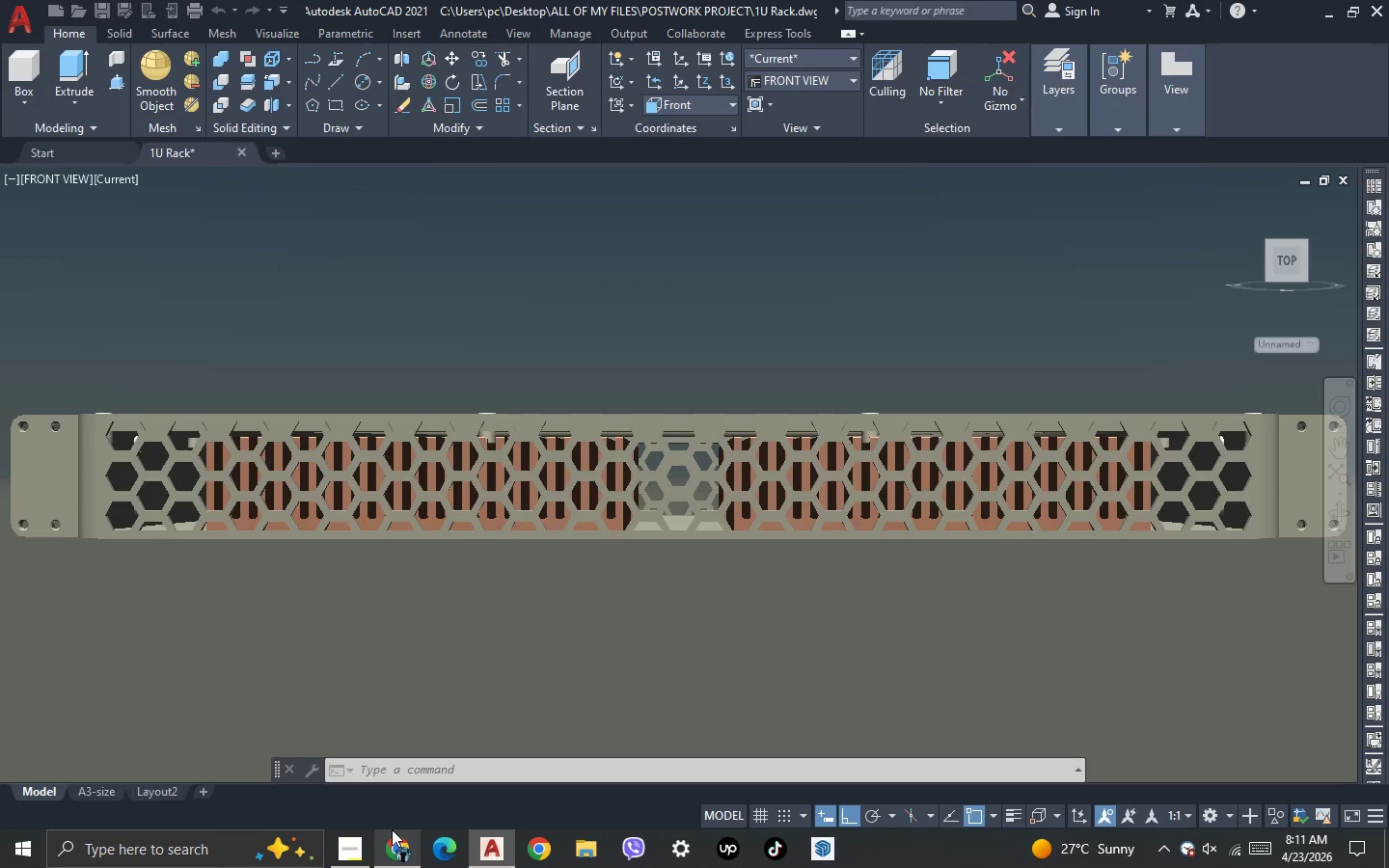 
mouse_move([397, 843])
 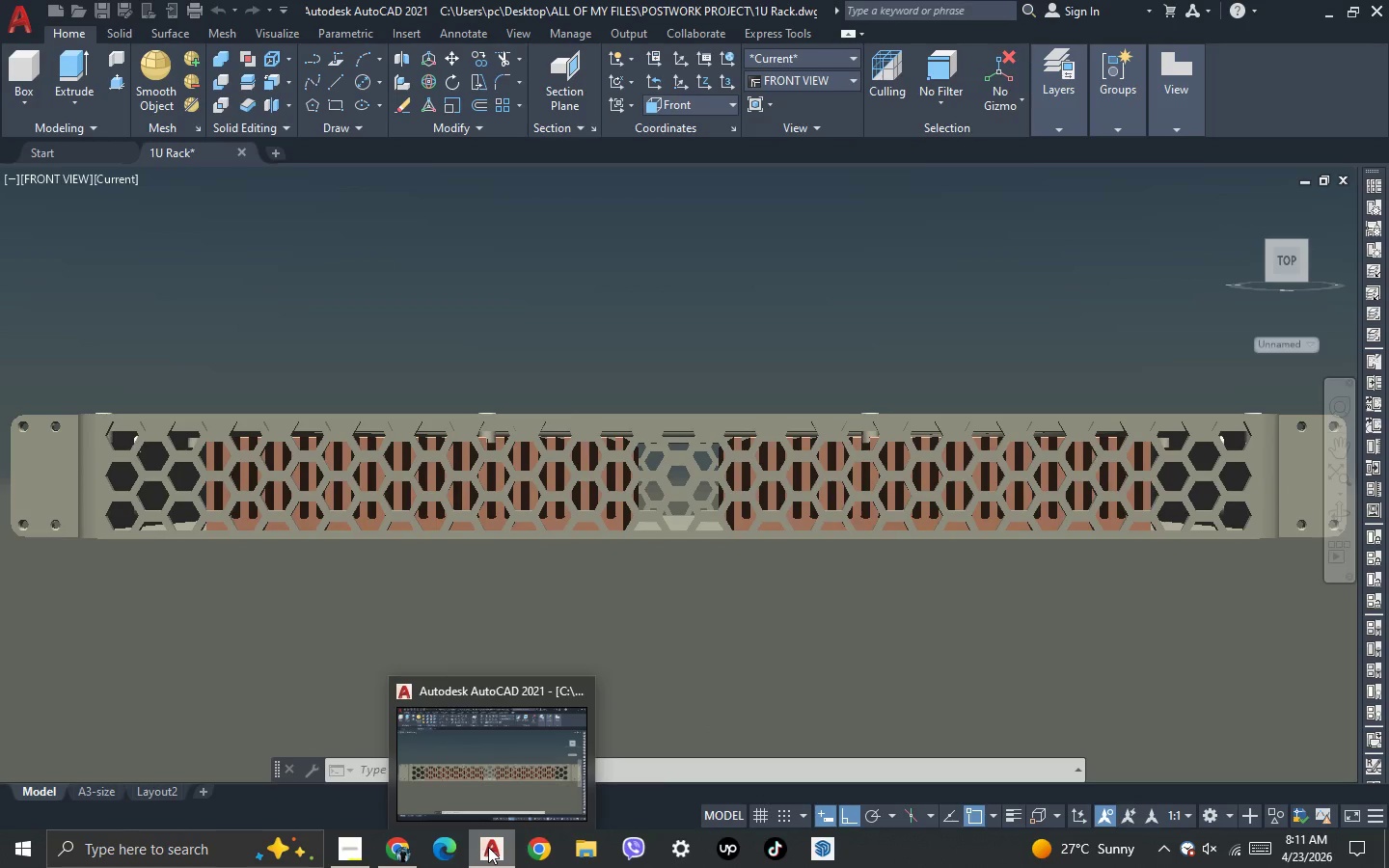 
left_click([488, 847])